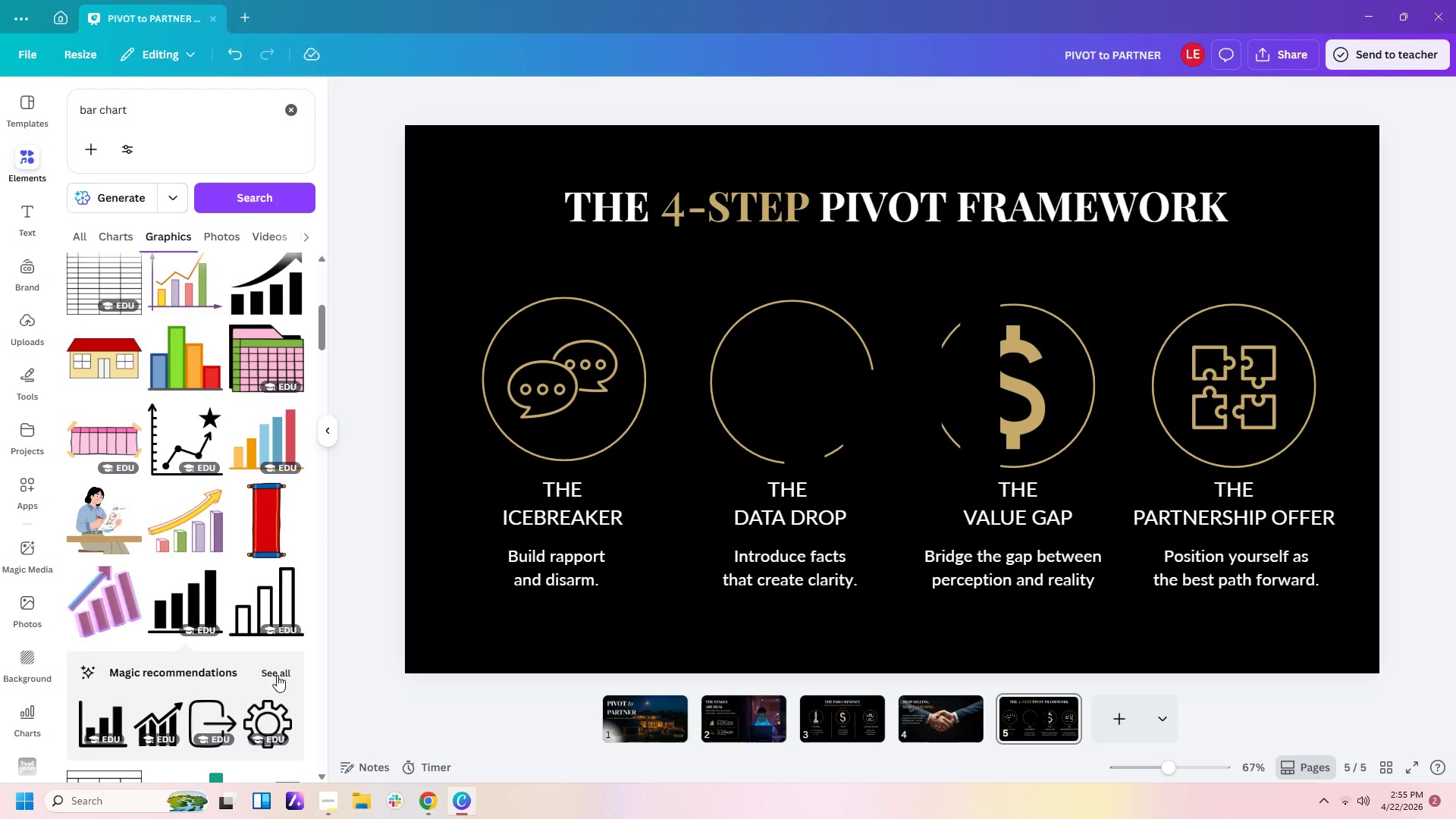 
left_click([277, 675])
 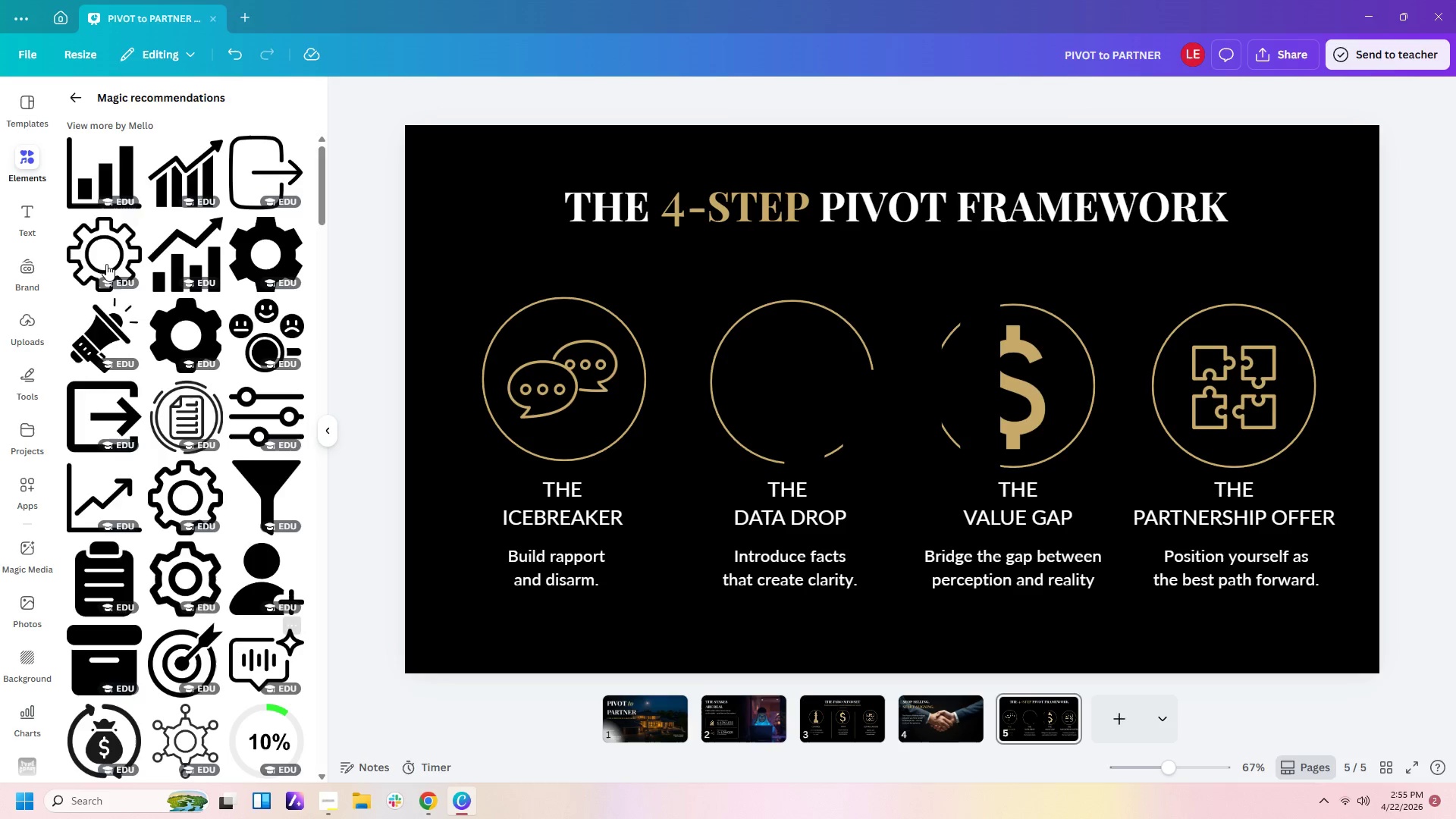 
left_click([123, 159])
 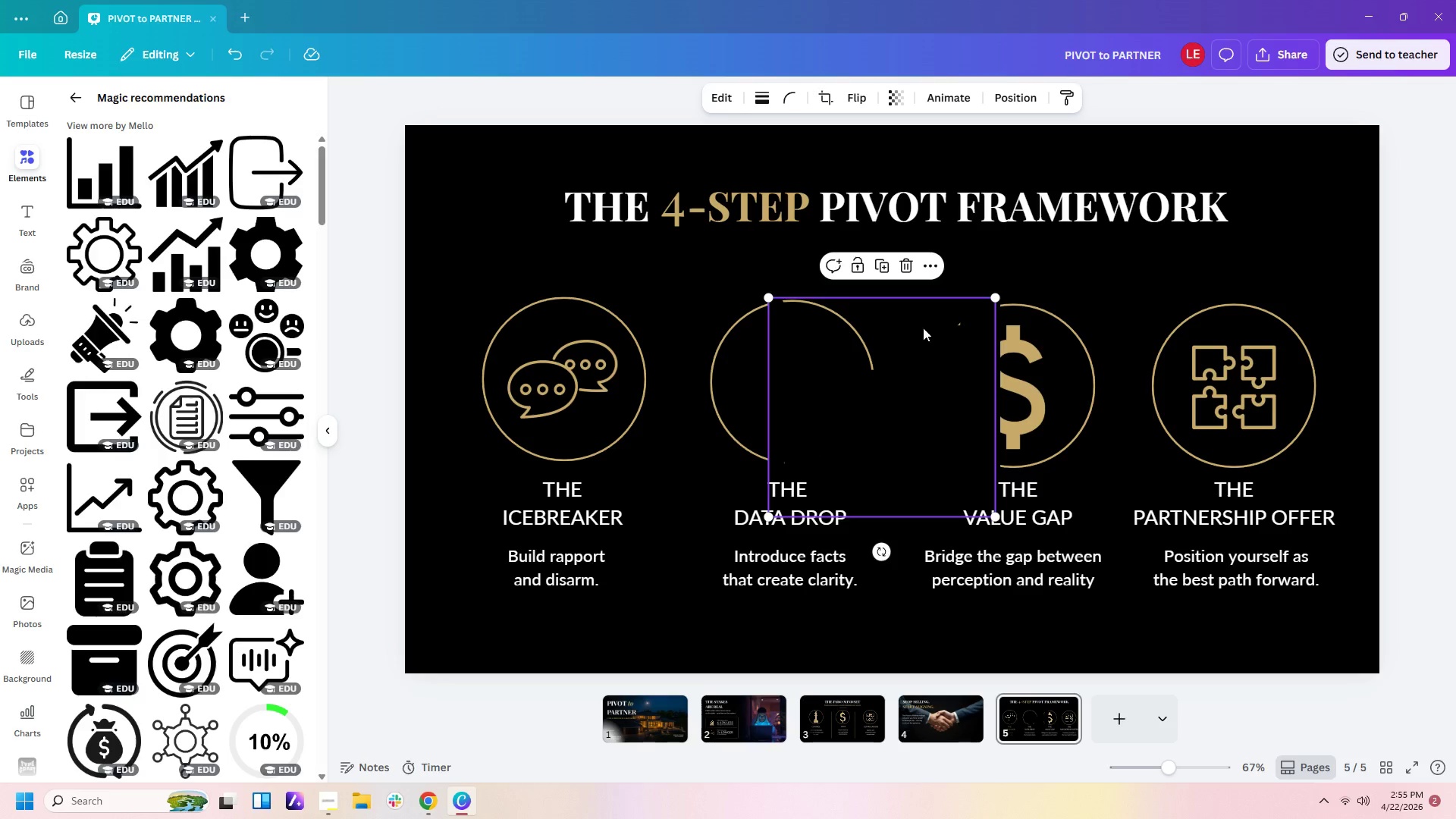 
left_click_drag(start_coordinate=[904, 375], to_coordinate=[990, 562])
 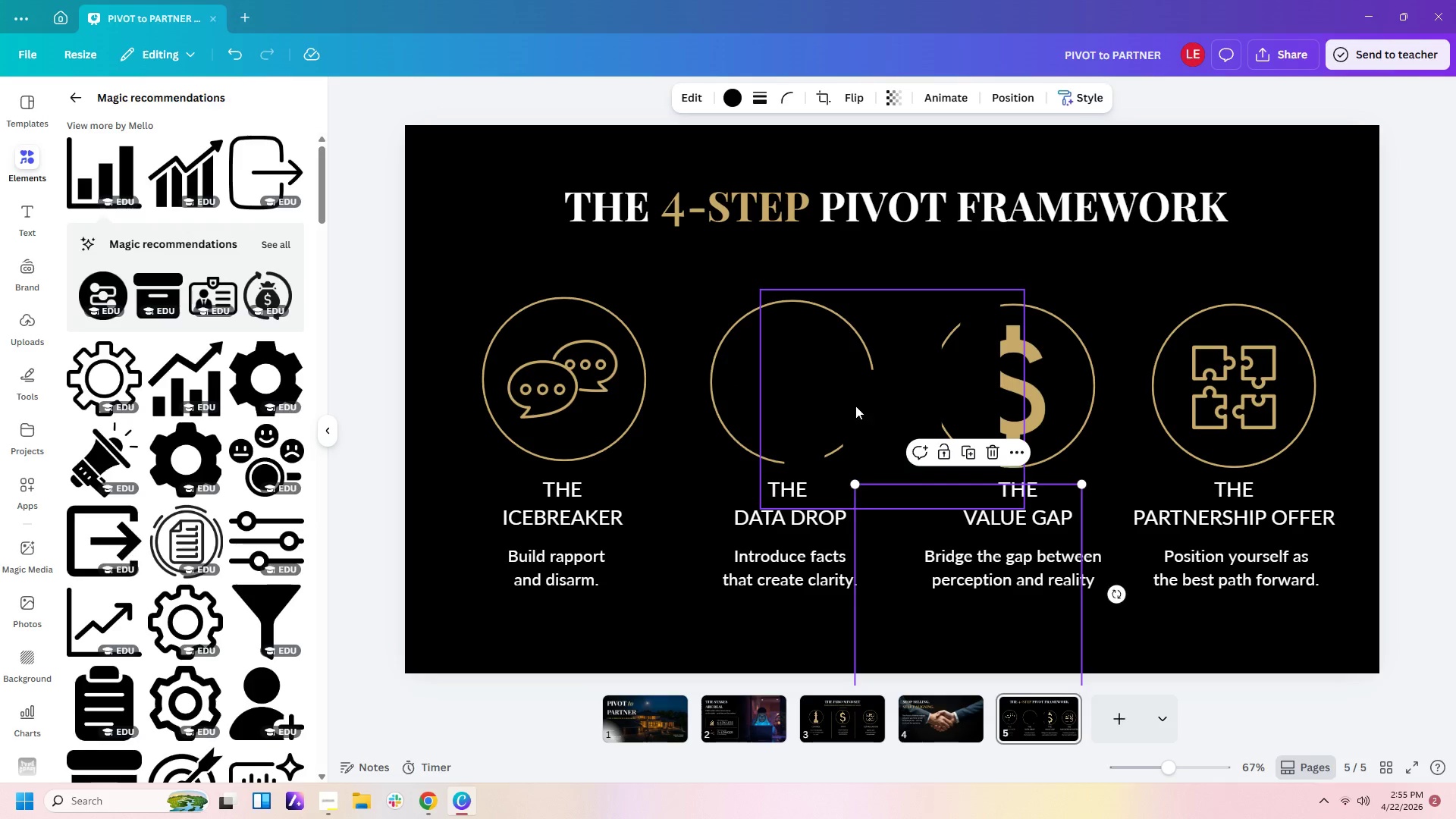 
left_click([854, 403])
 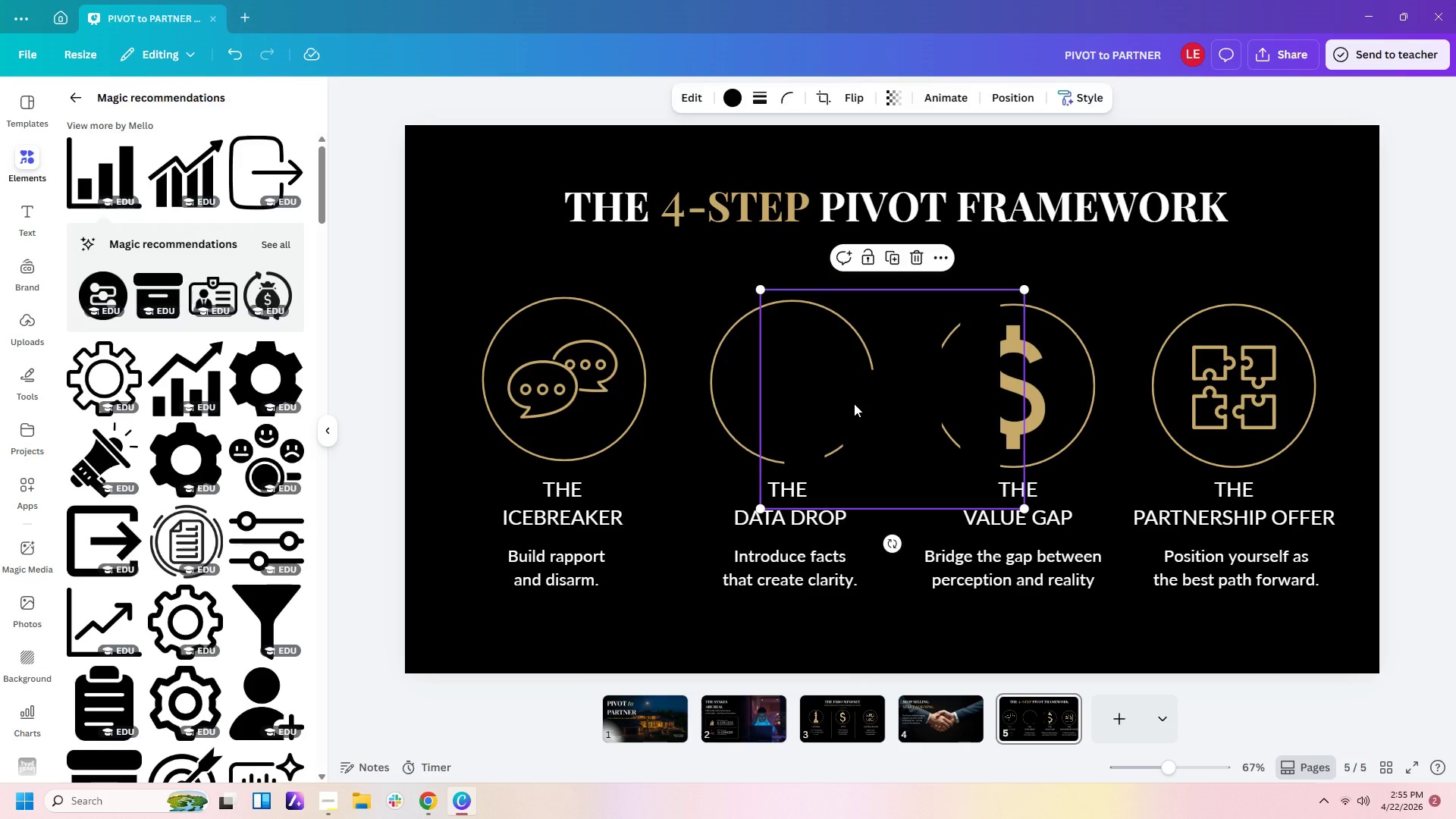 
key(Delete)
 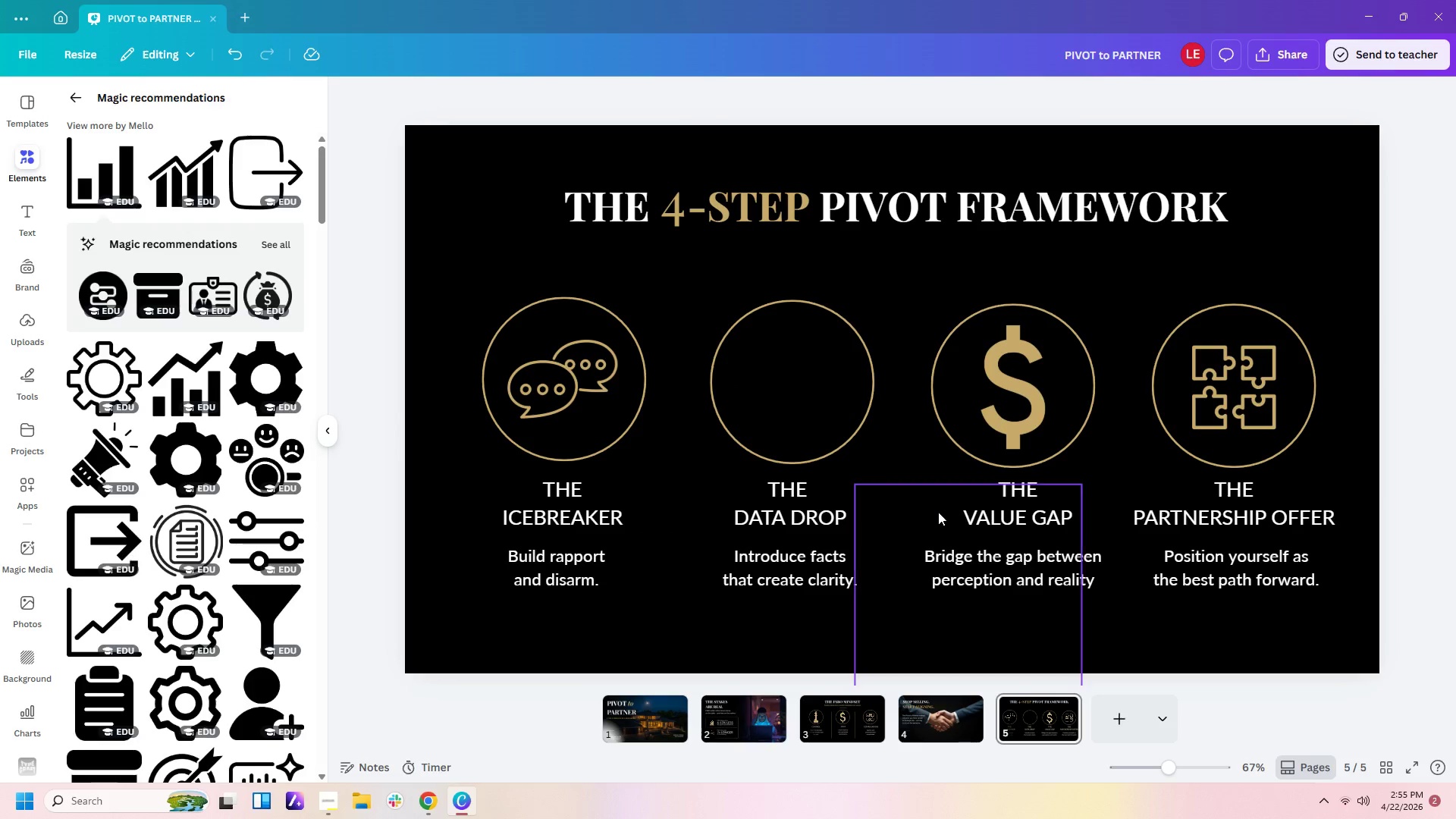 
left_click([931, 533])
 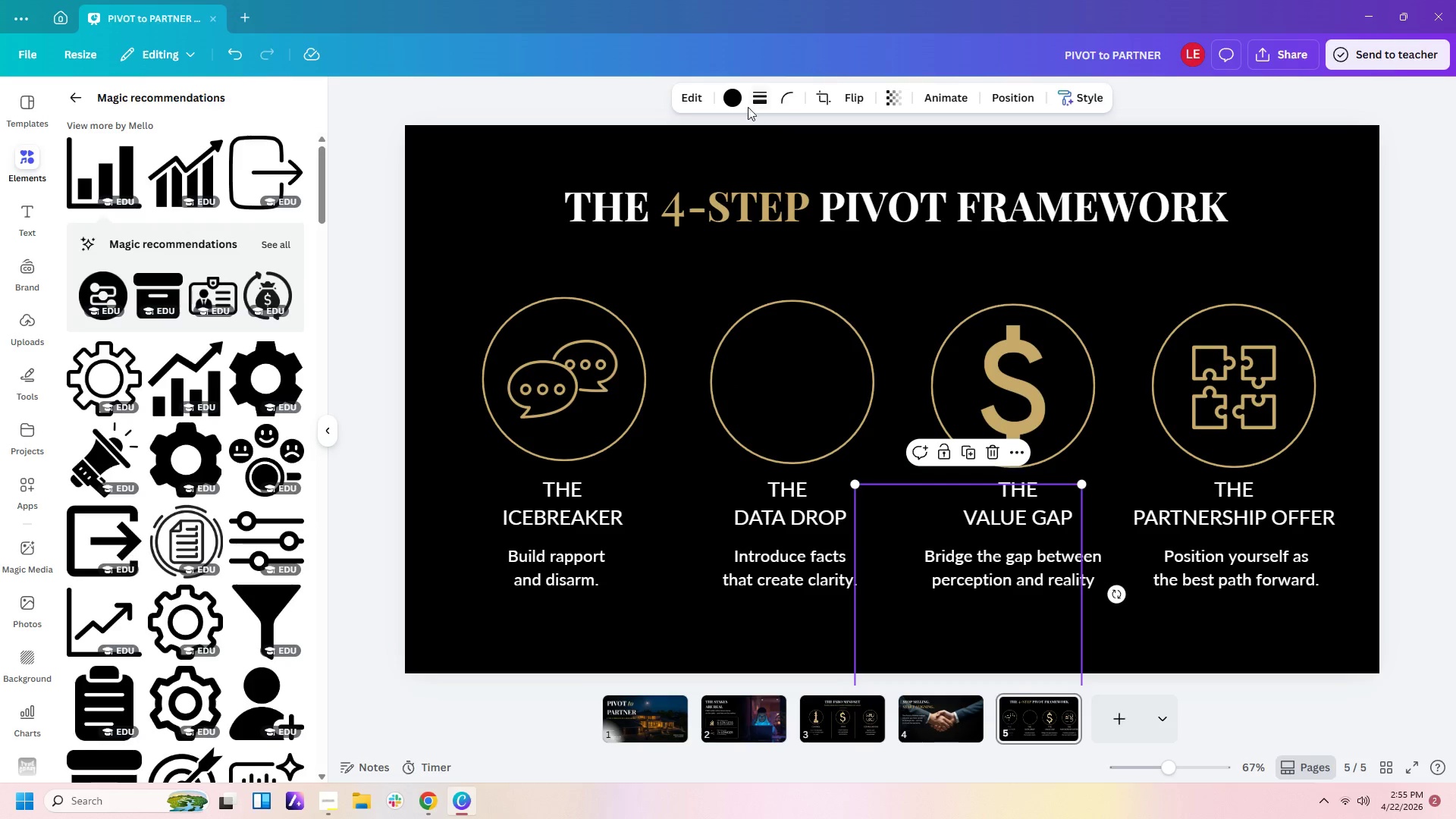 
left_click([727, 103])
 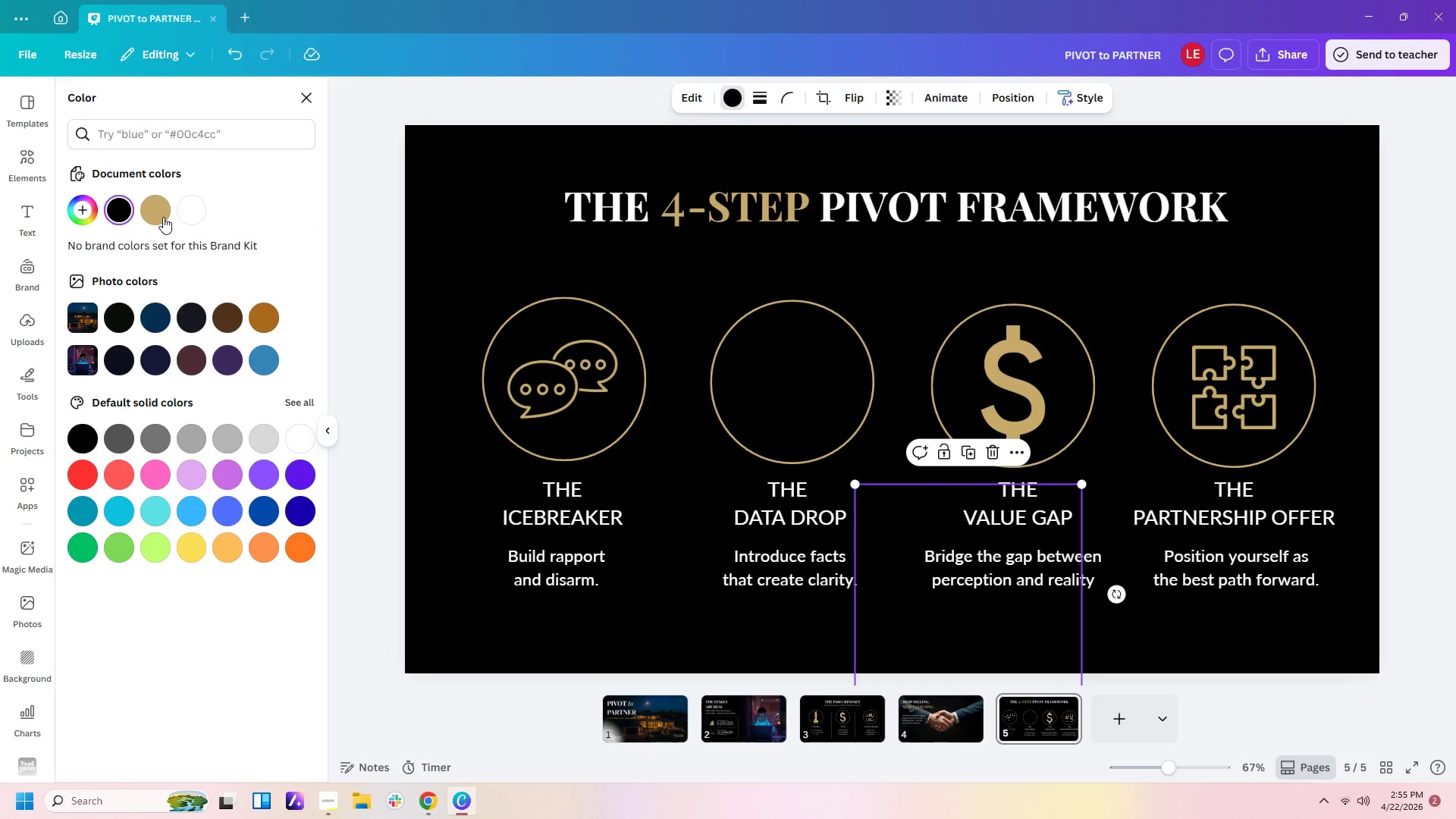 
left_click([165, 206])
 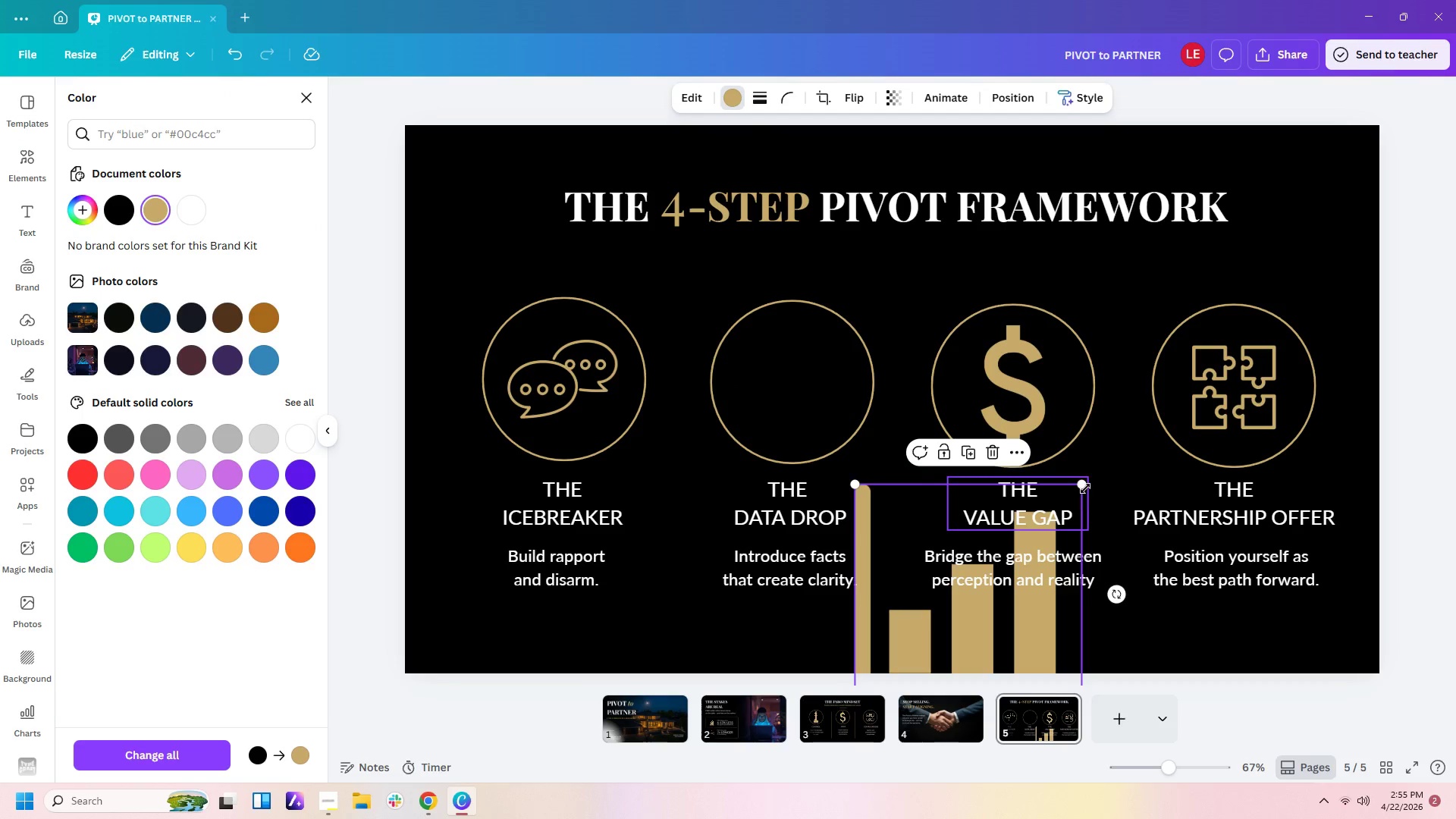 
left_click_drag(start_coordinate=[1086, 485], to_coordinate=[973, 623])
 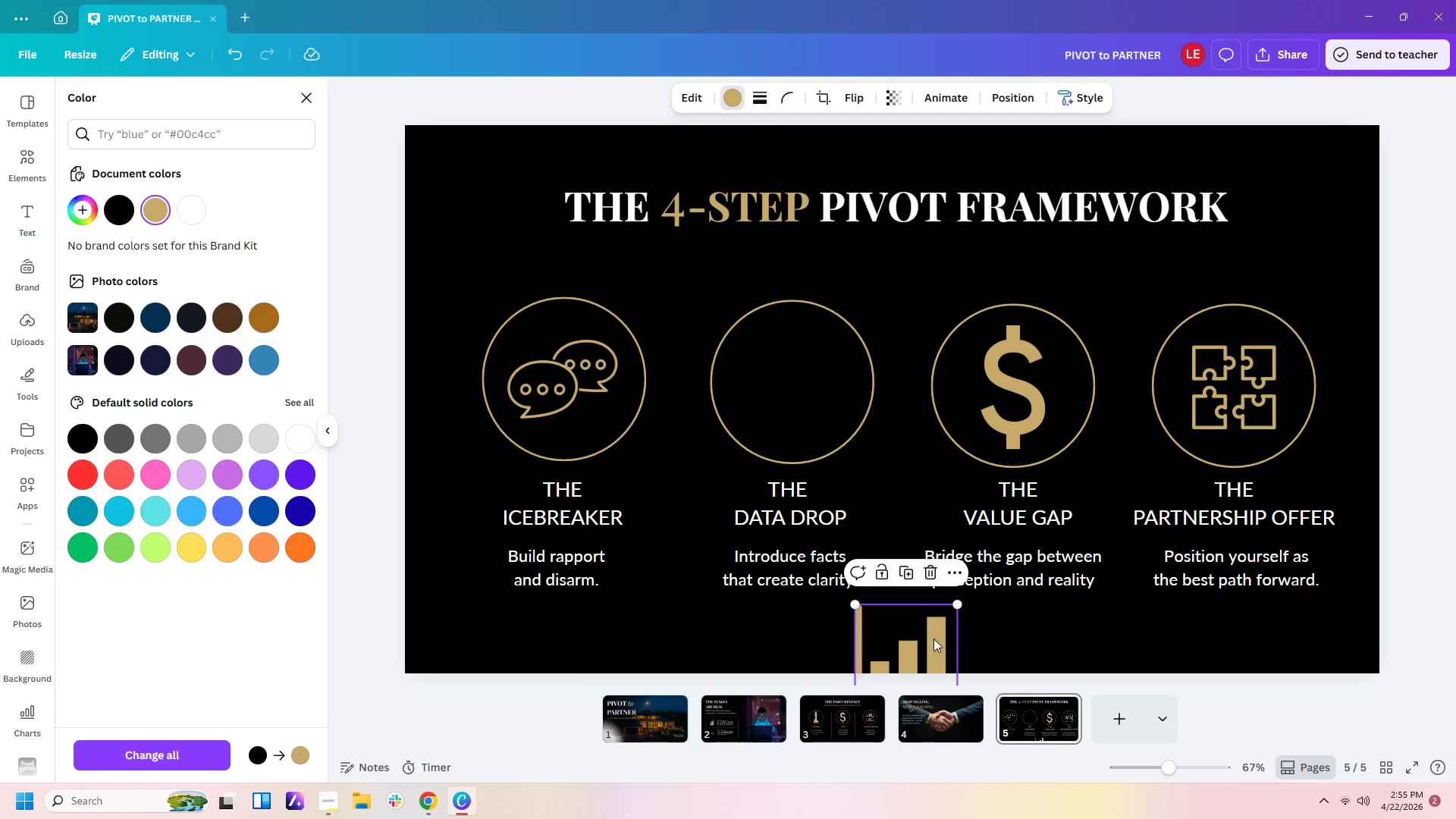 
left_click_drag(start_coordinate=[933, 639], to_coordinate=[816, 367])
 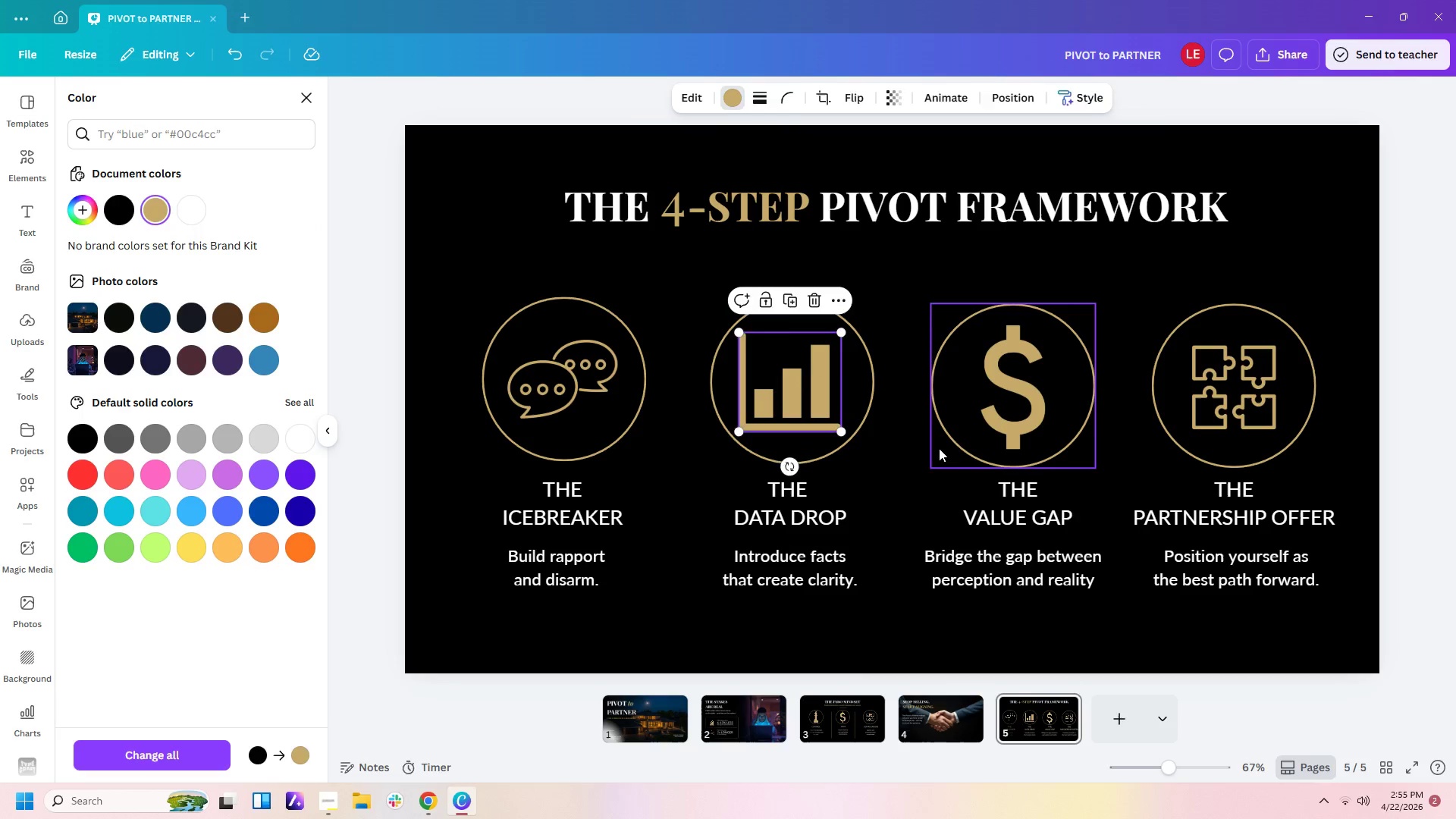 
left_click([939, 448])
 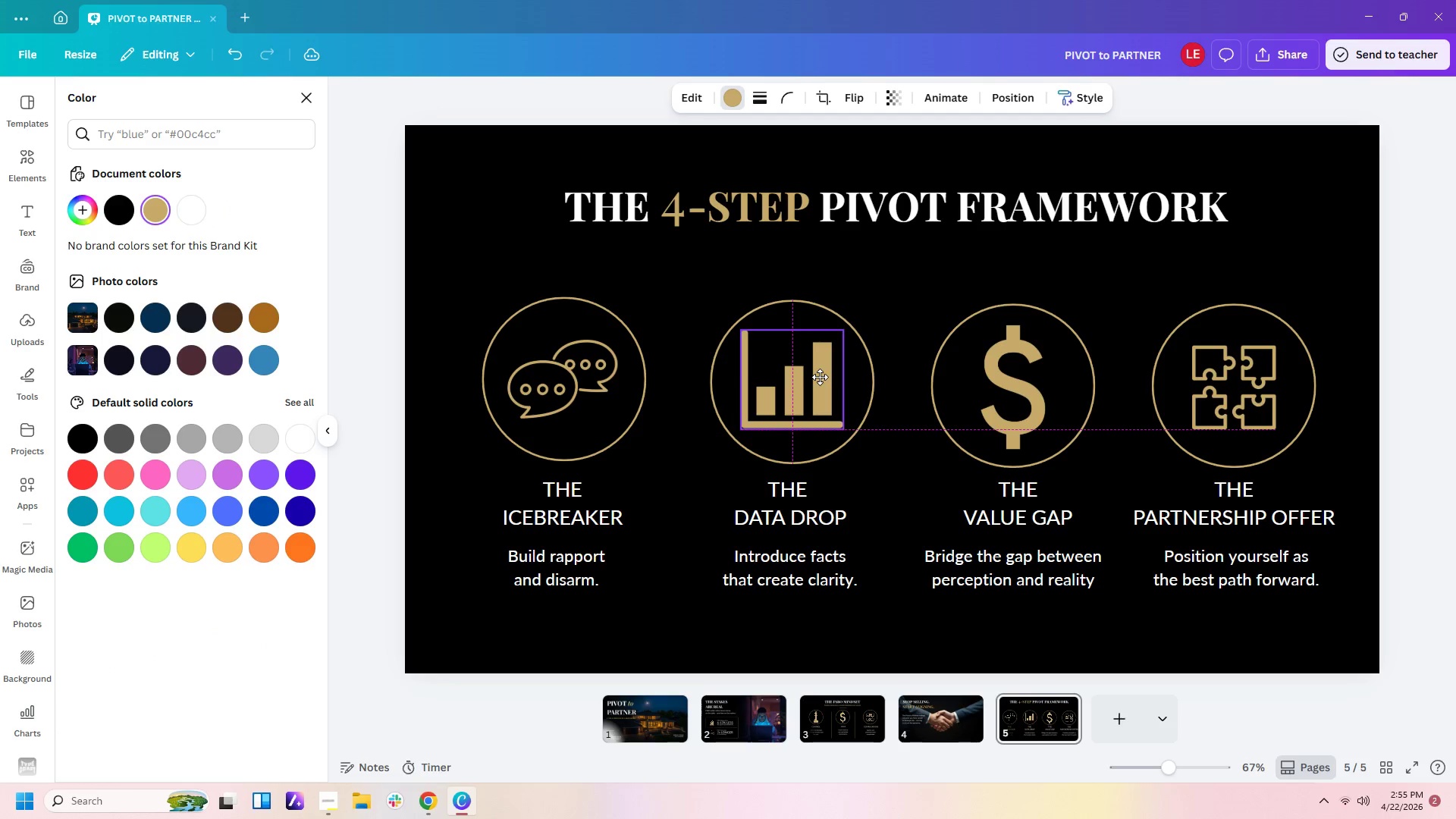 
wait(9.16)
 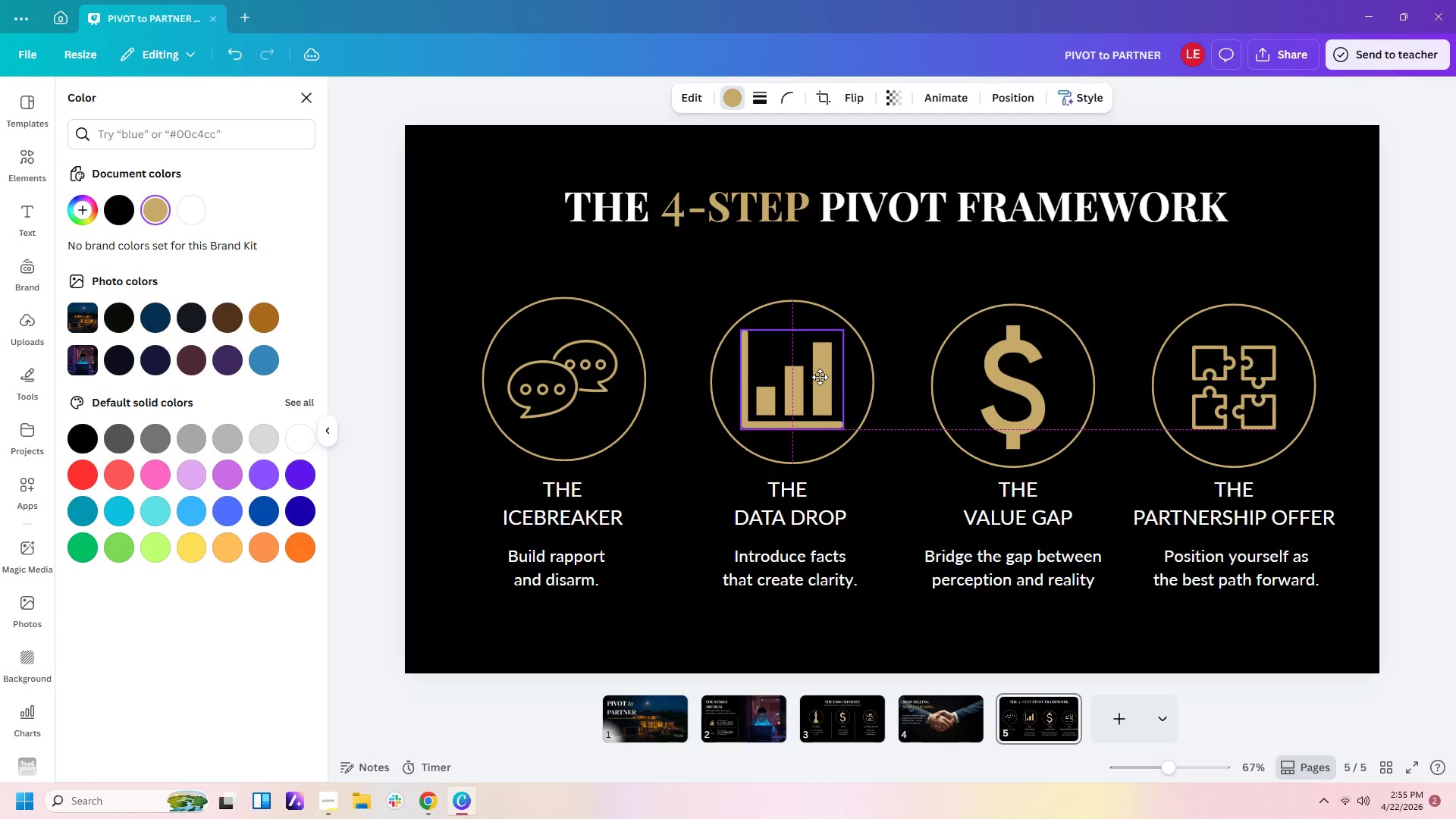 
left_click([31, 155])
 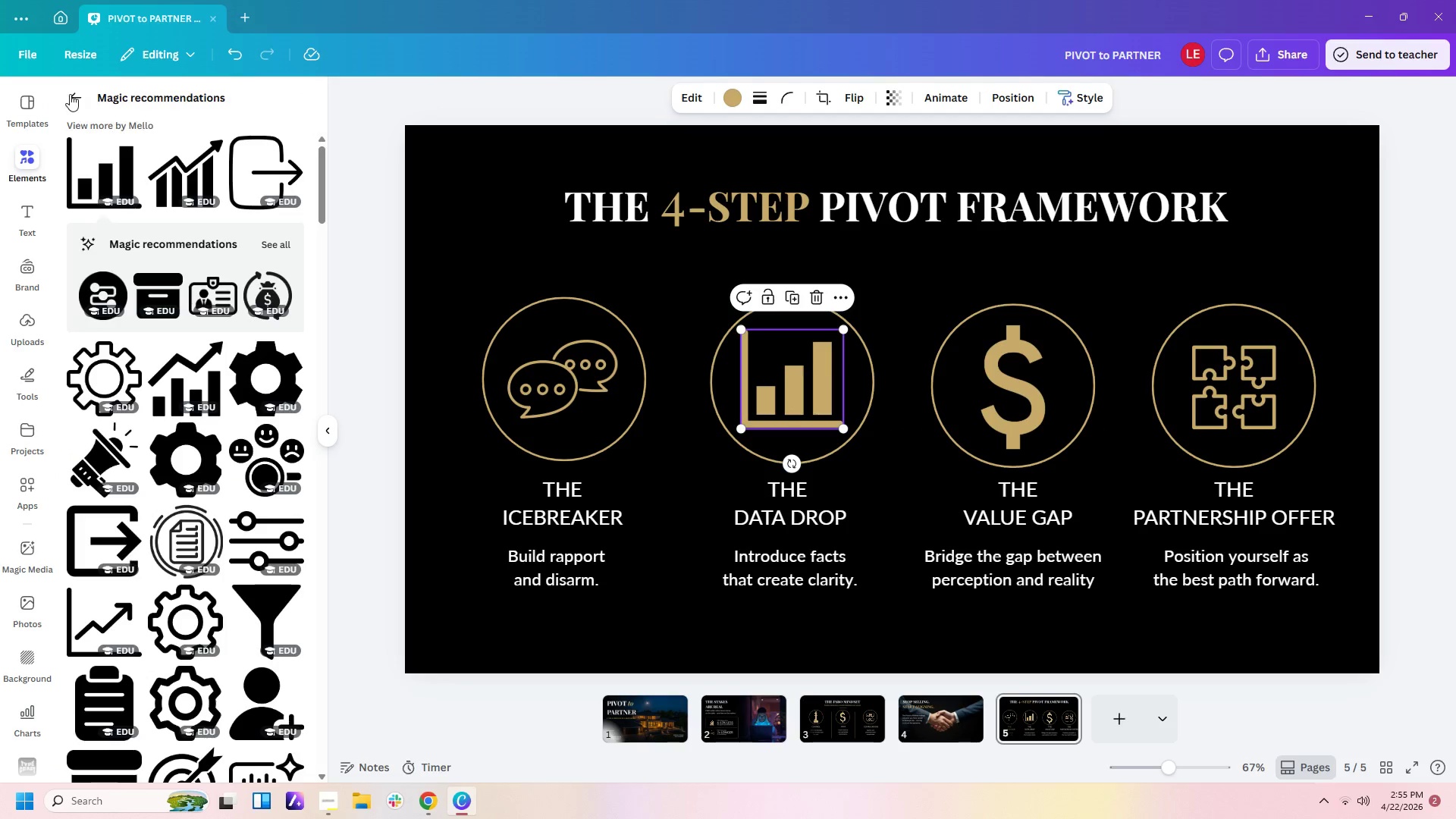 
left_click([69, 92])
 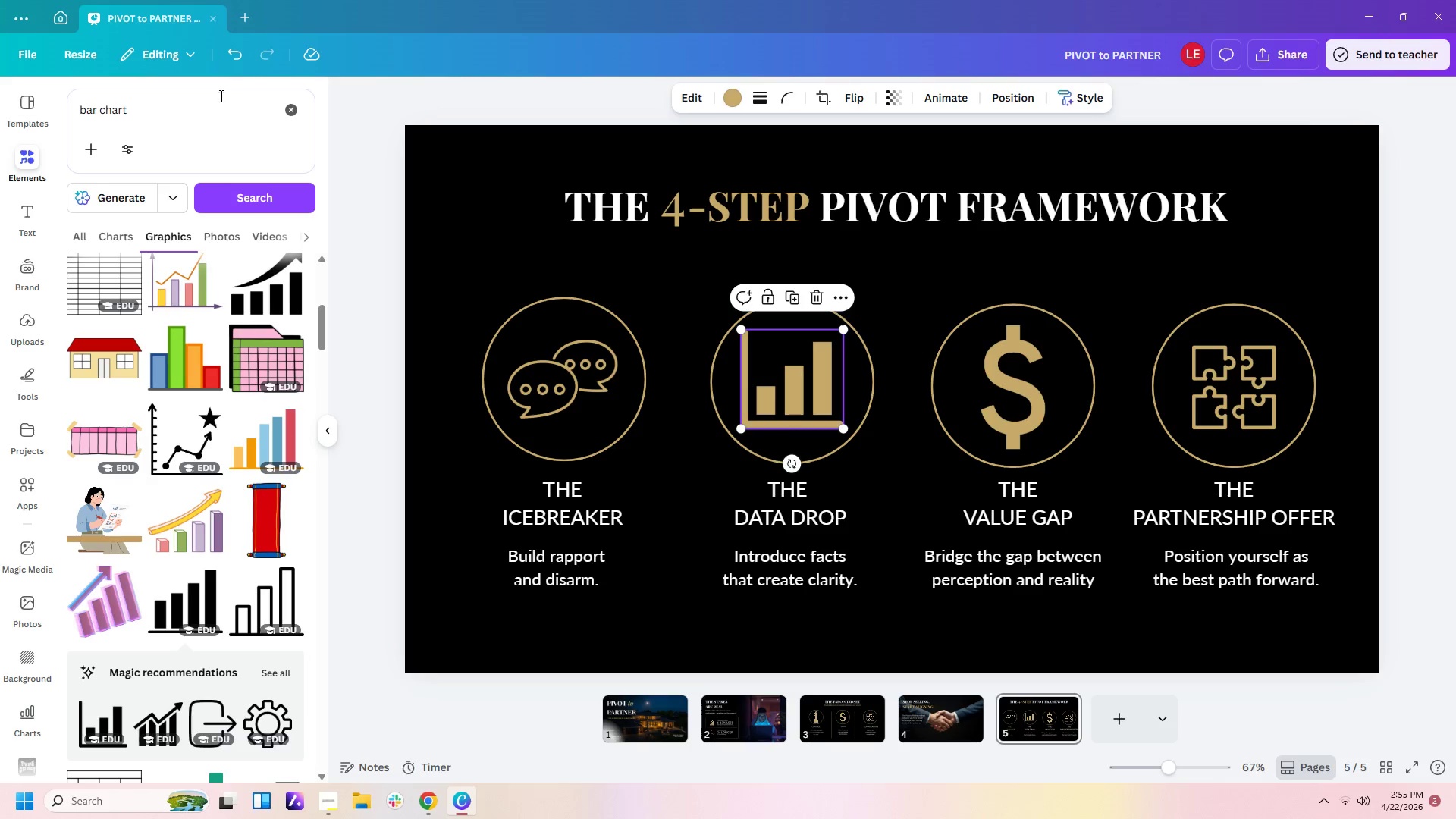 
left_click_drag(start_coordinate=[216, 108], to_coordinate=[11, 94])
 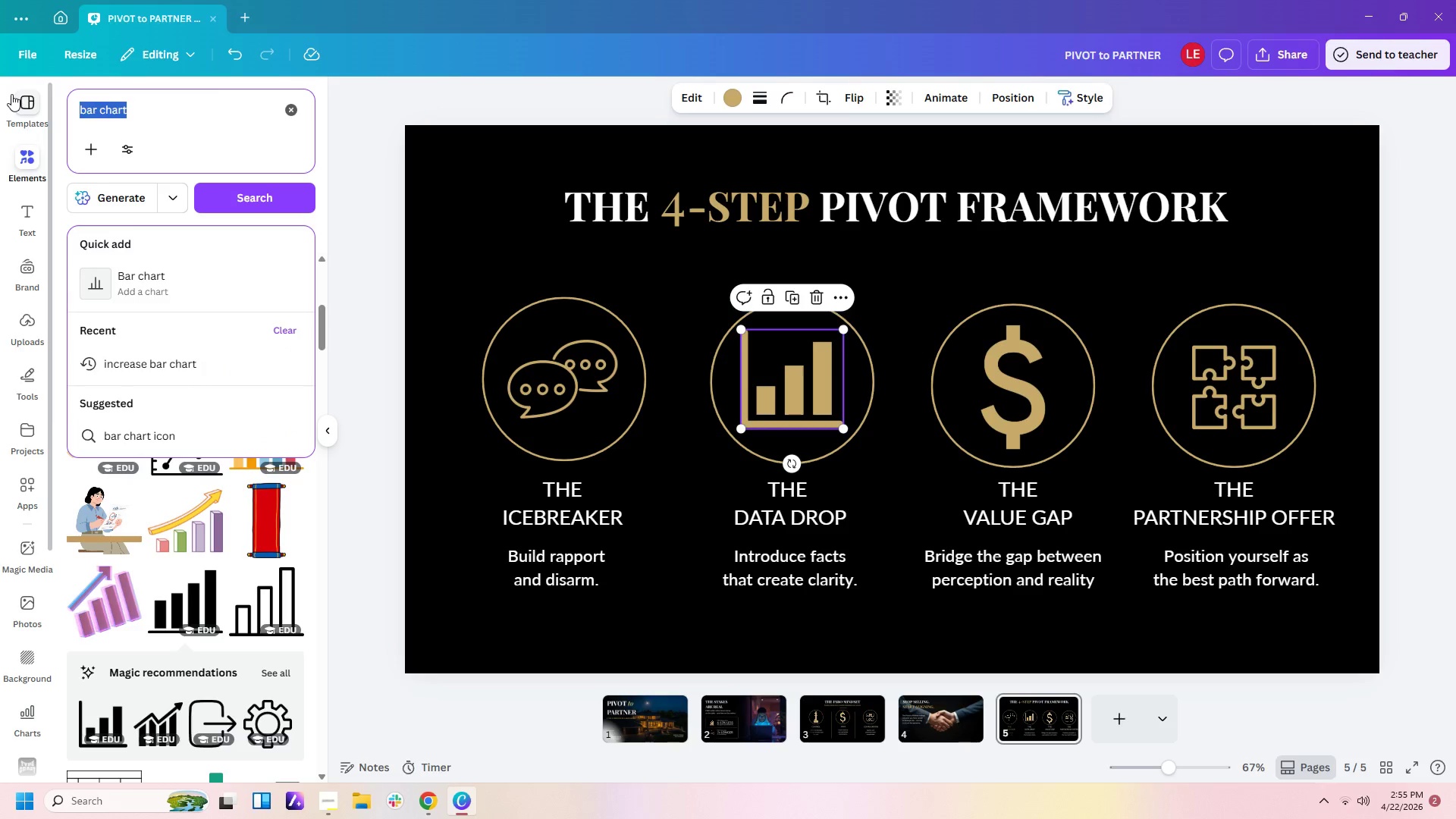 
type(justice icon)
 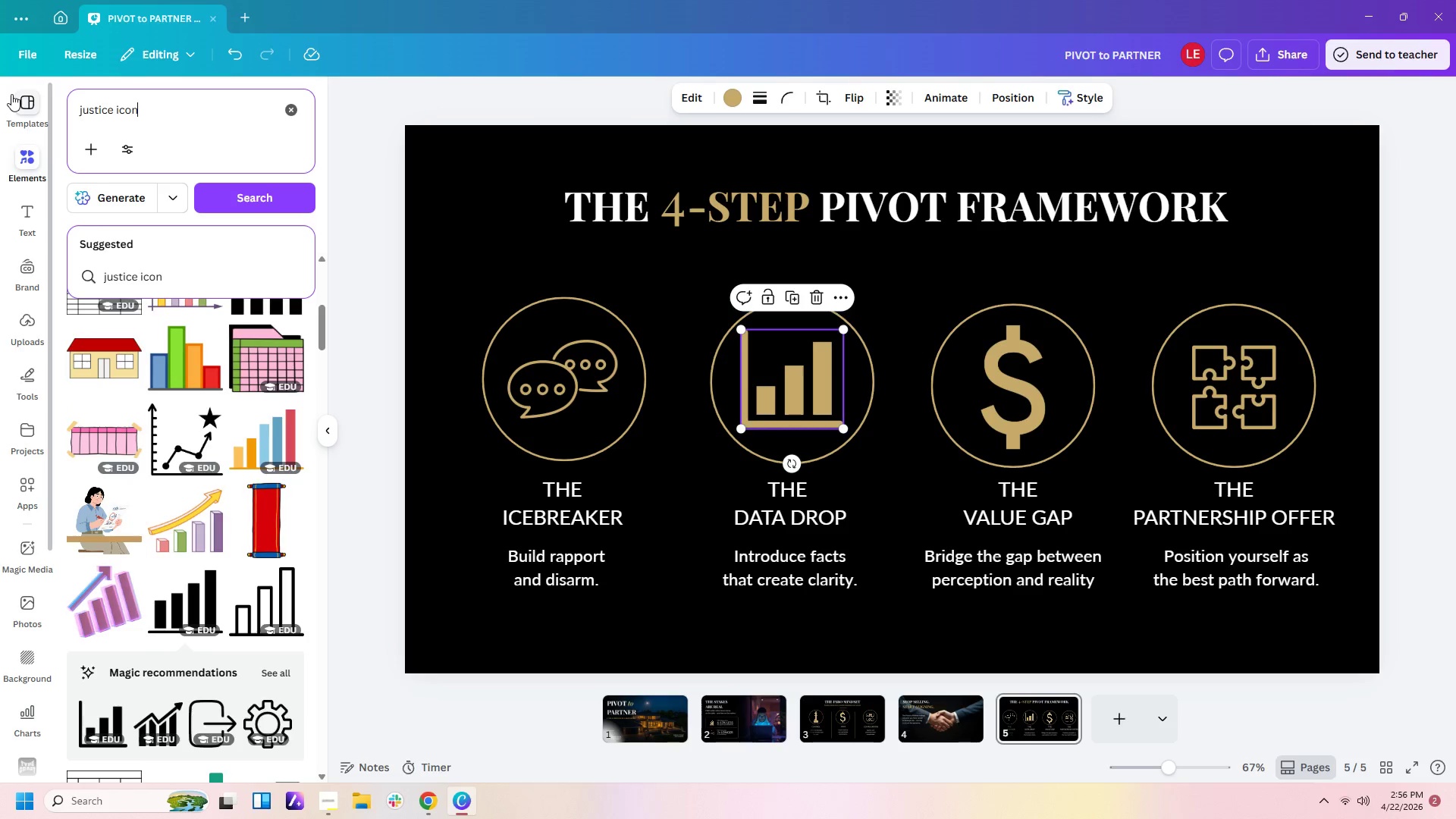 
key(Enter)
 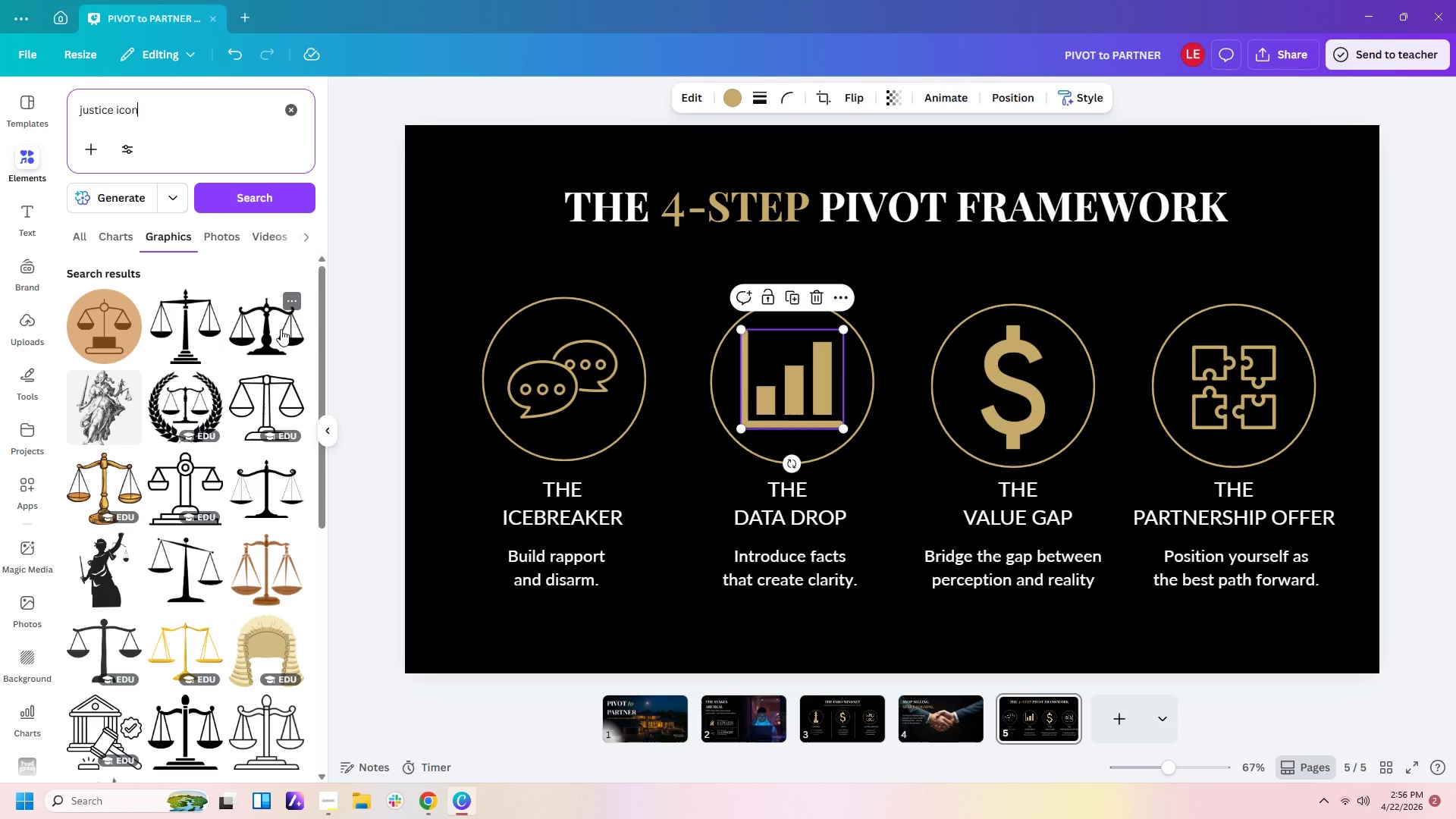 
wait(5.33)
 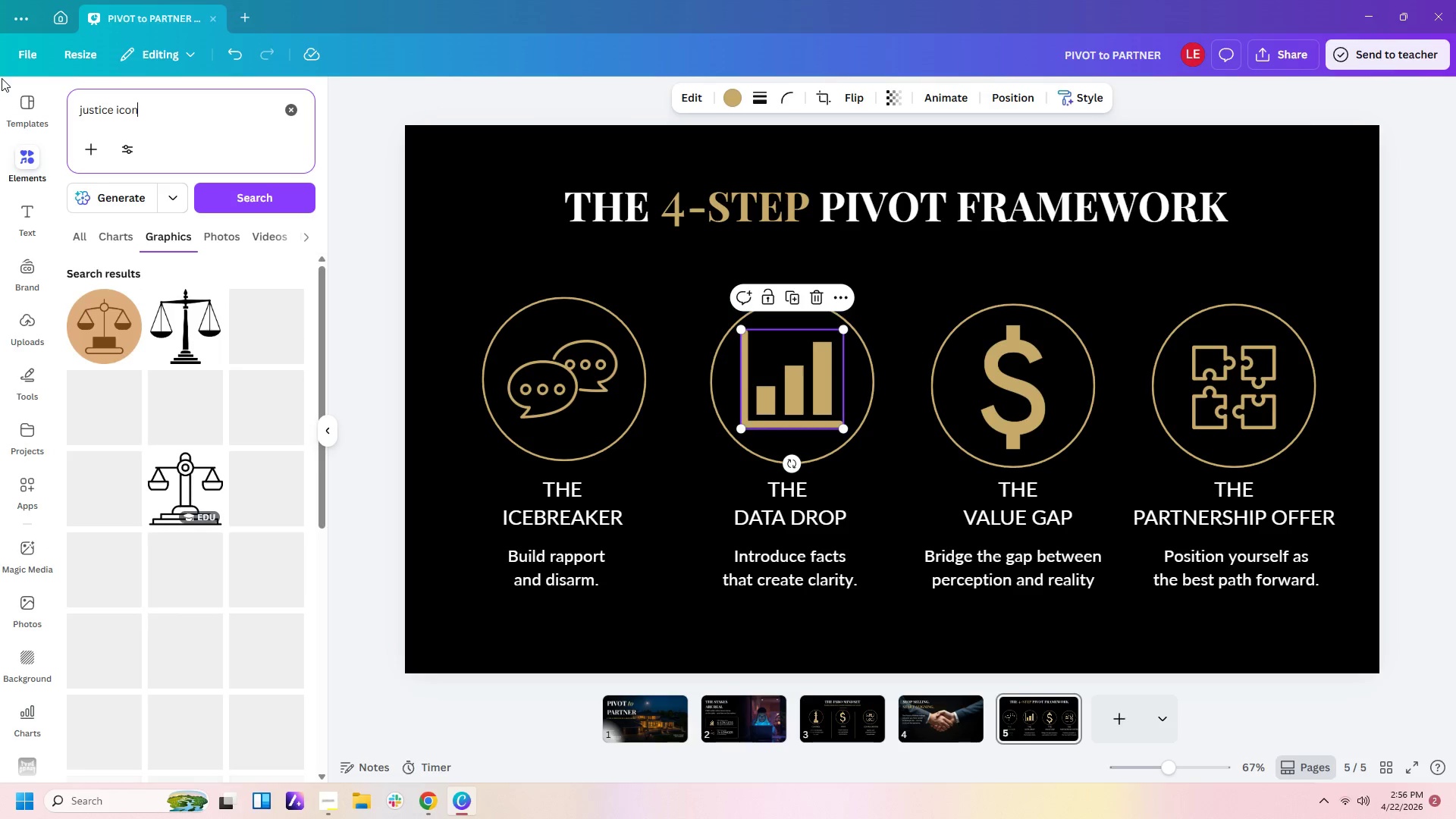 
left_click([276, 328])
 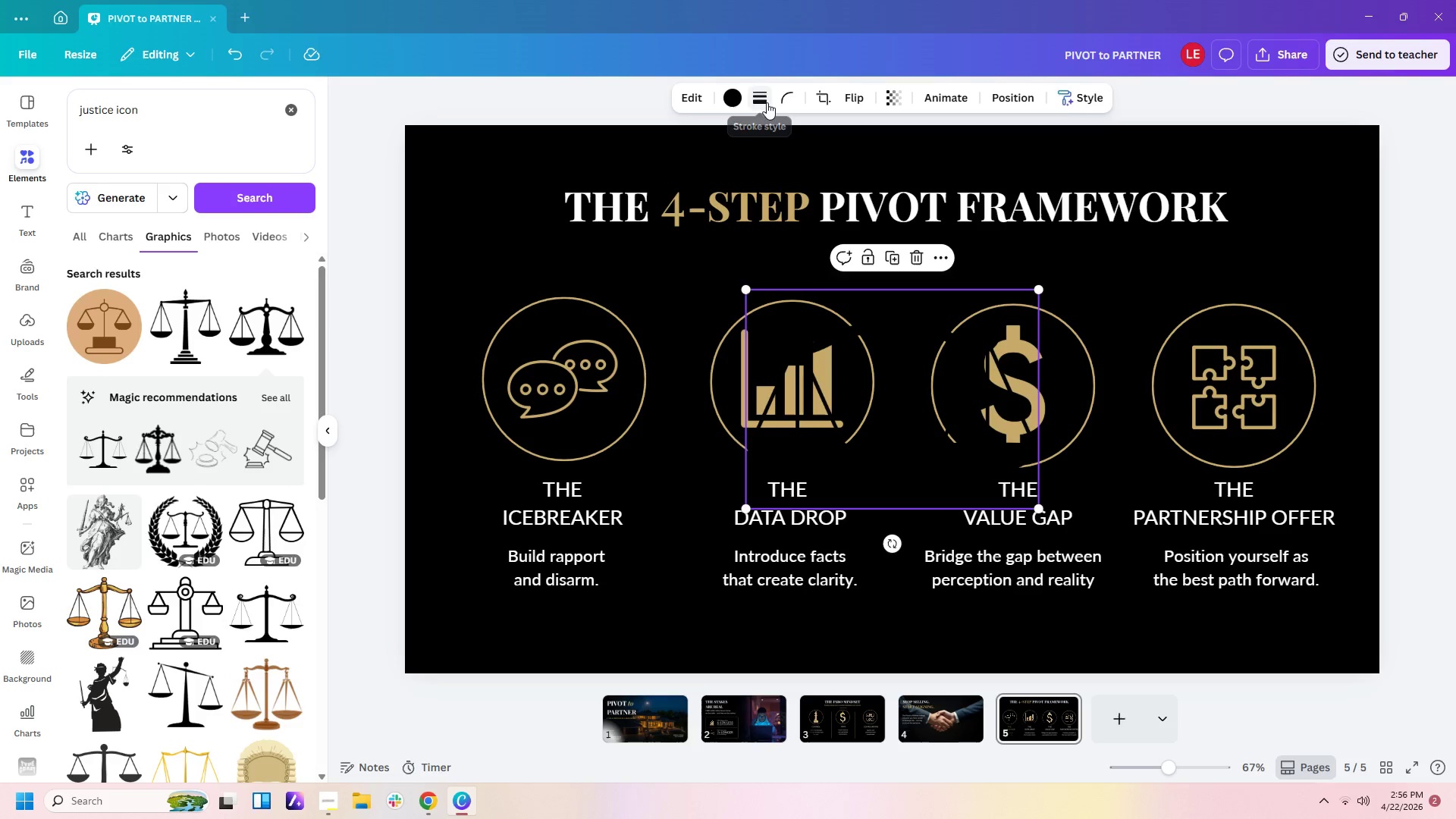 
left_click([732, 101])
 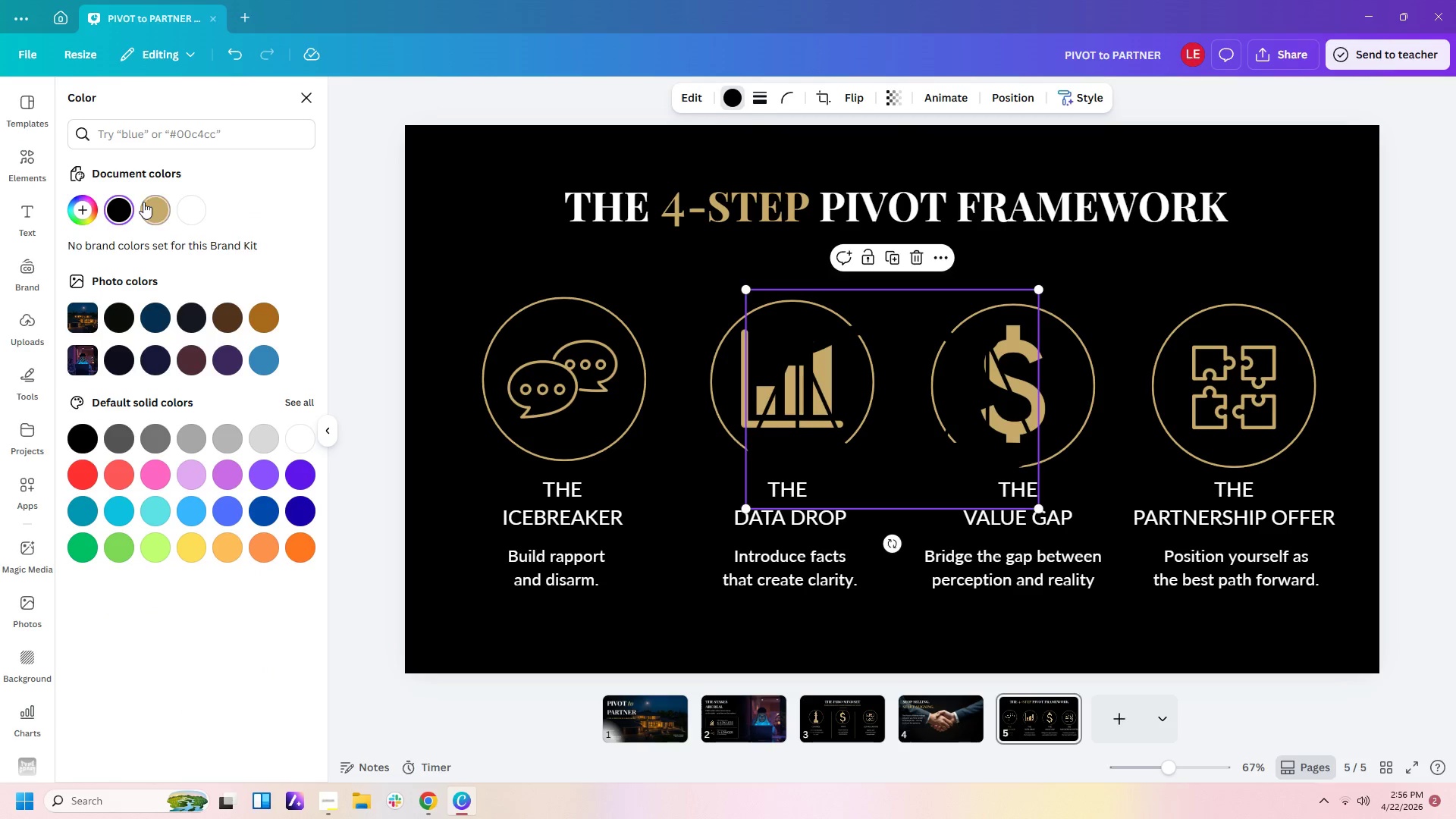 
left_click([155, 202])
 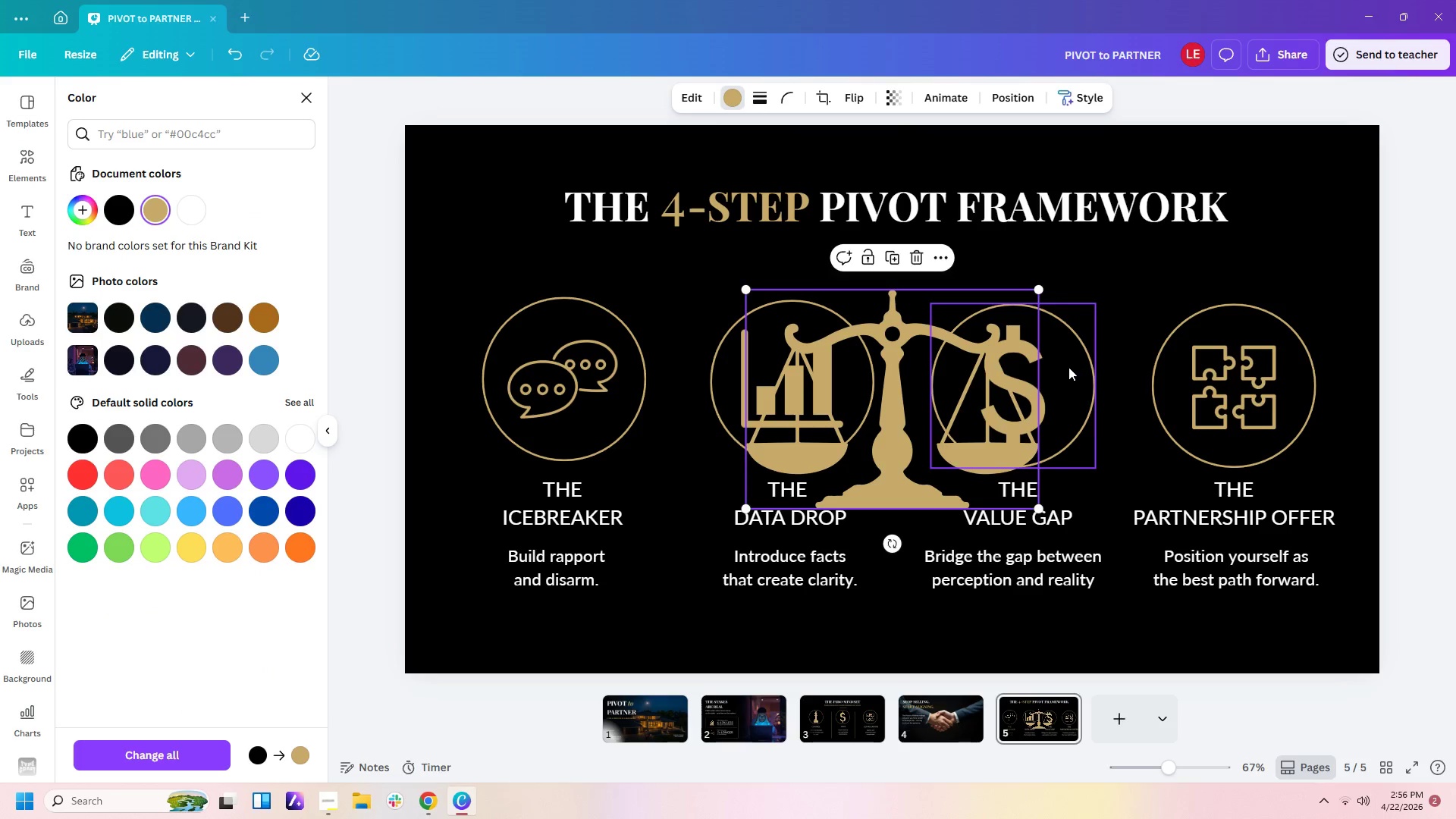 
left_click([1052, 367])
 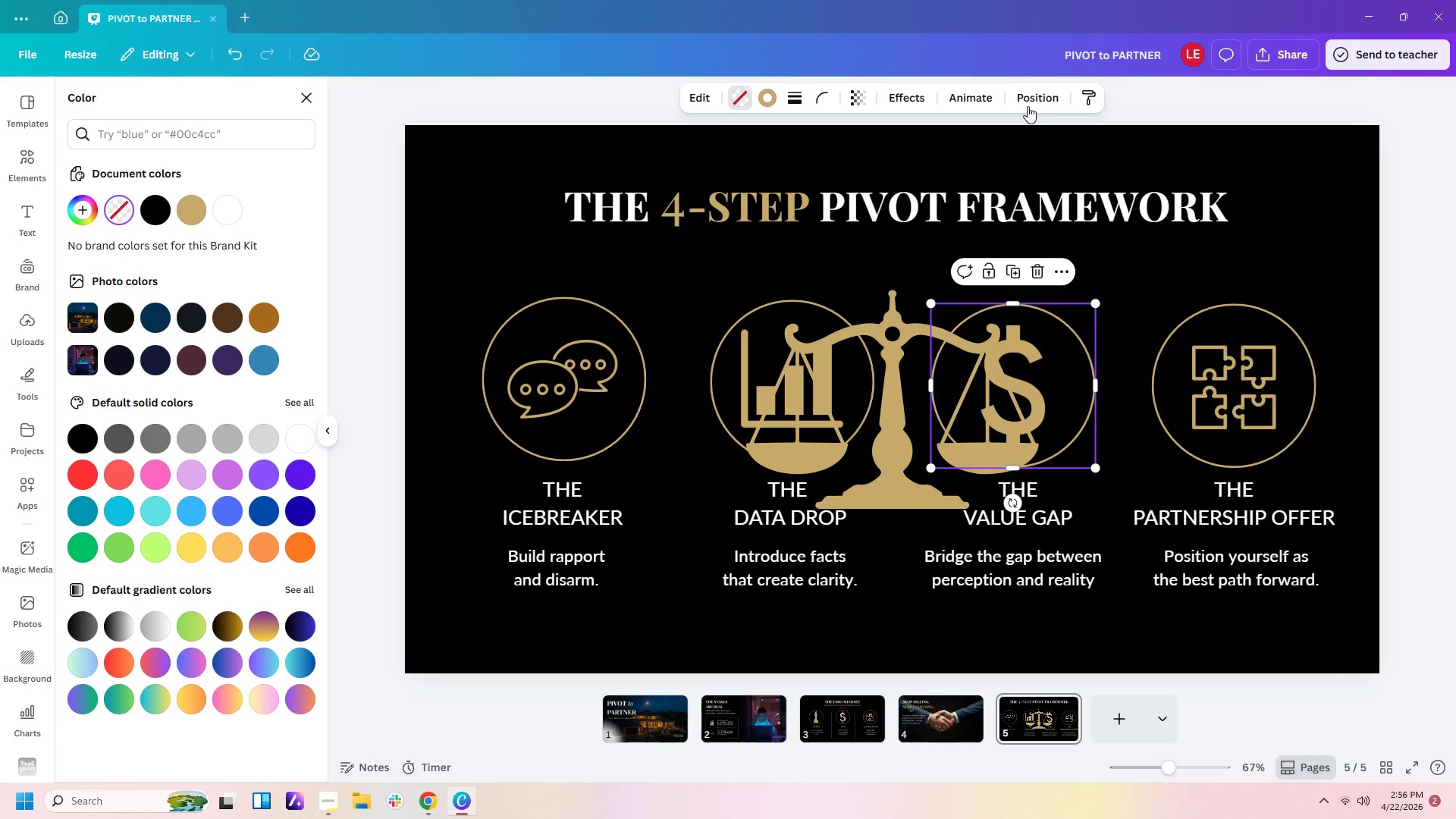 
left_click([1028, 102])
 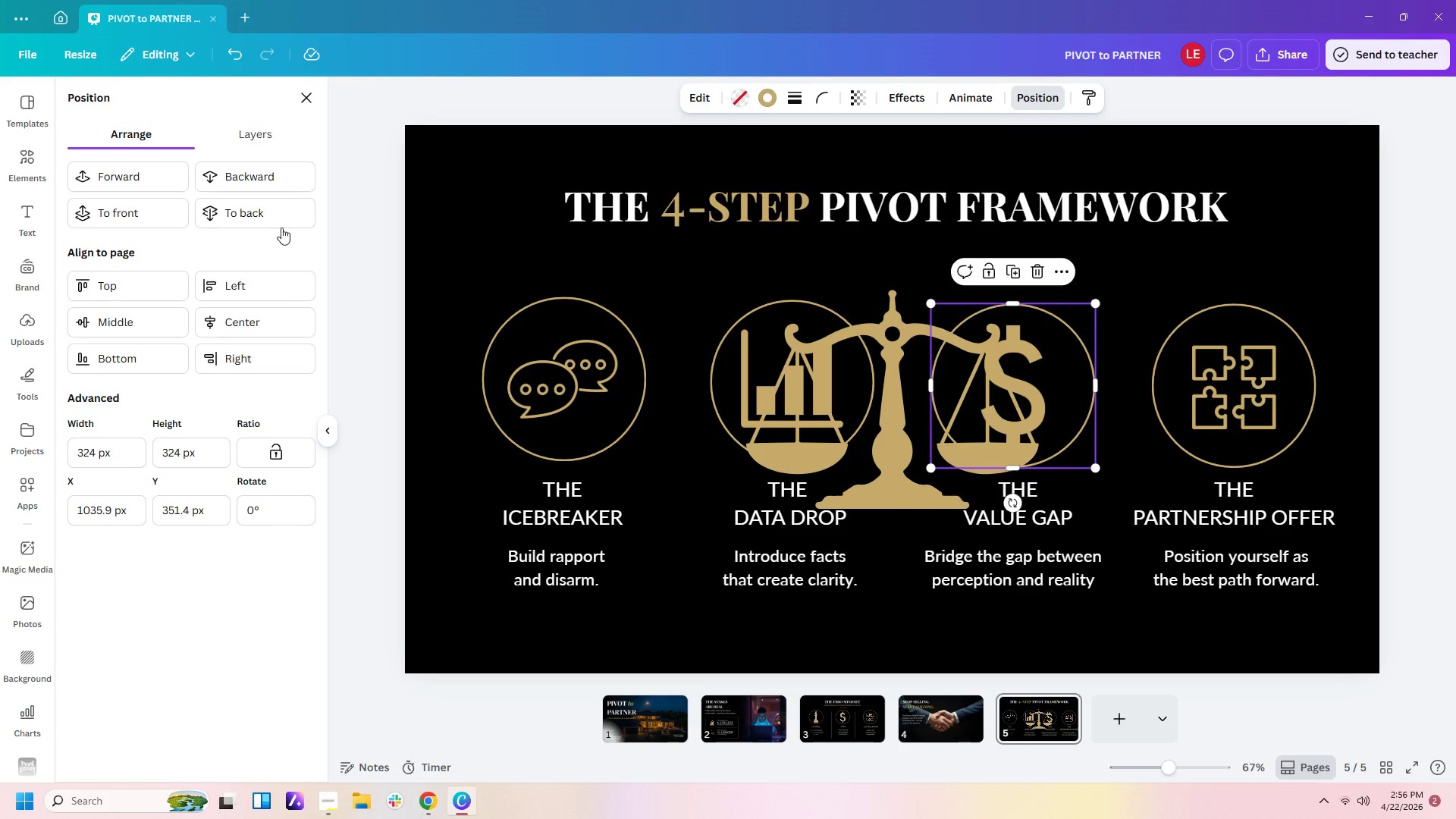 
left_click([281, 215])
 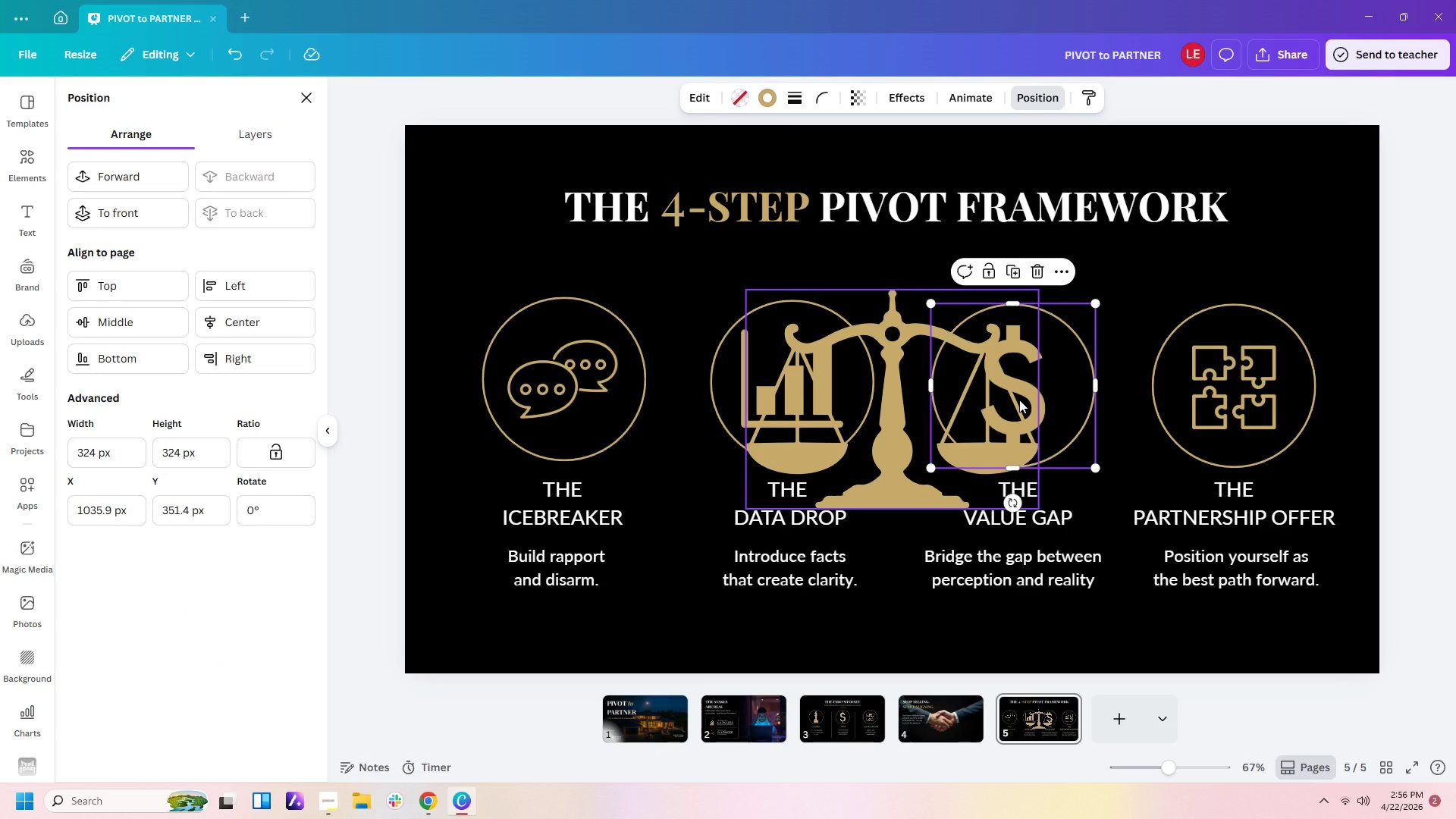 
left_click_drag(start_coordinate=[1018, 397], to_coordinate=[972, 419])
 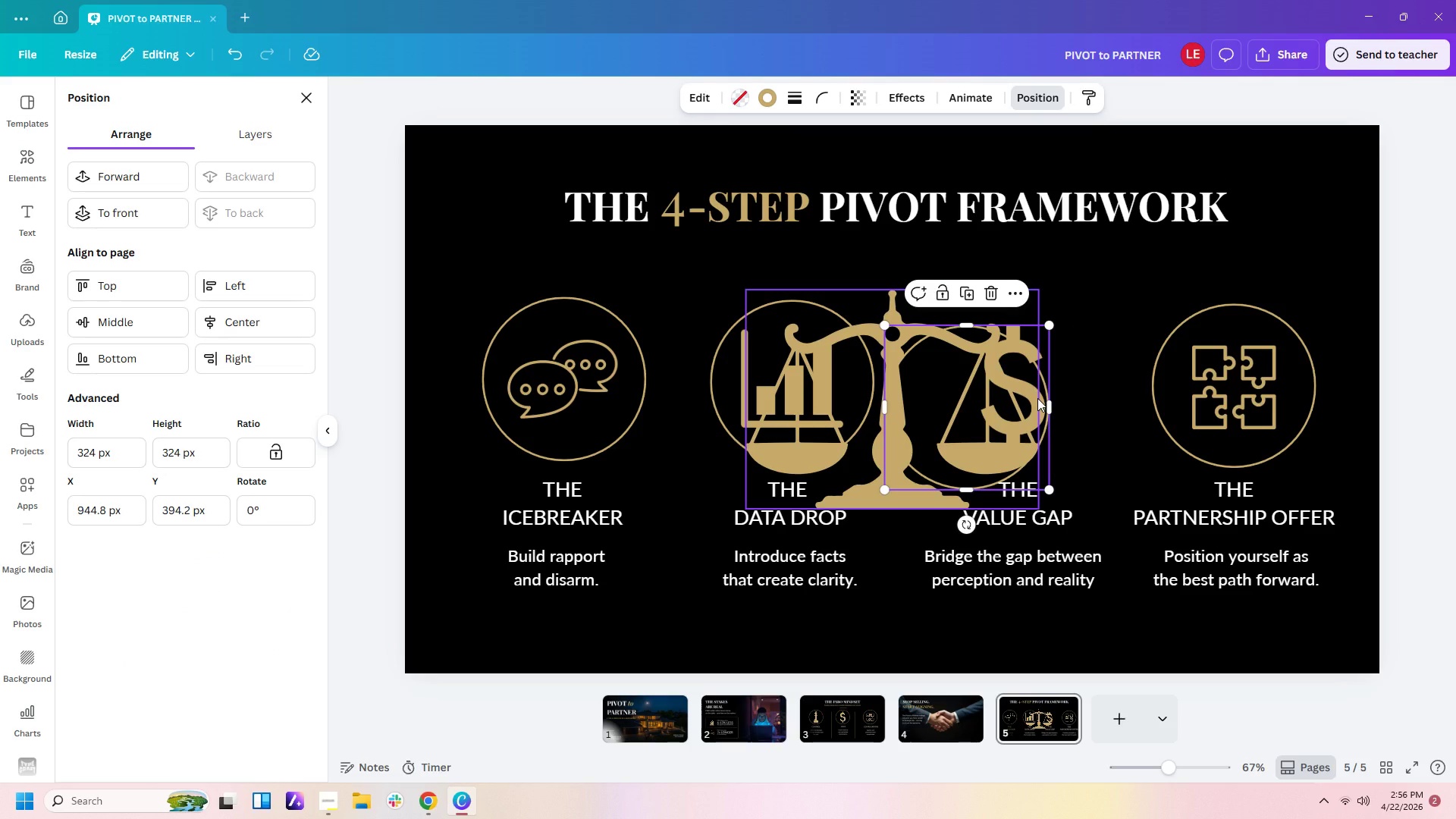 
key(Control+ControlLeft)
 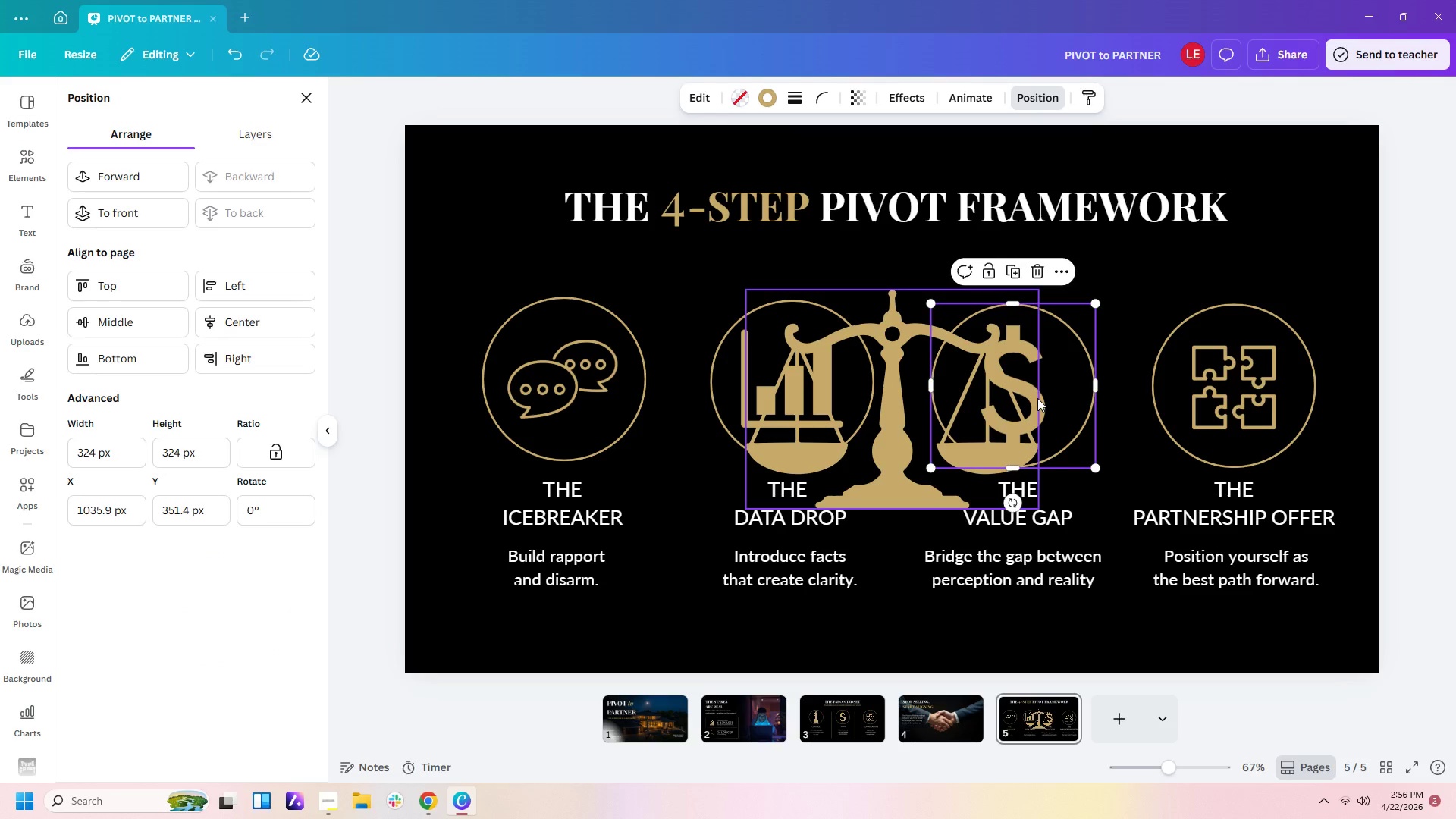 
key(Control+Z)
 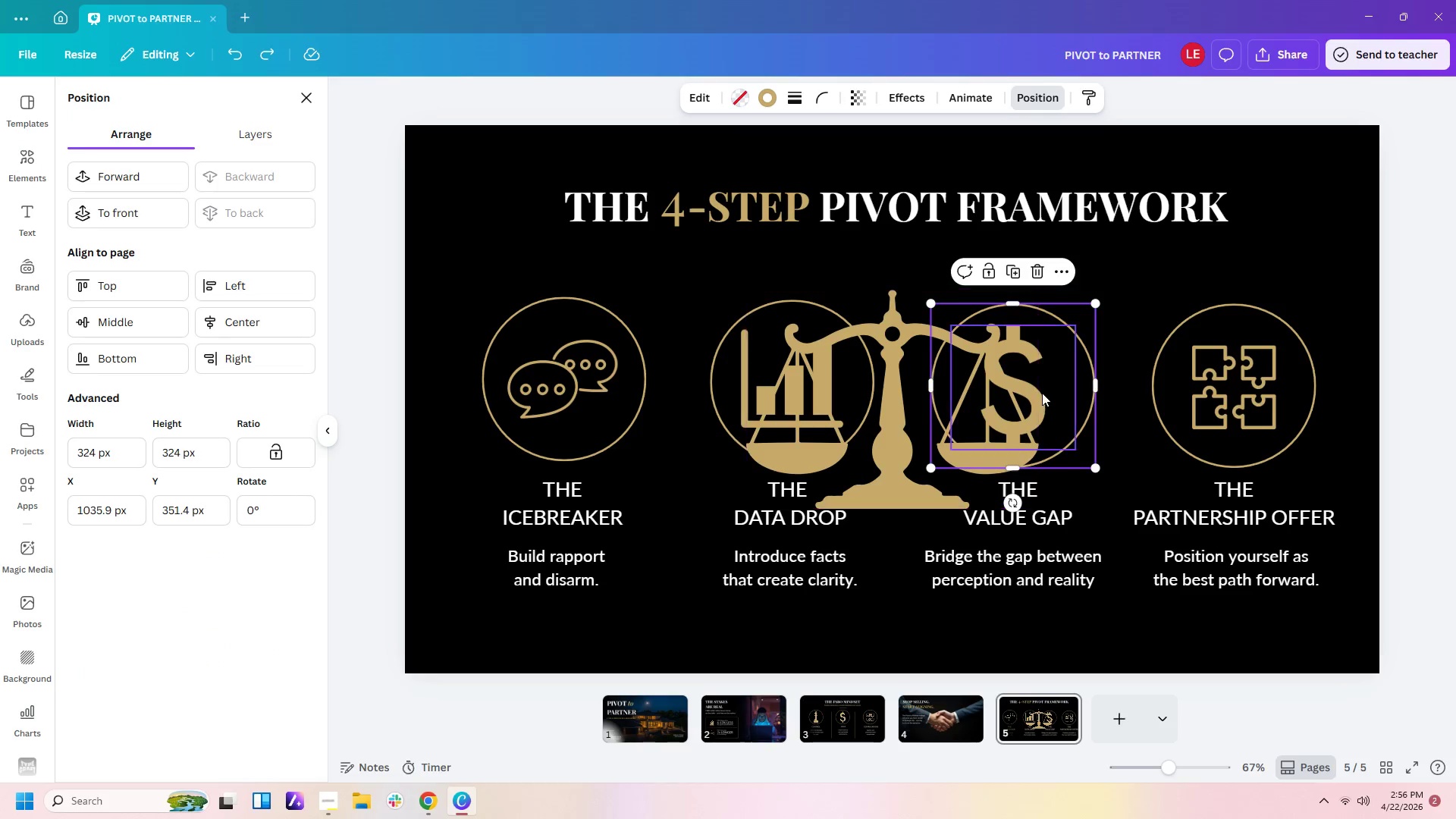 
left_click([1042, 393])
 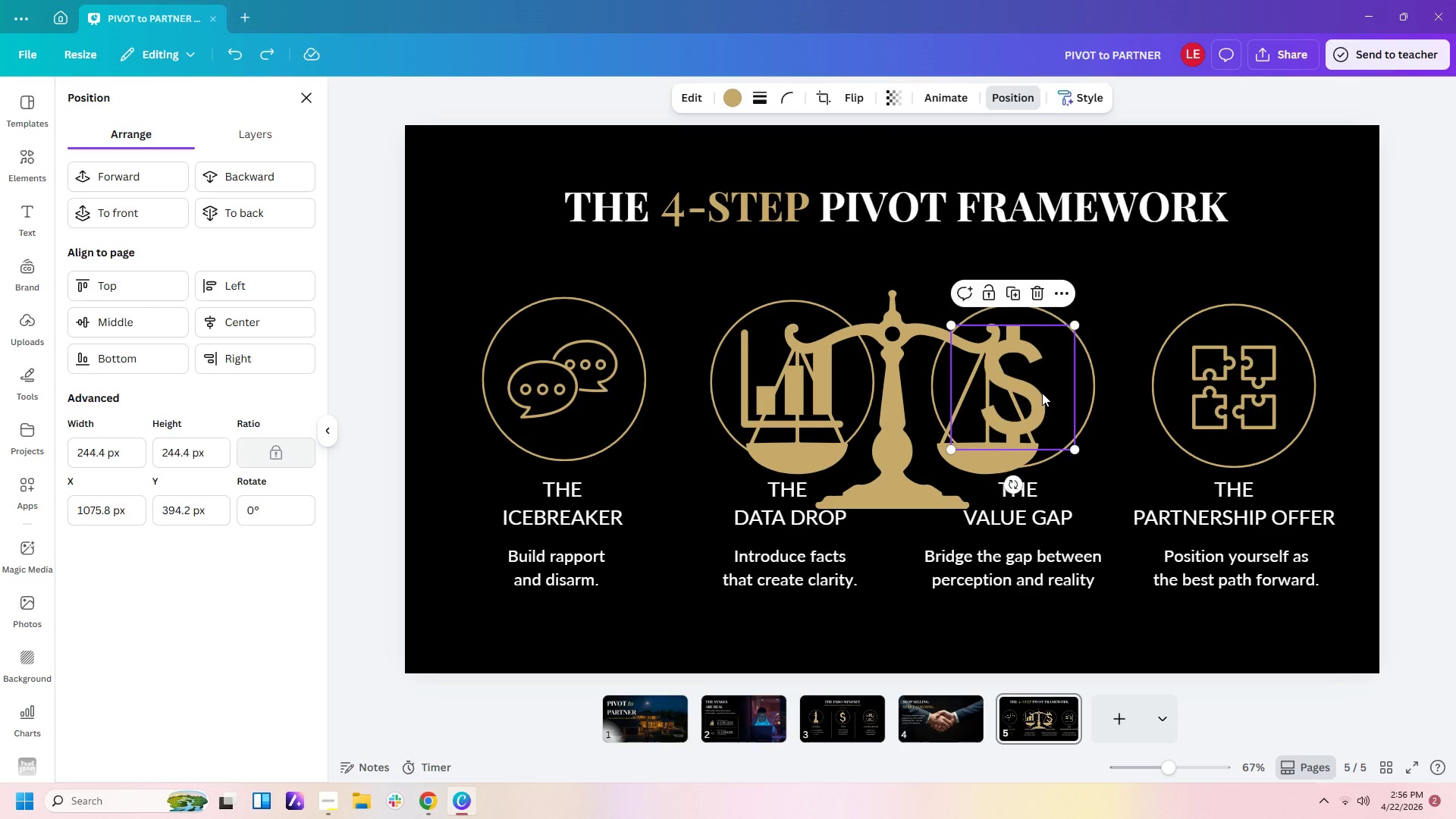 
key(Delete)
 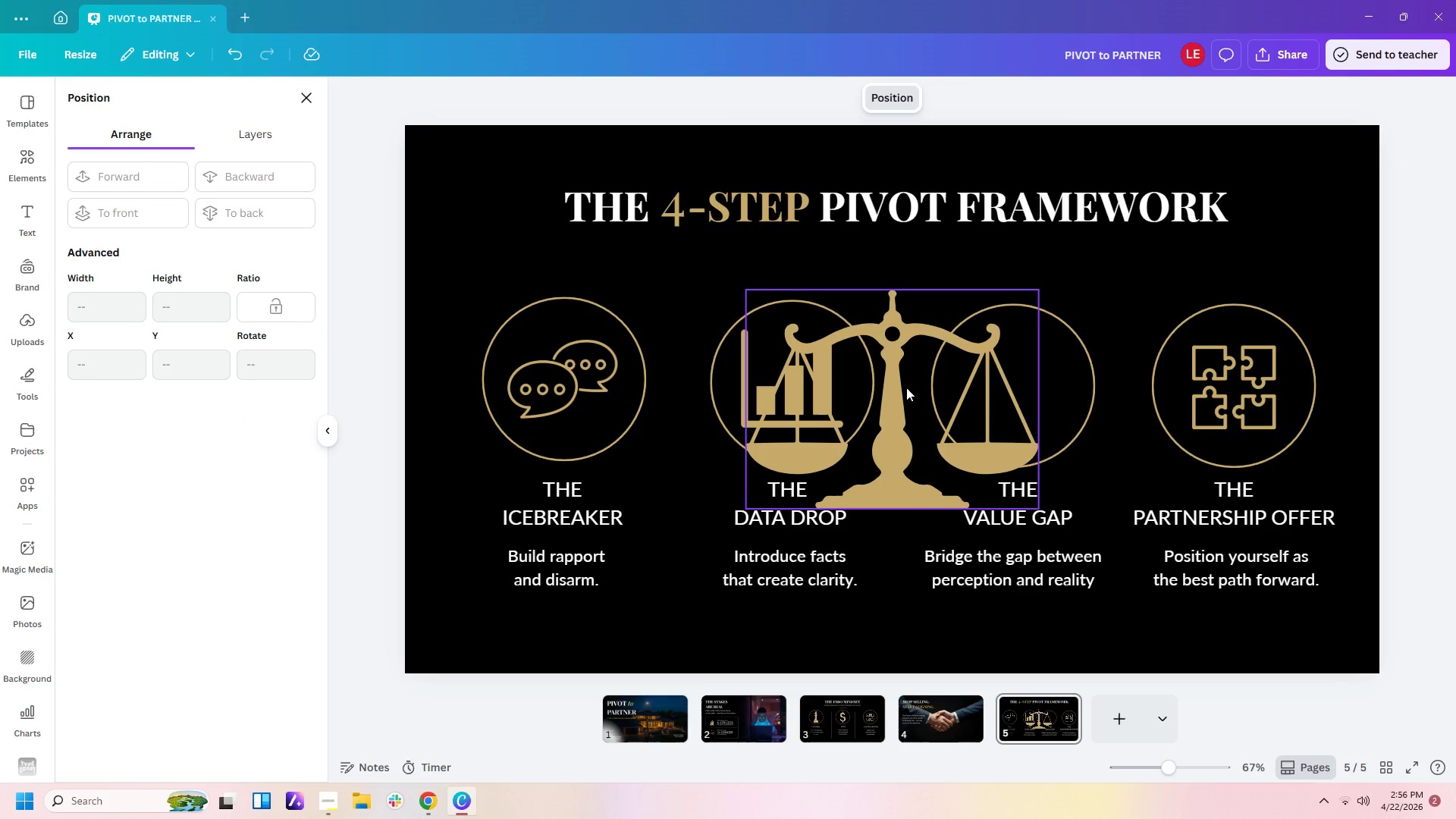 
left_click([906, 388])
 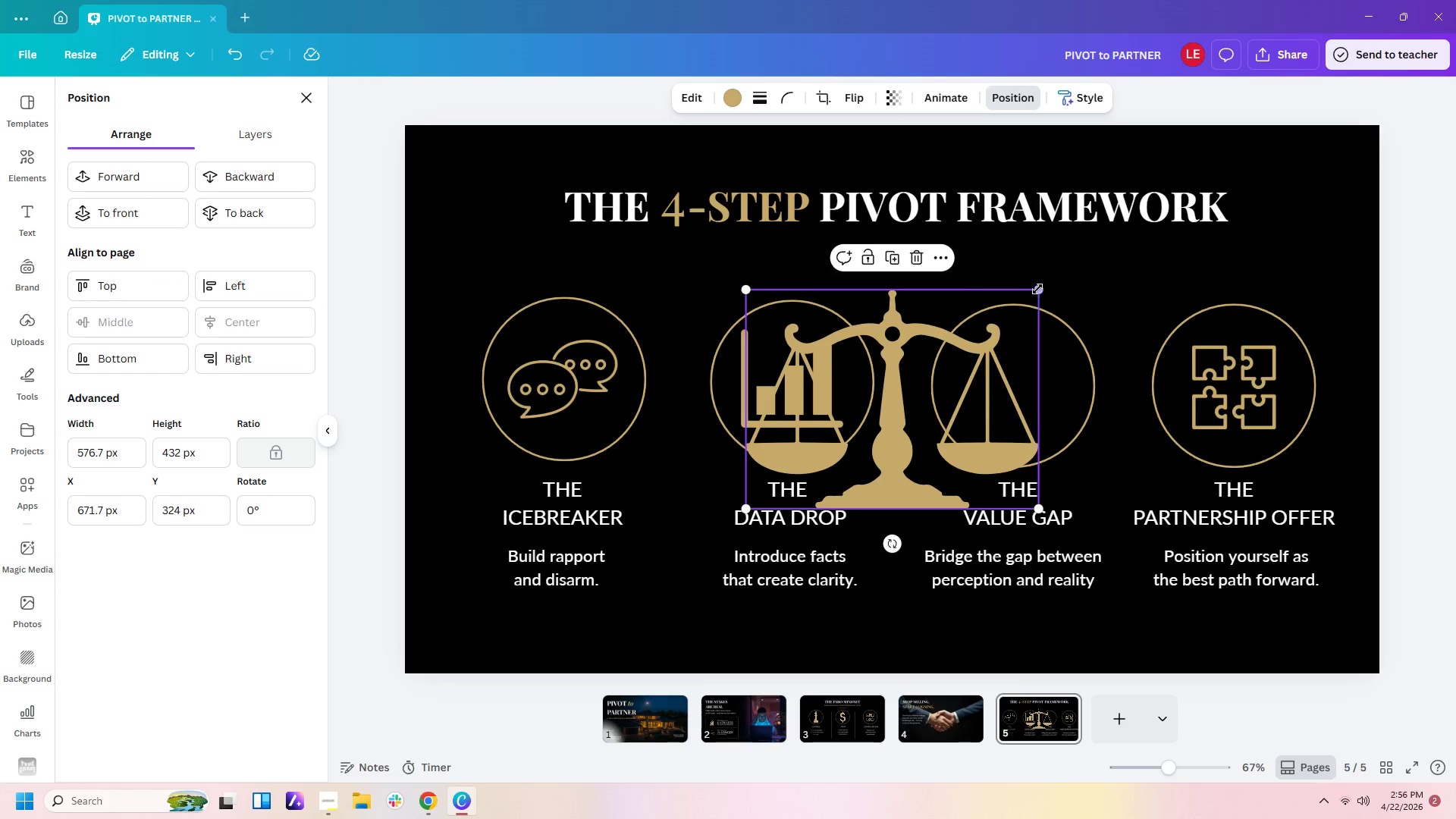 
left_click_drag(start_coordinate=[1037, 289], to_coordinate=[881, 439])
 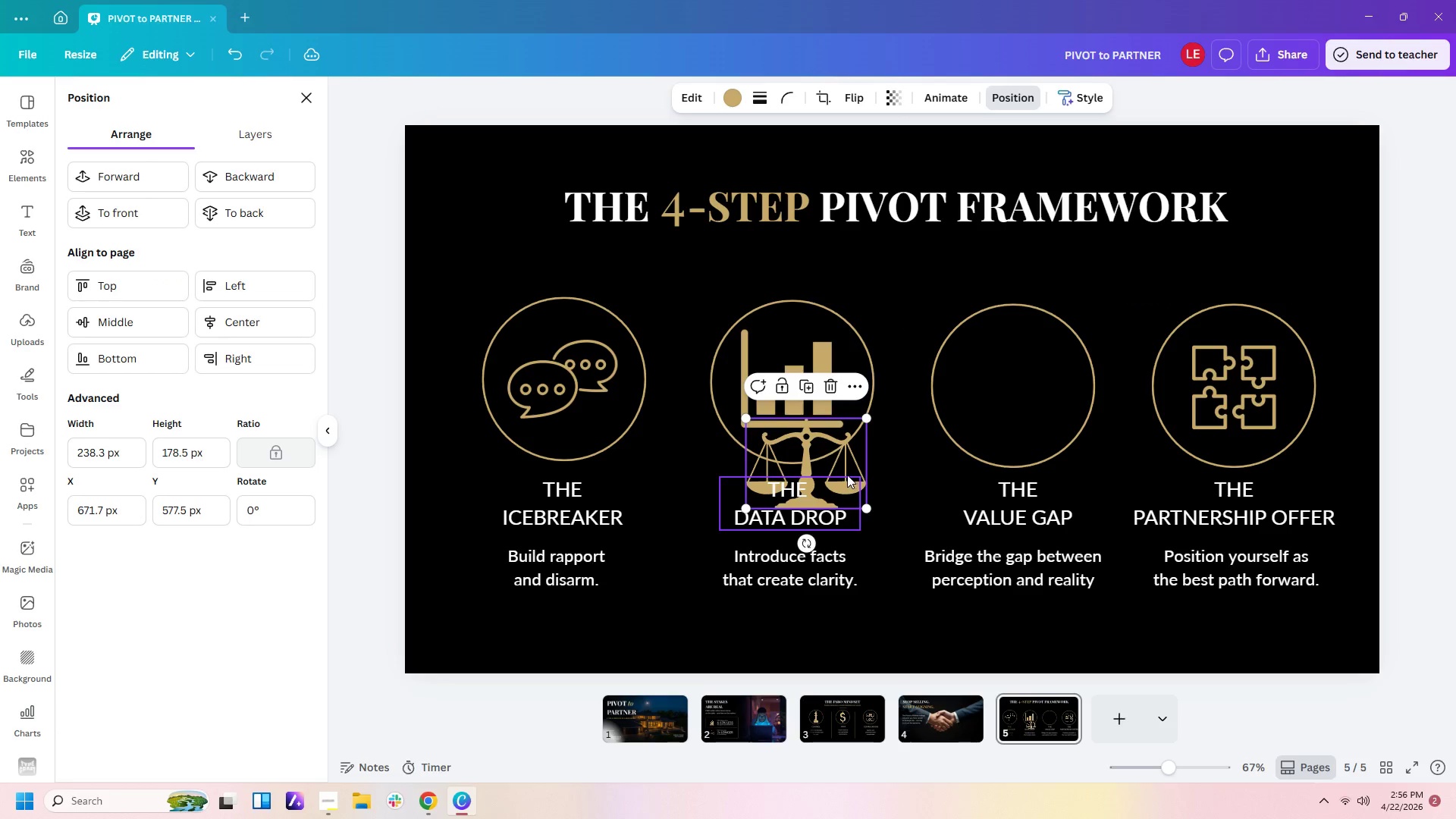 
left_click_drag(start_coordinate=[846, 474], to_coordinate=[1052, 397])
 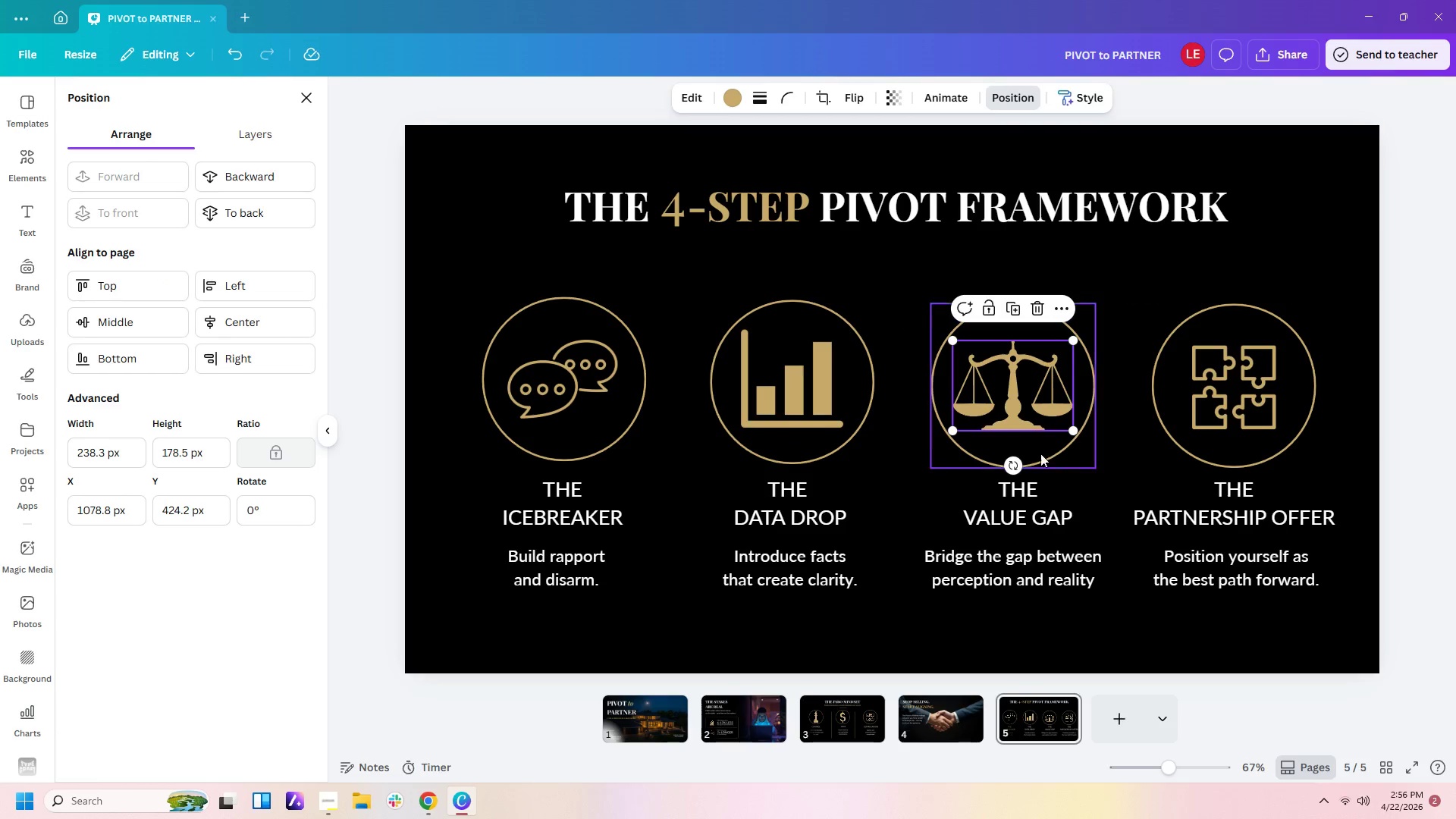 
left_click([1040, 453])
 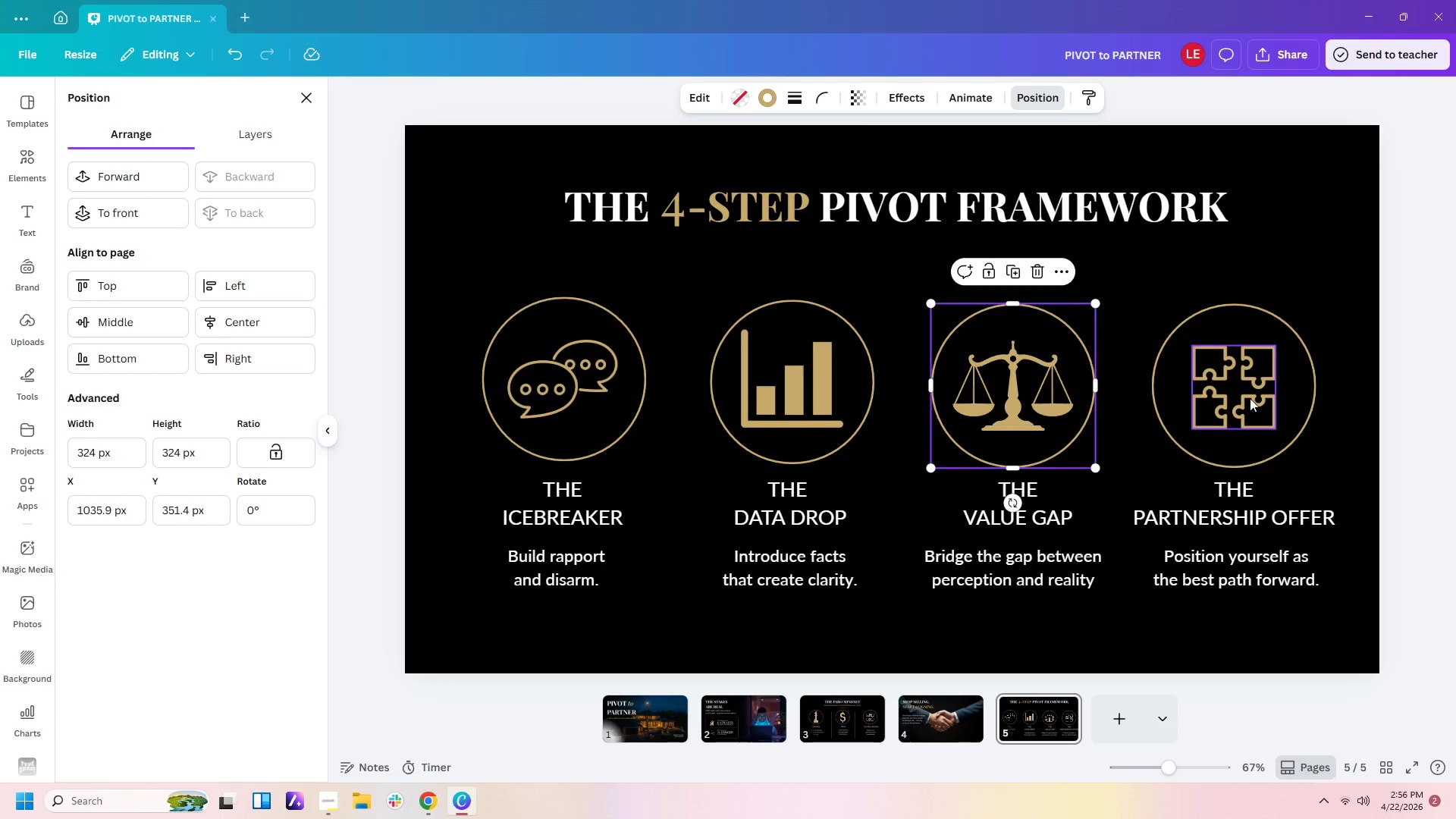 
left_click([1250, 397])
 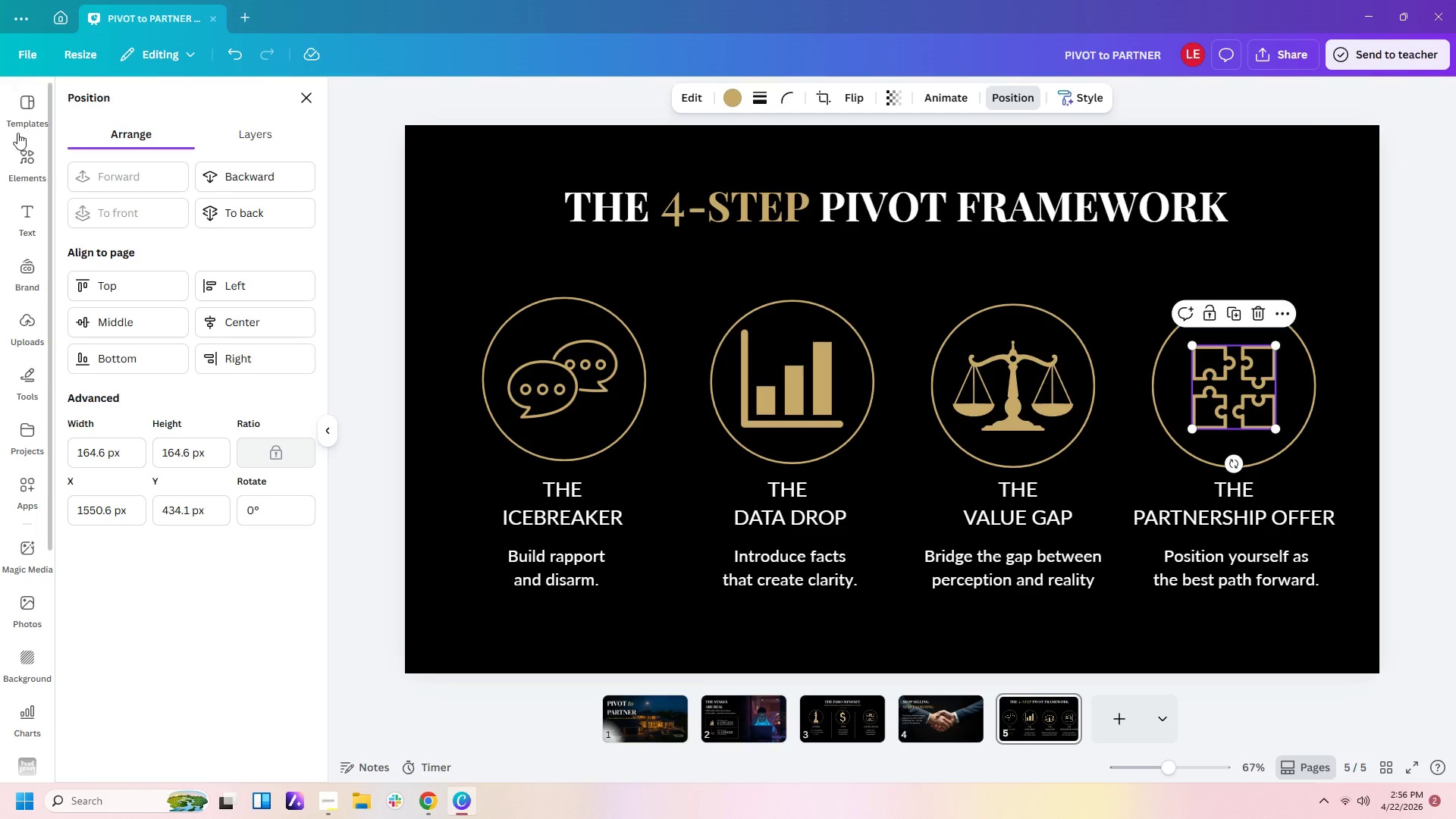 
left_click([20, 194])
 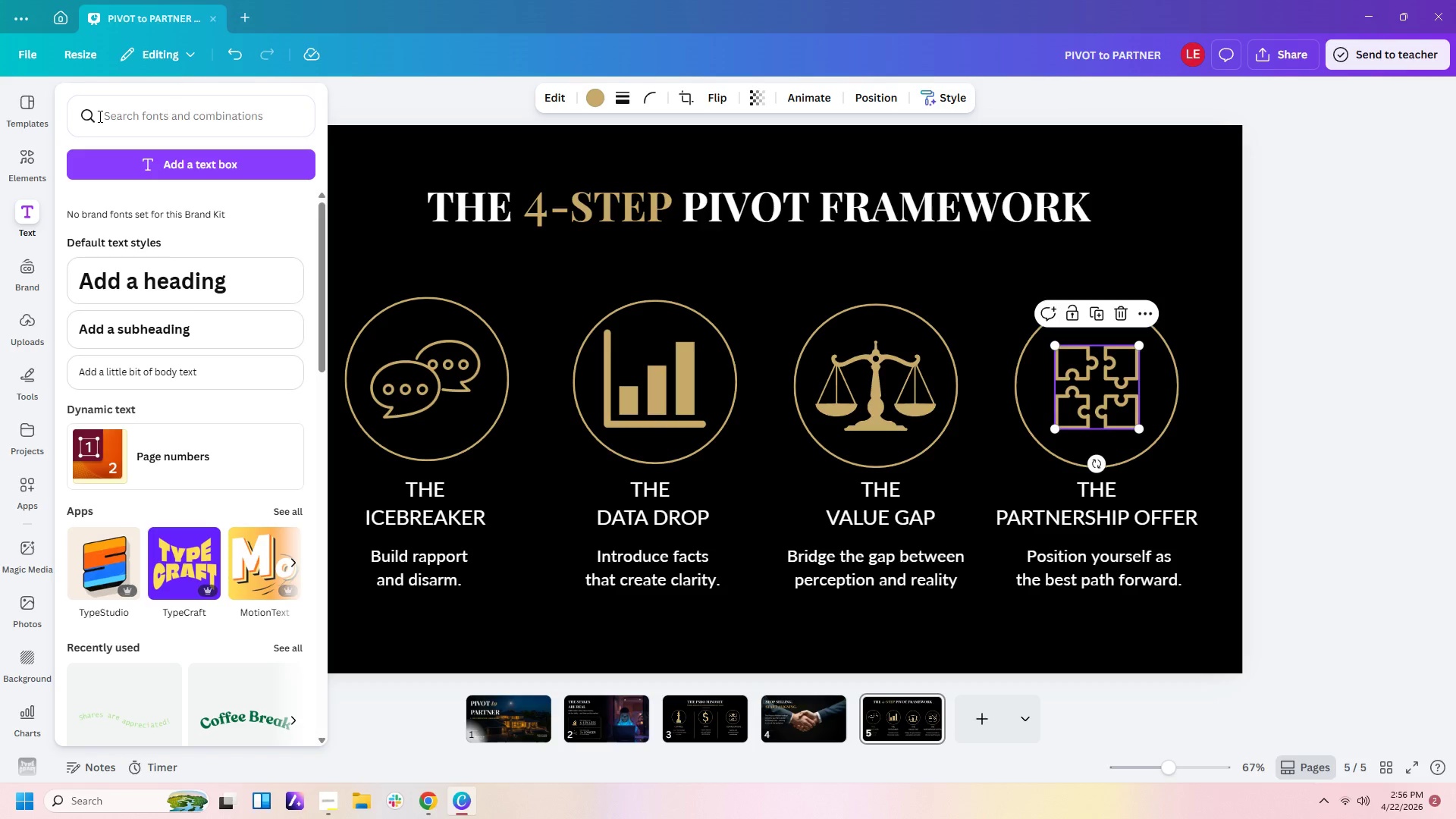 
left_click([39, 153])
 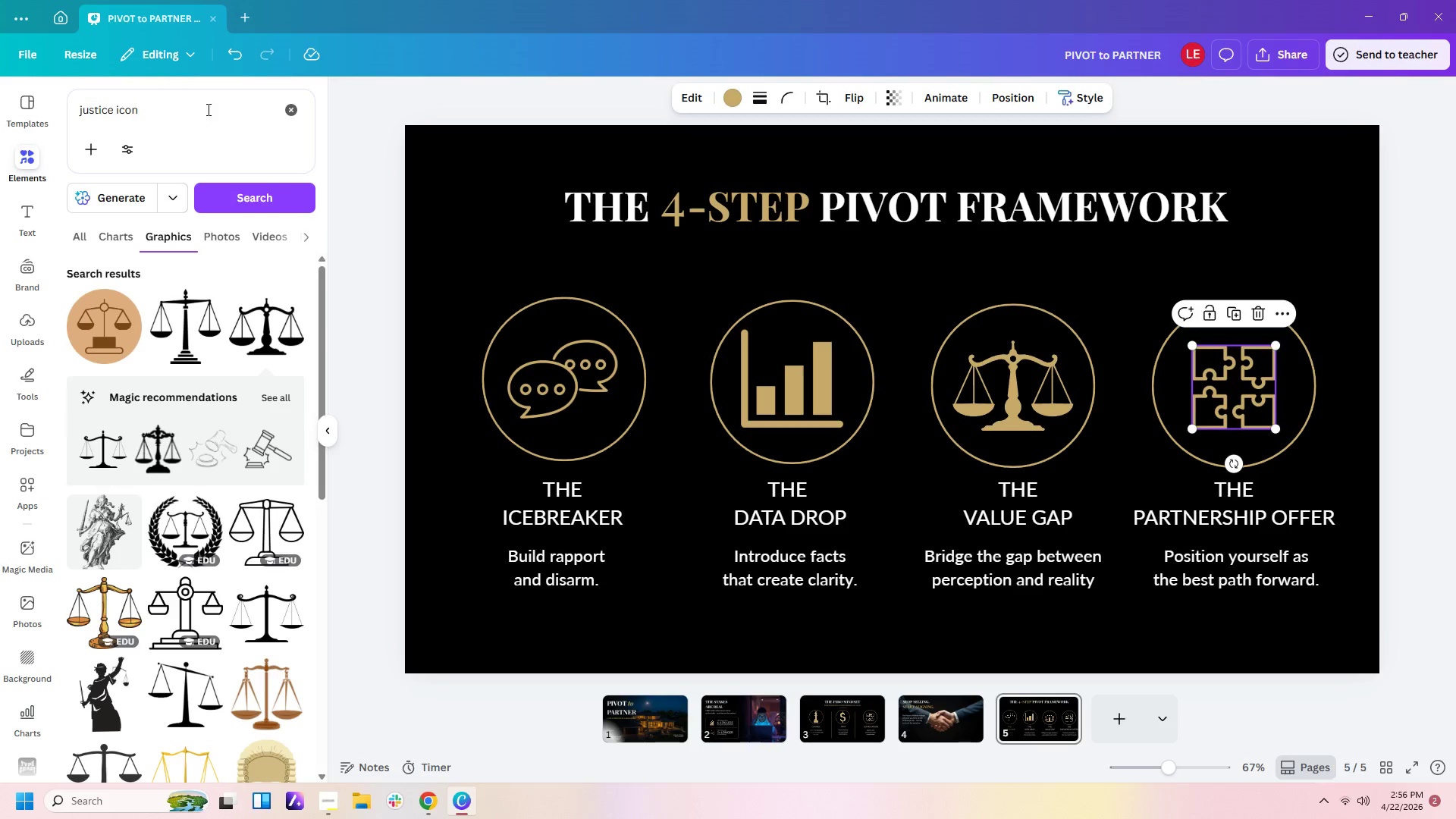 
left_click_drag(start_coordinate=[208, 108], to_coordinate=[67, 105])
 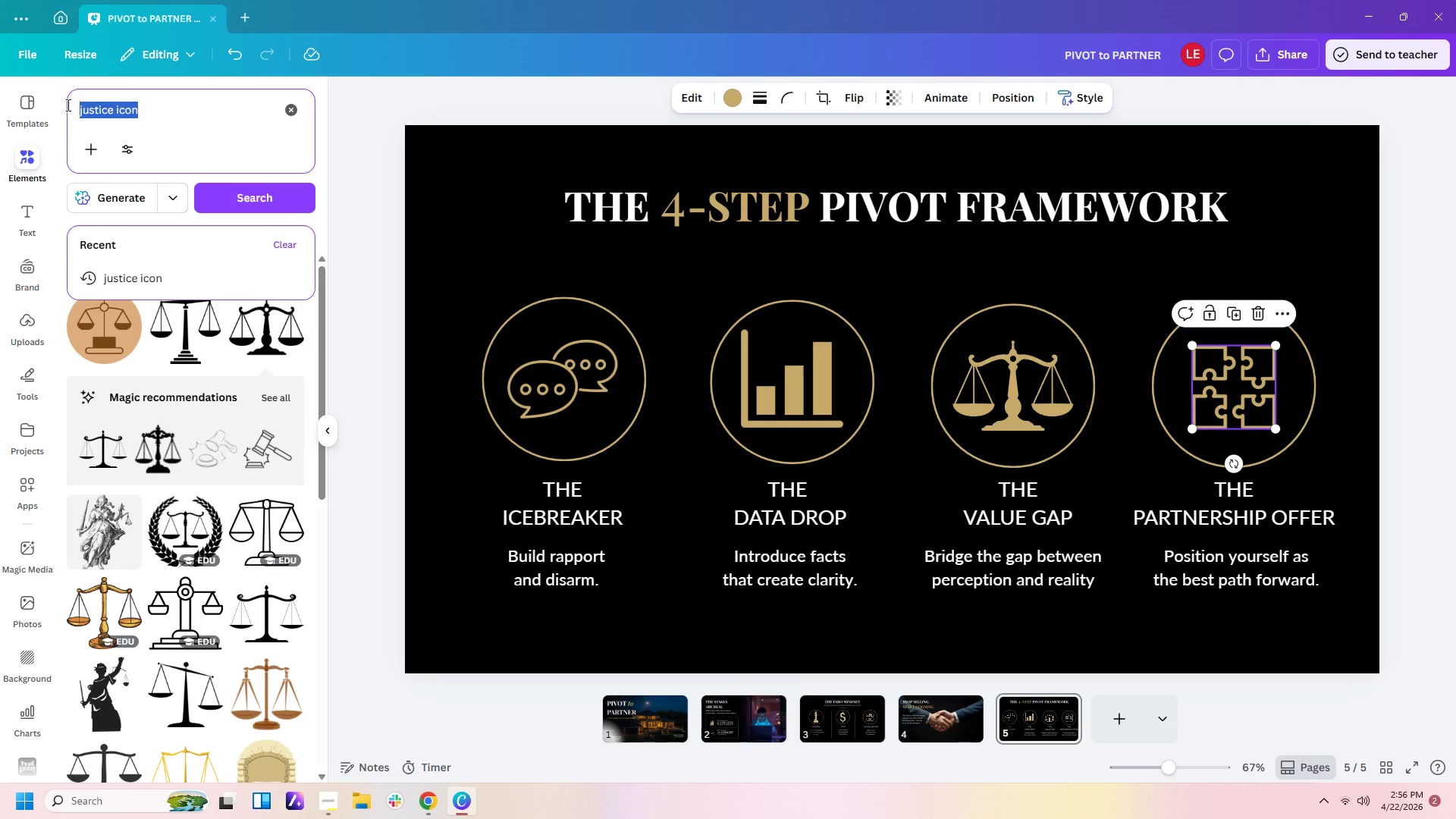 
type(partnership icon)
 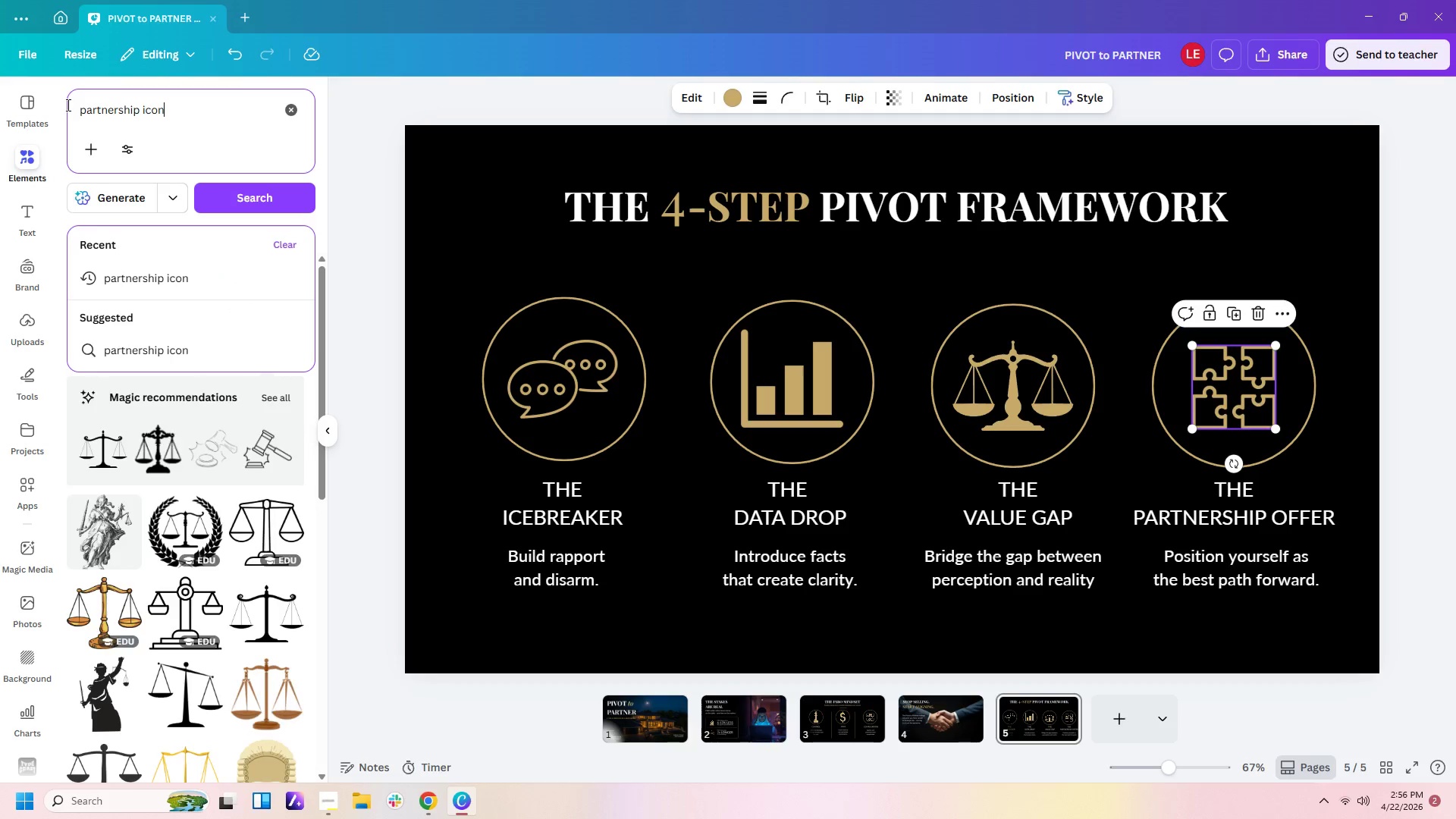 
key(Enter)
 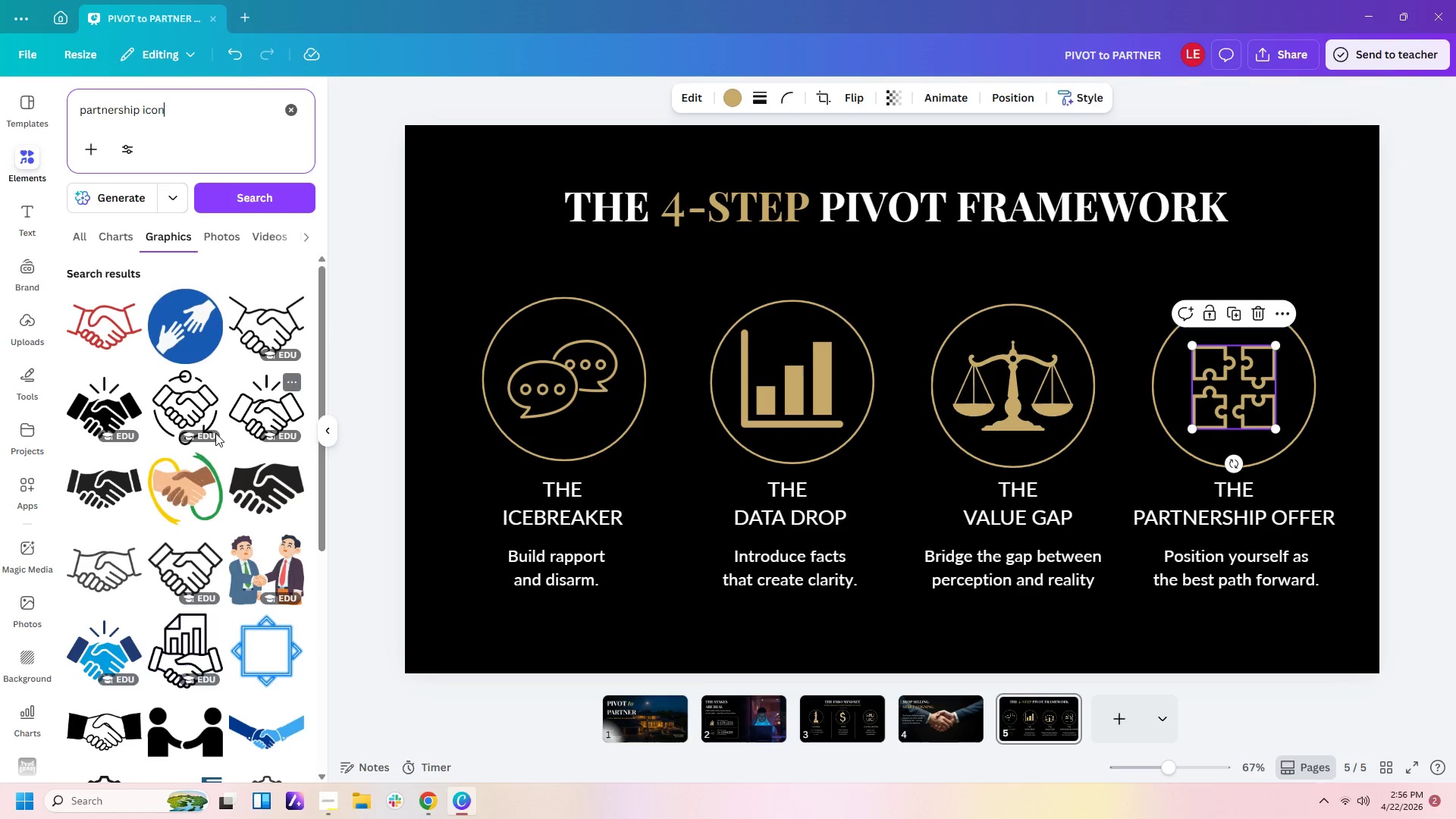 
wait(6.97)
 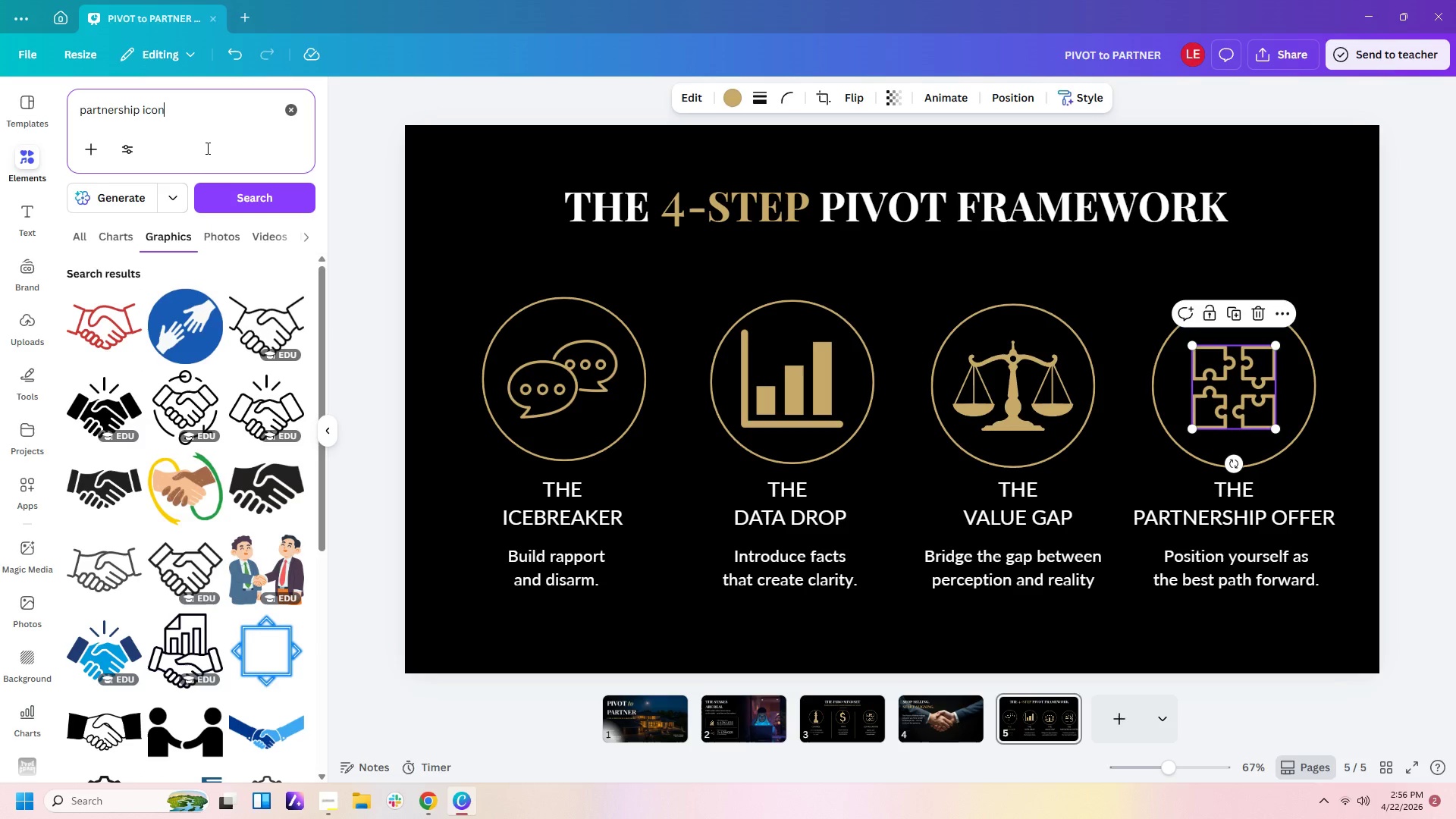 
scroll: coordinate [105, 560], scroll_direction: down, amount: 11.0
 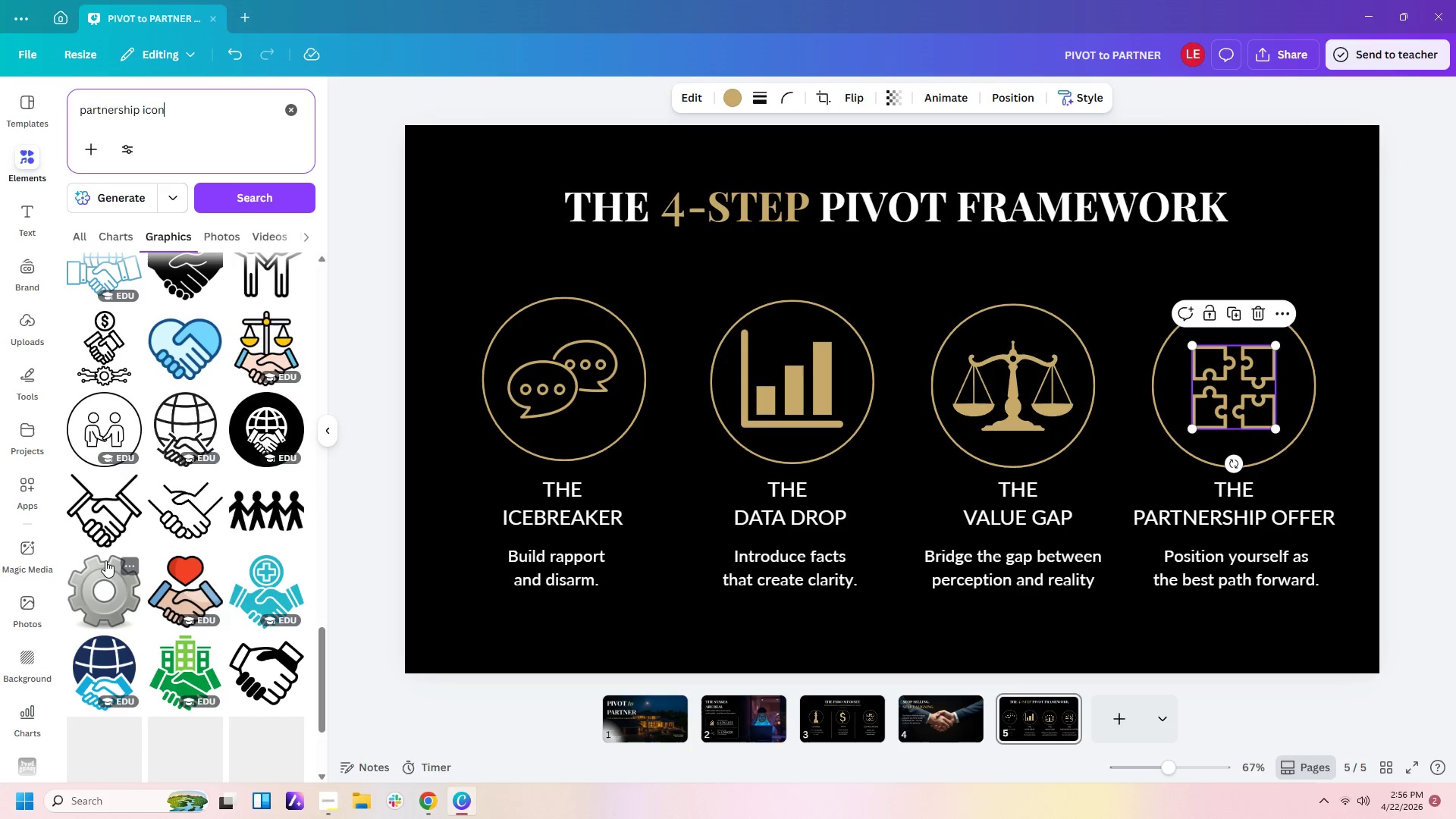 
scroll: coordinate [105, 560], scroll_direction: down, amount: 5.0
 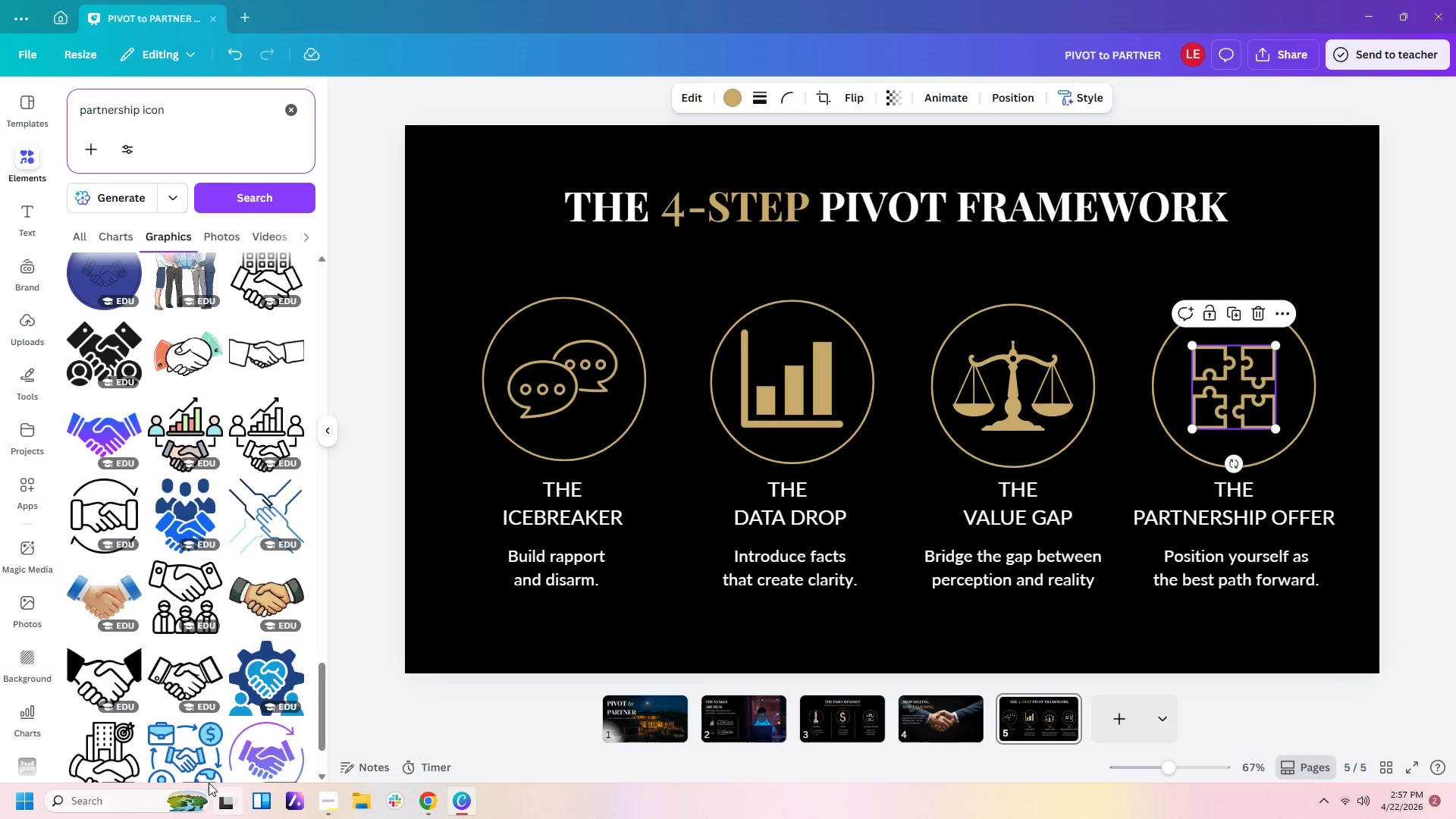 
wait(5.72)
 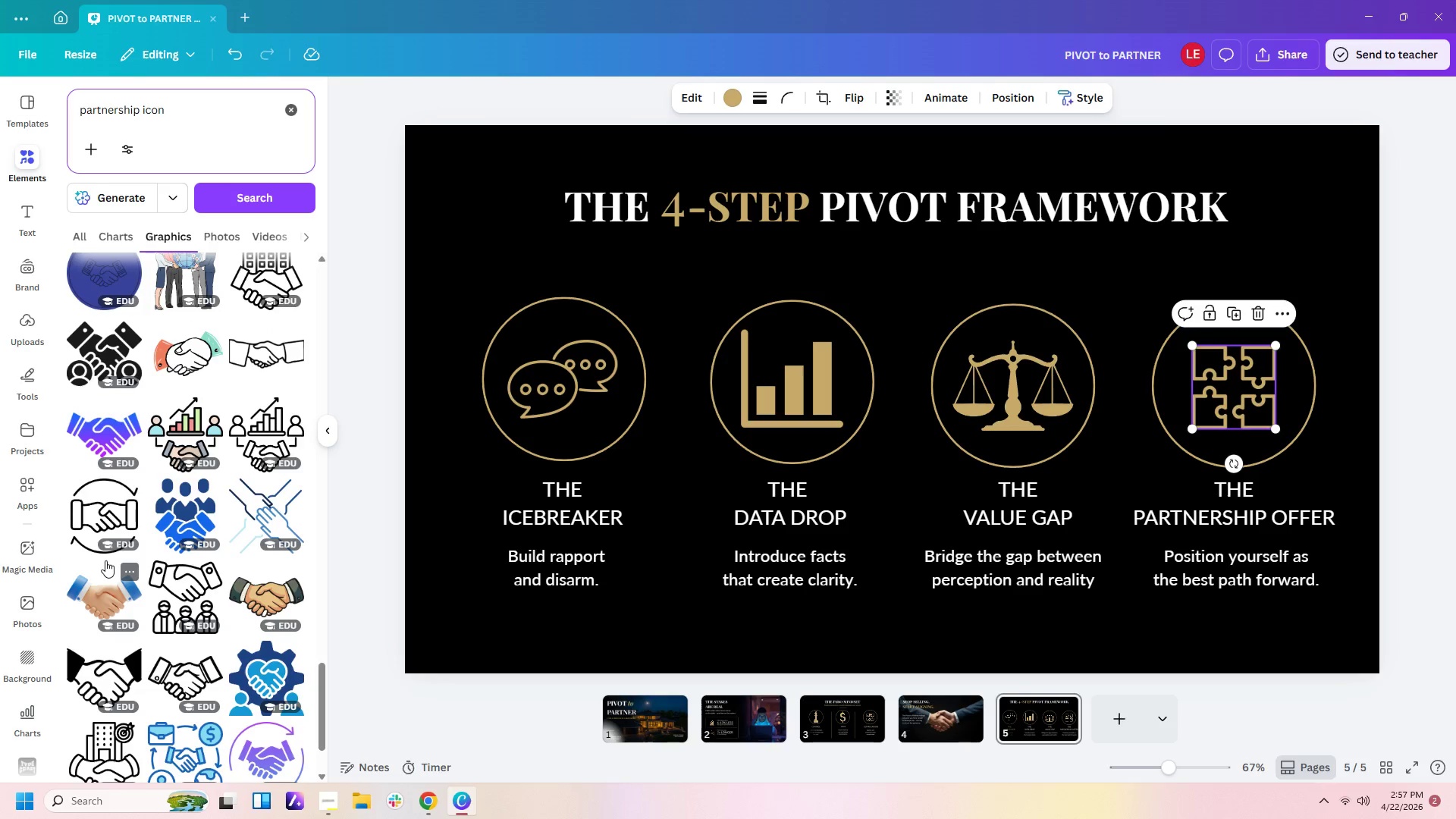 
scroll: coordinate [258, 537], scroll_direction: down, amount: 8.0
 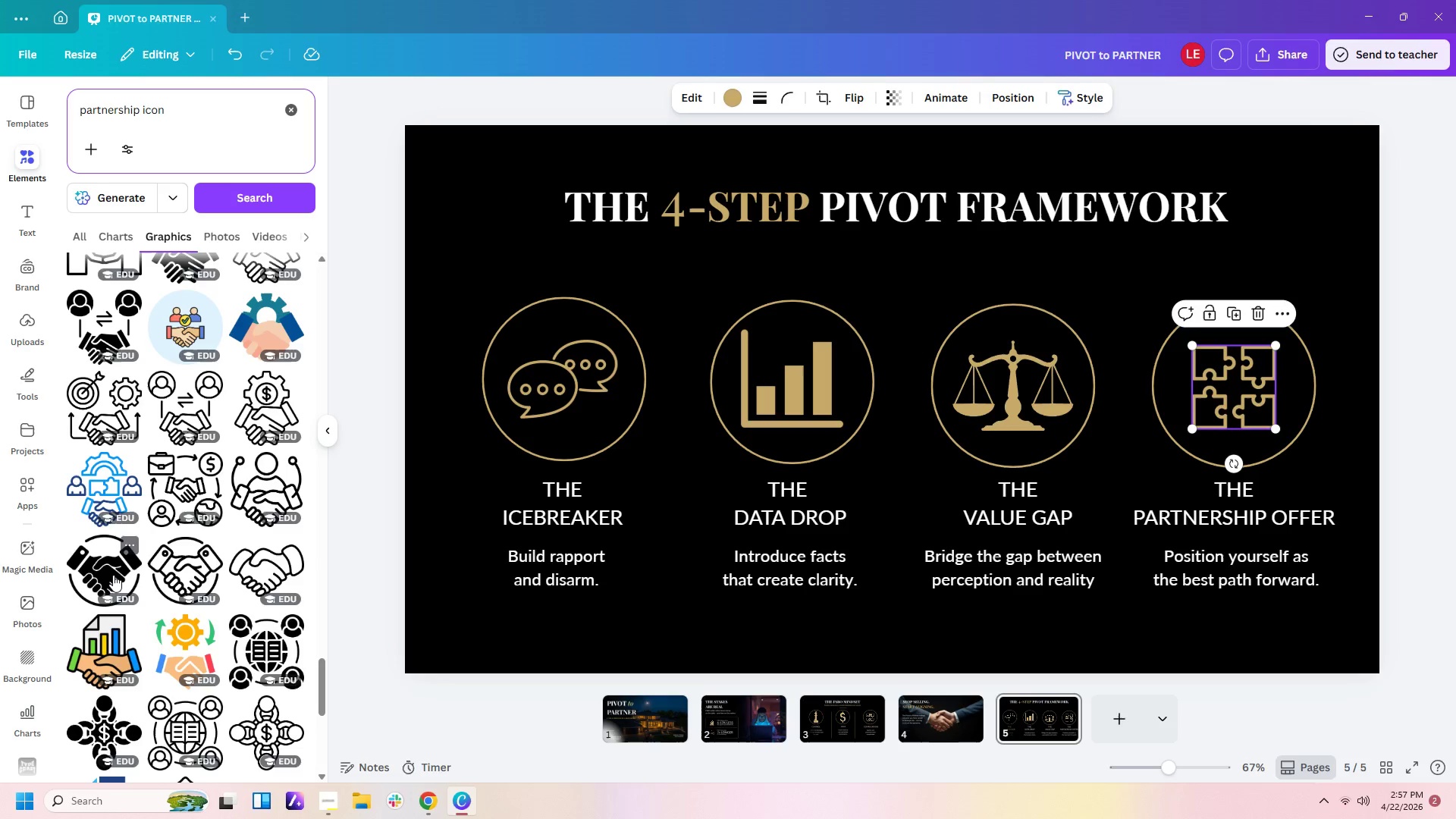 
left_click([113, 575])
 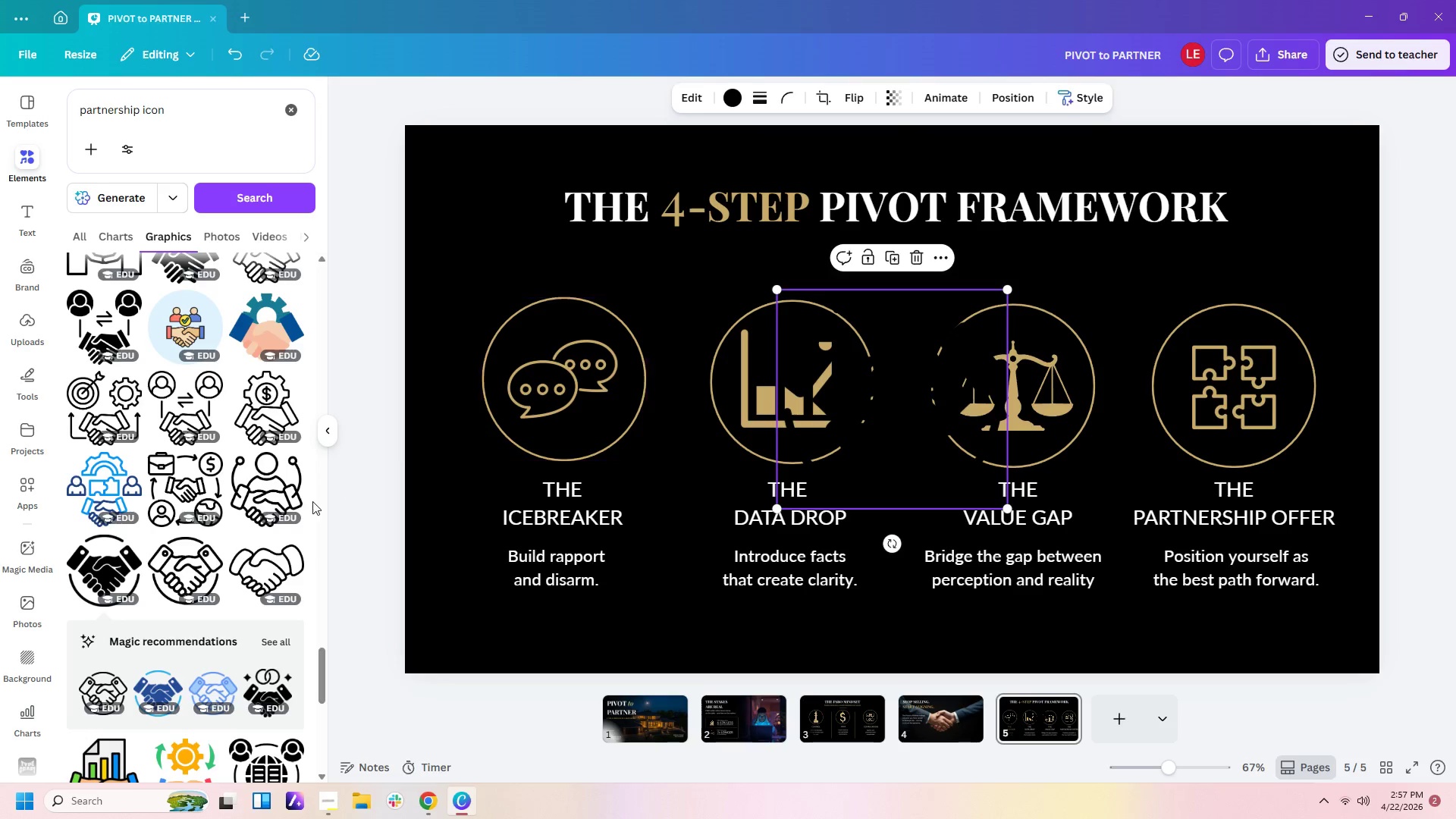 
scroll: coordinate [259, 618], scroll_direction: down, amount: 1.0
 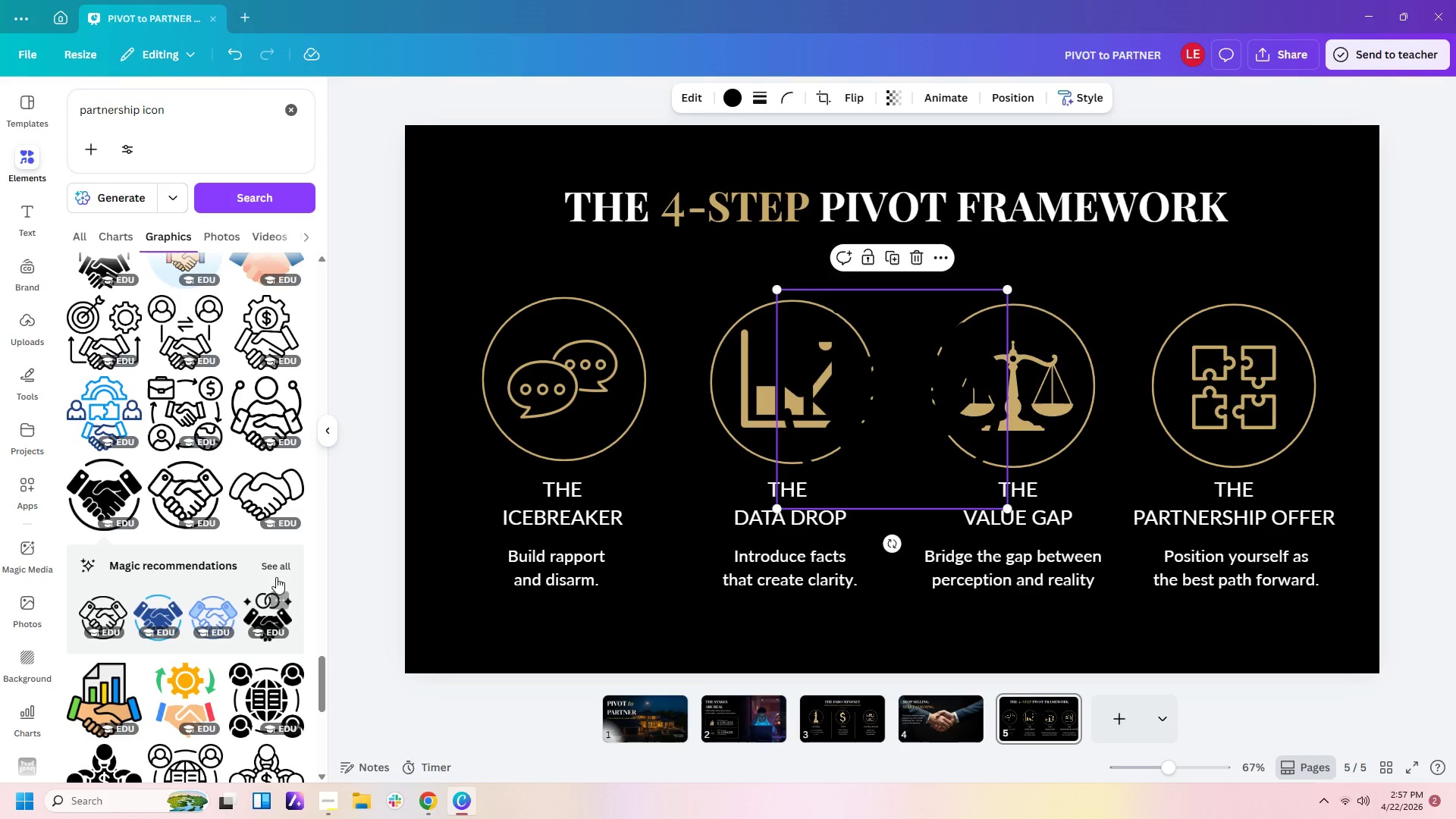 
left_click([278, 562])
 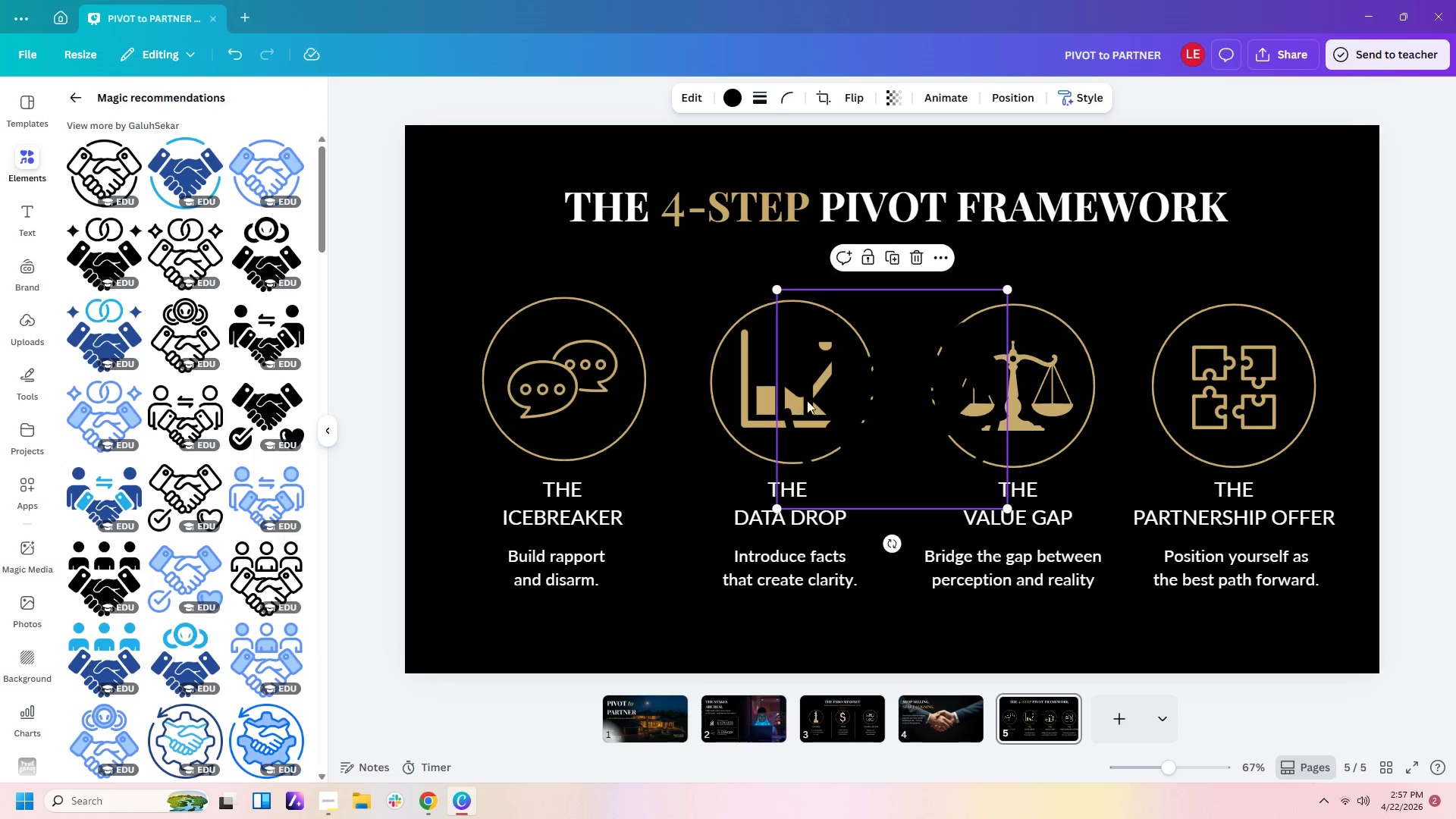 
left_click([855, 400])
 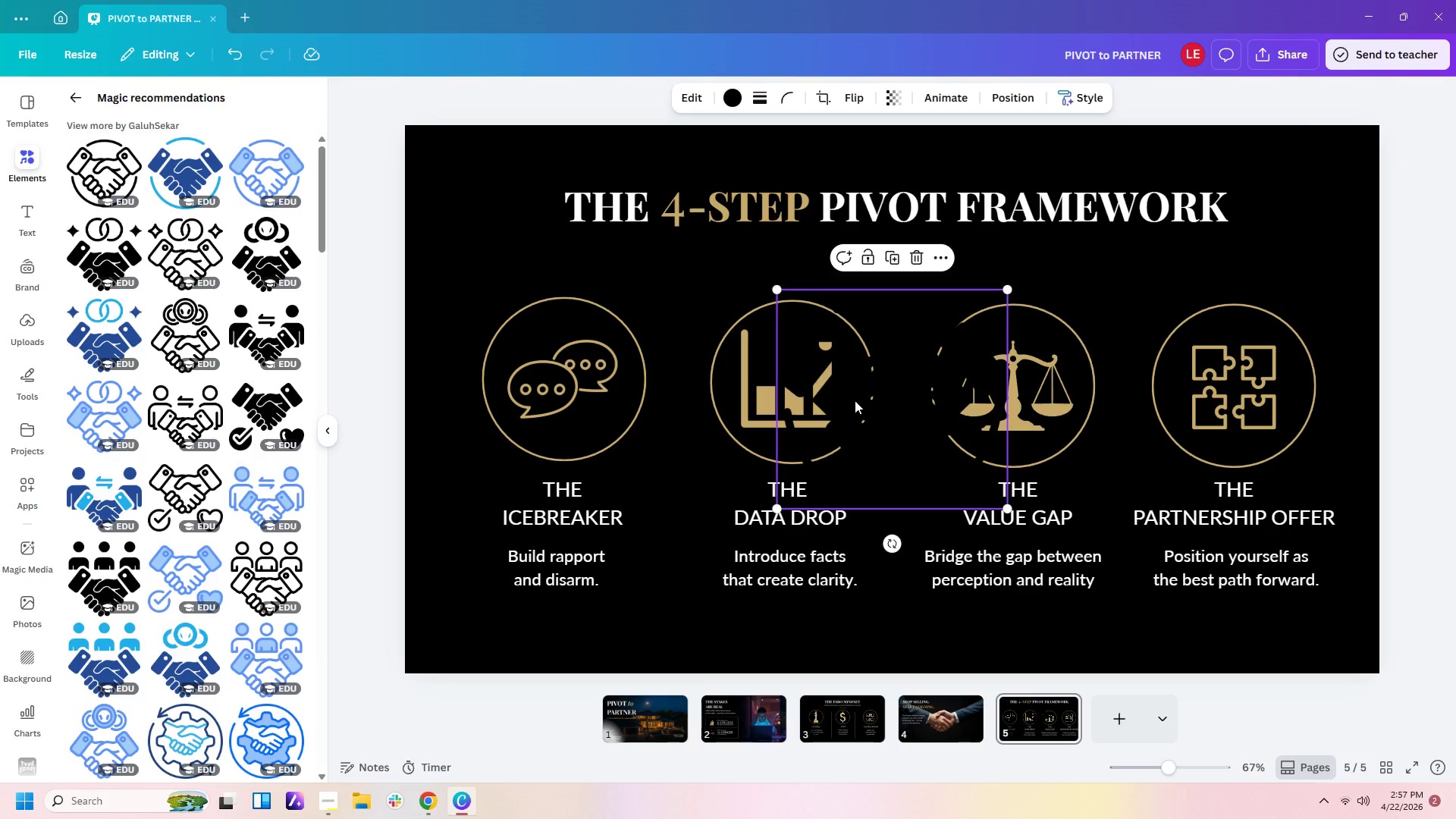 
key(Delete)
 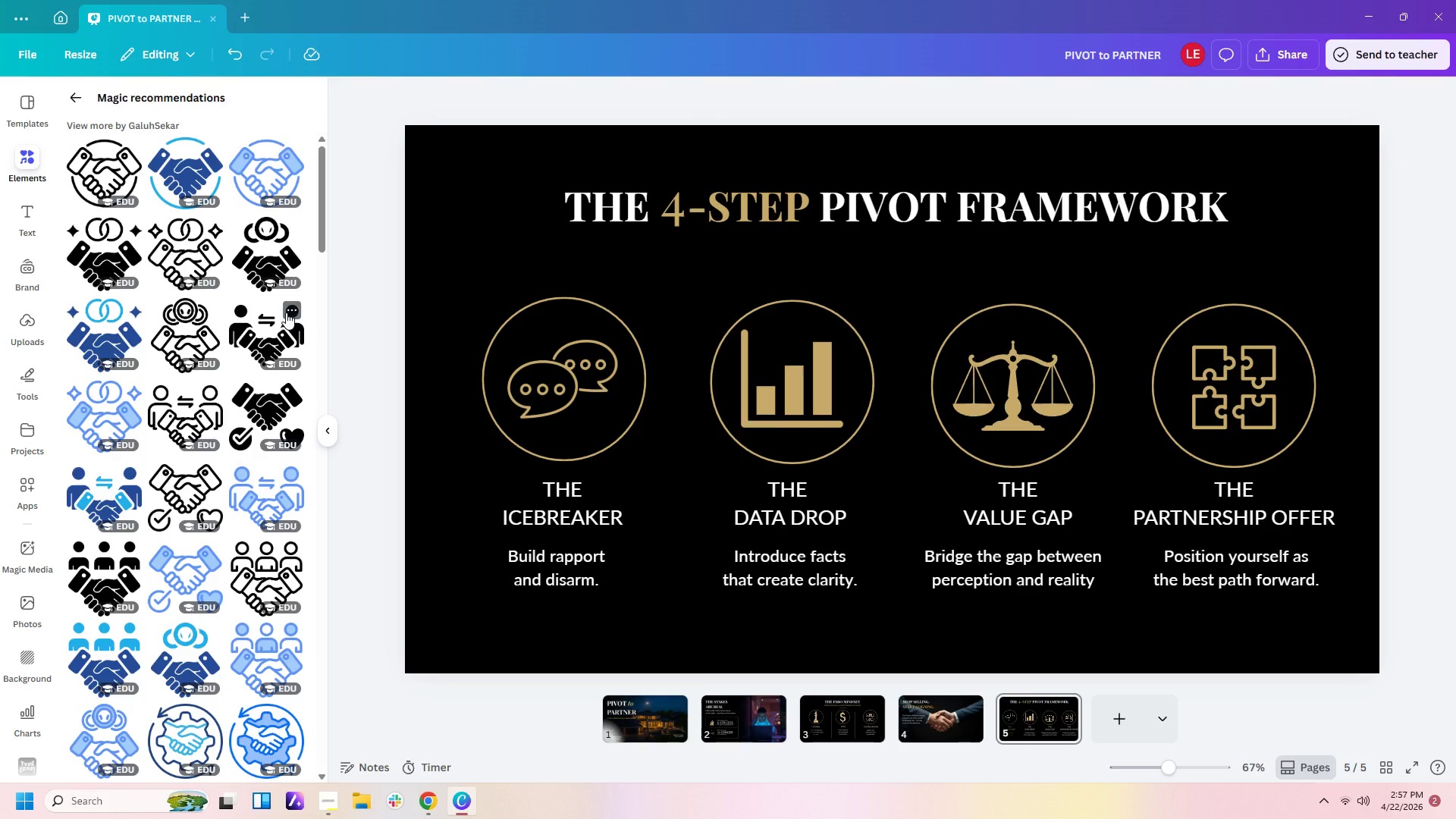 
scroll: coordinate [236, 579], scroll_direction: down, amount: 5.0
 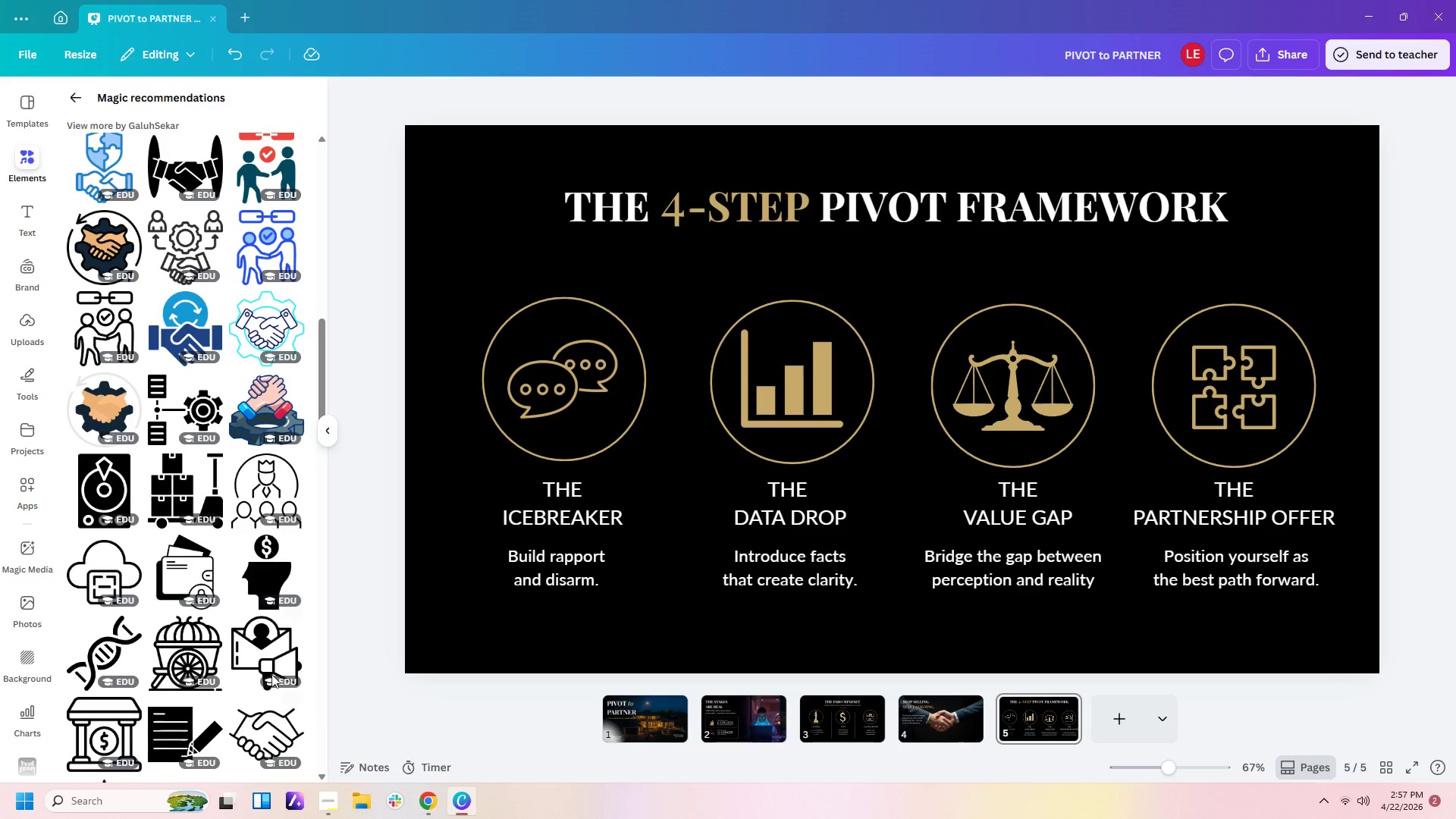 
scroll: coordinate [237, 623], scroll_direction: up, amount: 15.0
 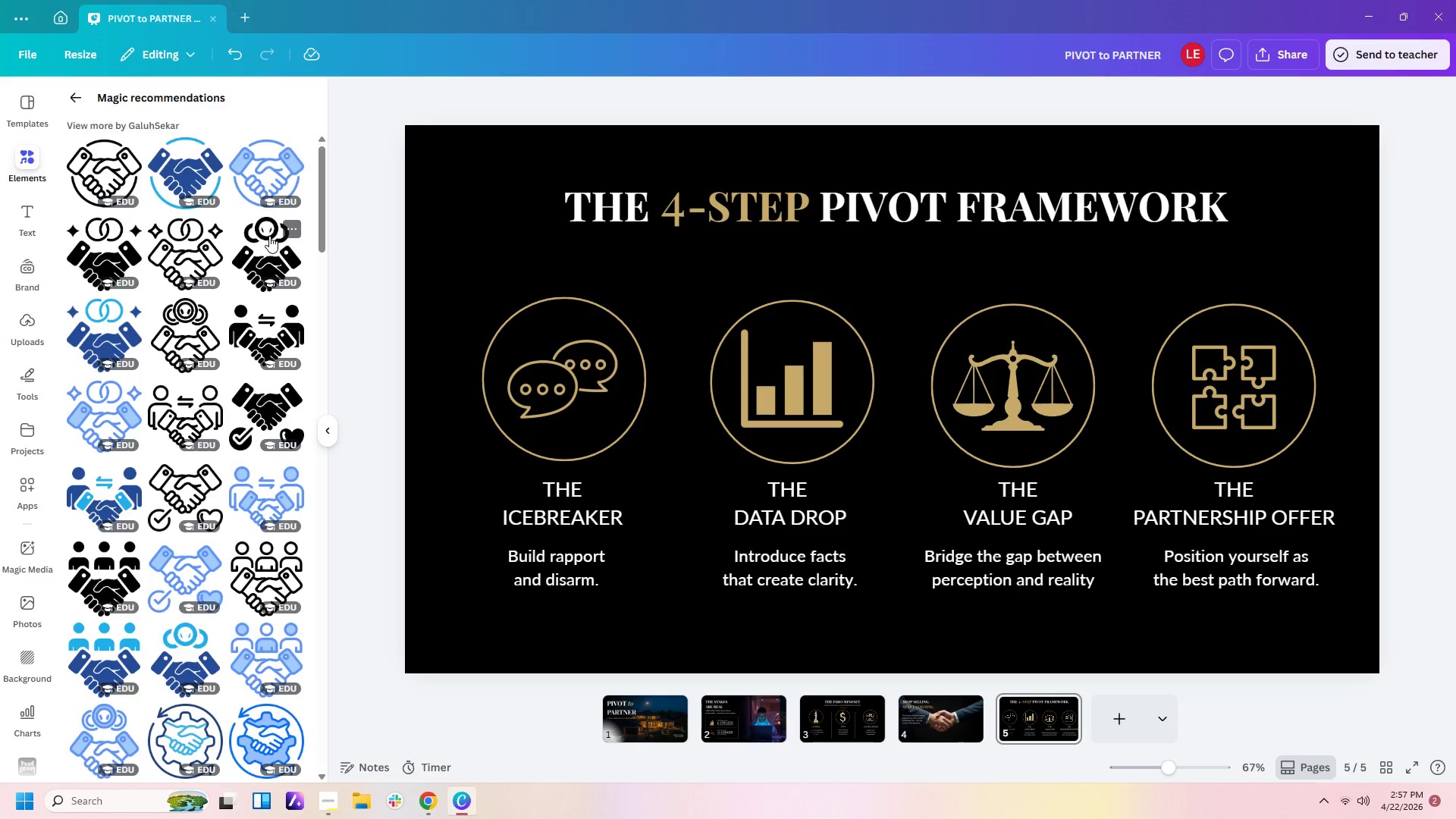 
wait(5.42)
 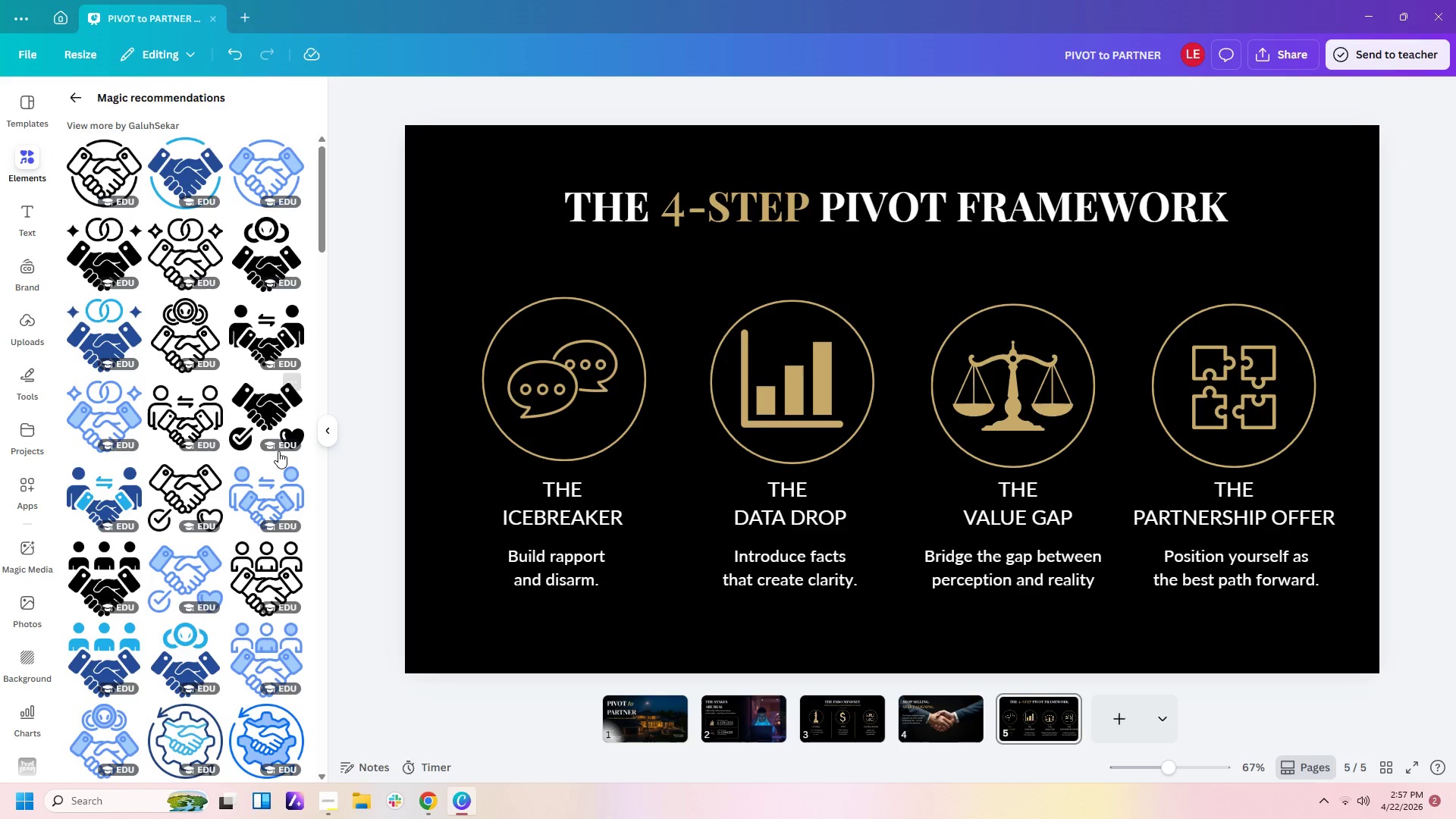 
left_click([126, 251])
 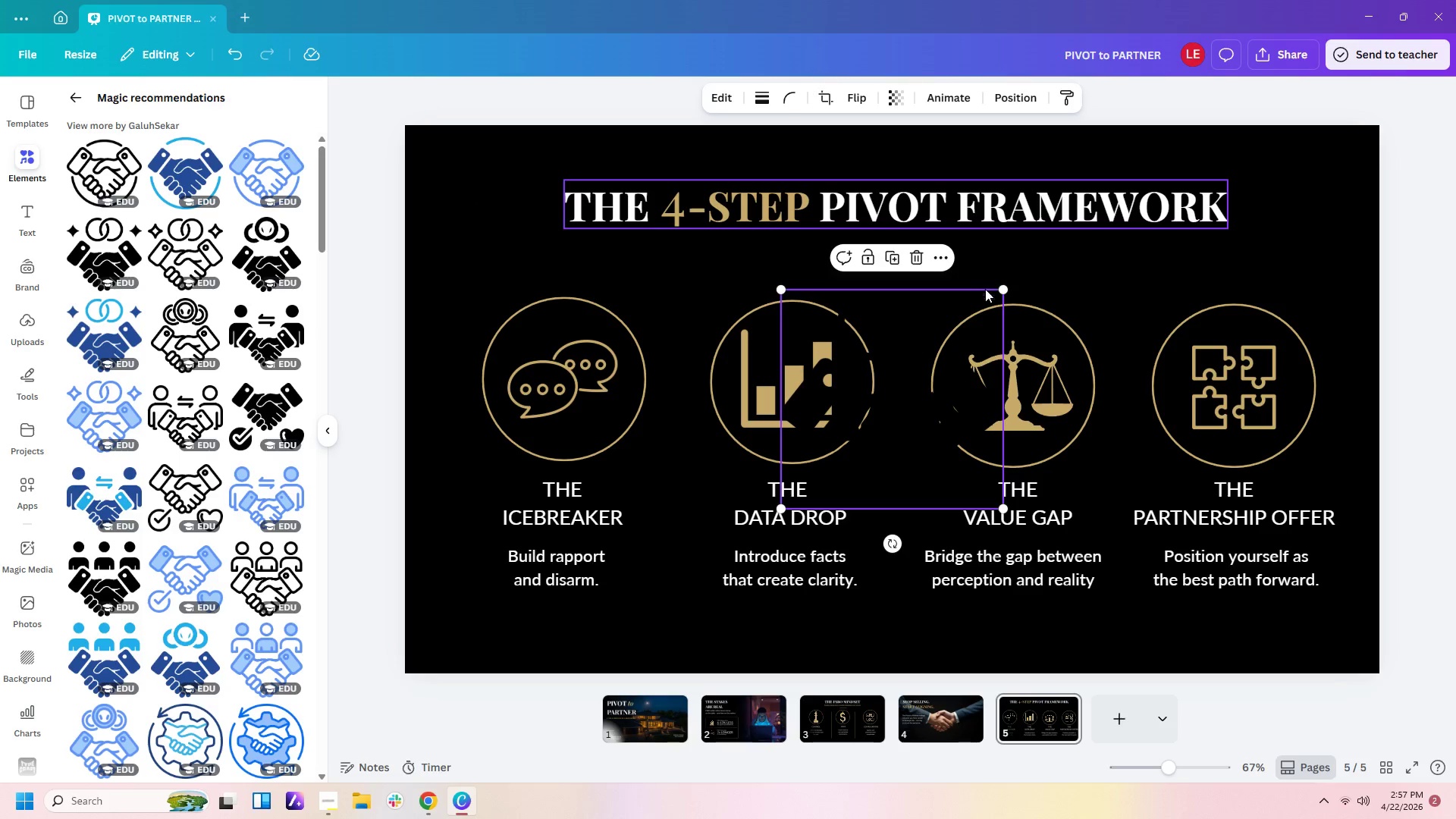 
left_click([914, 376])
 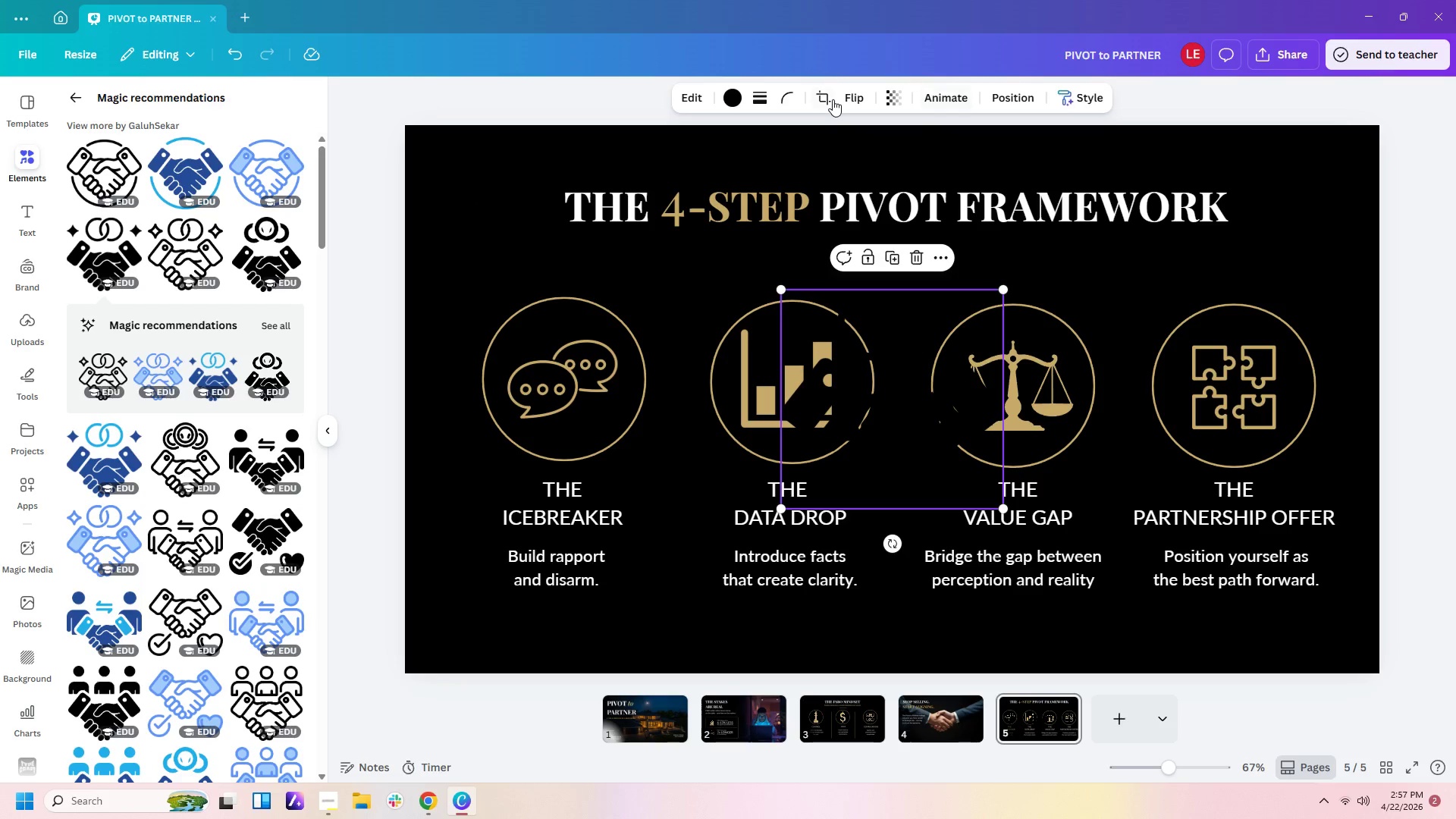 
left_click([833, 99])
 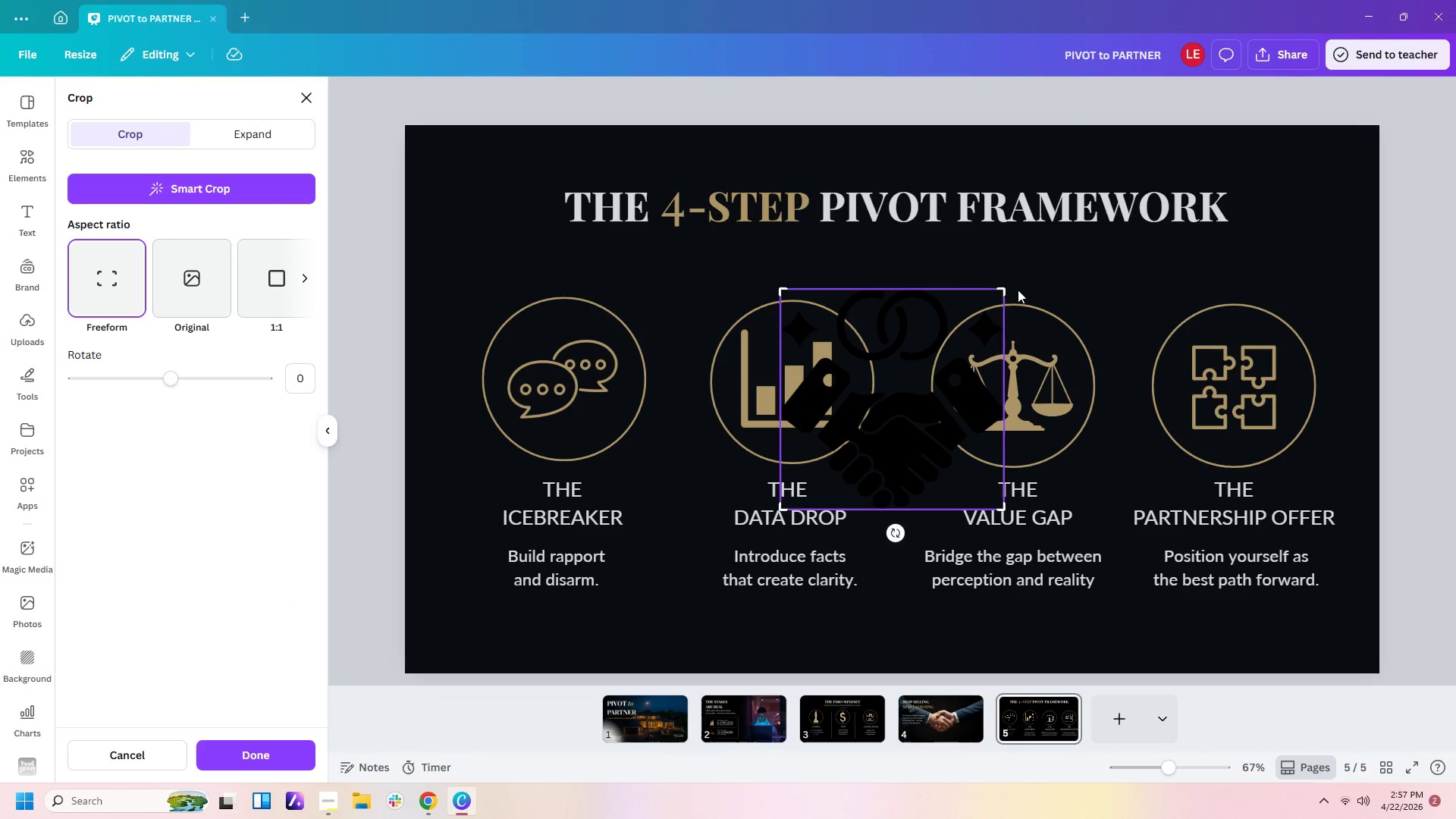 
left_click_drag(start_coordinate=[1005, 290], to_coordinate=[1008, 359])
 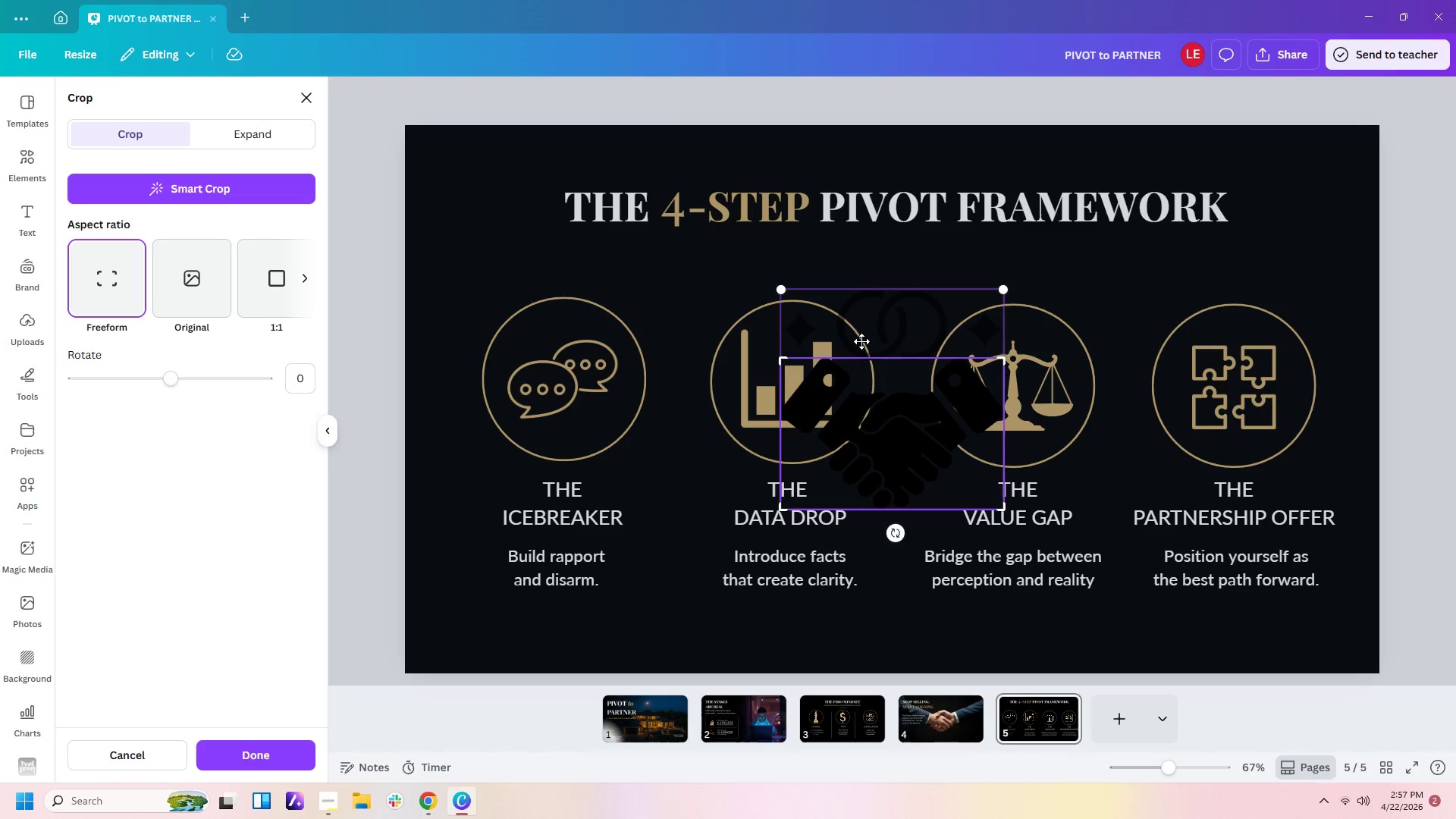 
left_click([1139, 315])
 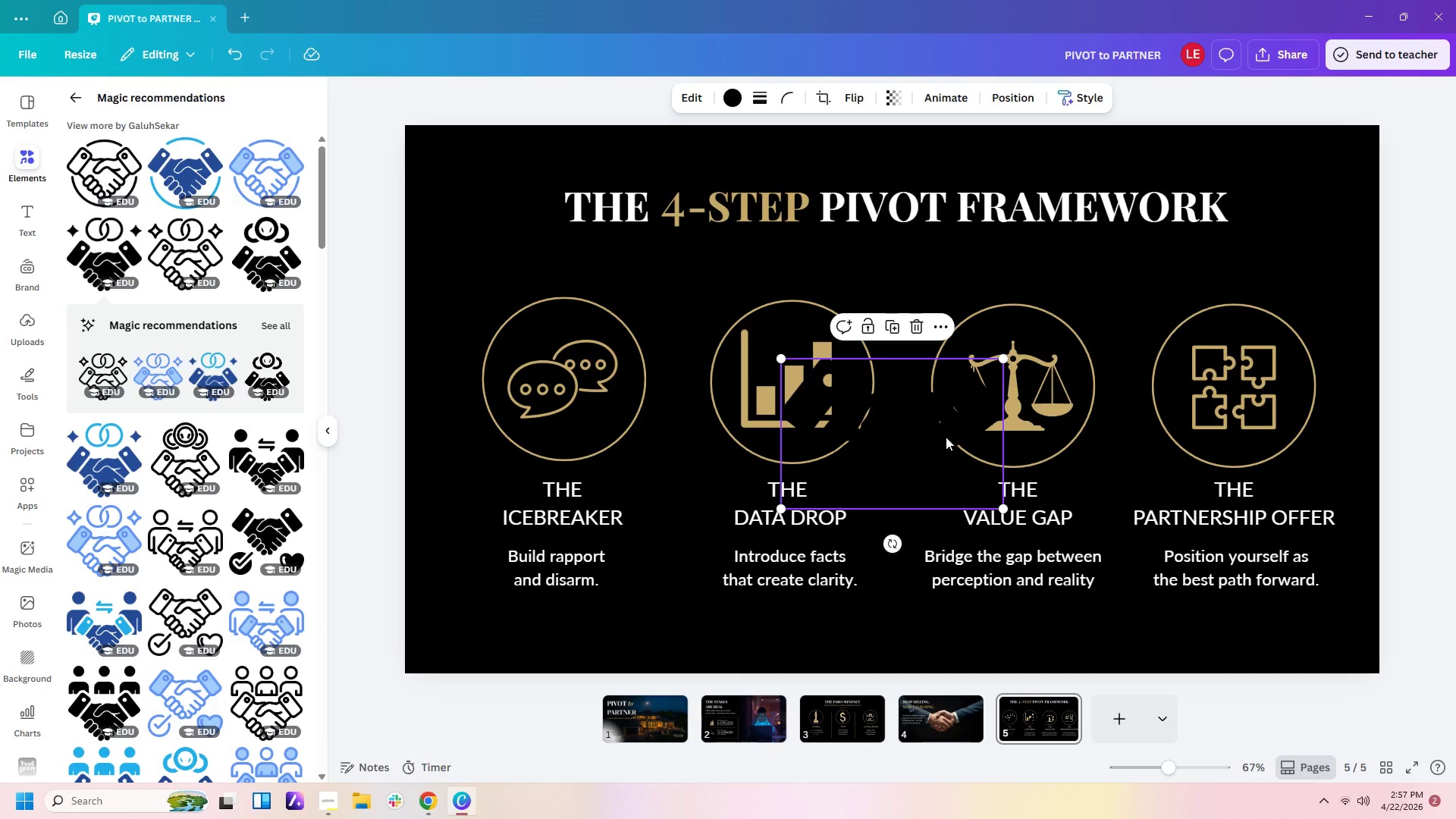 
left_click([946, 437])
 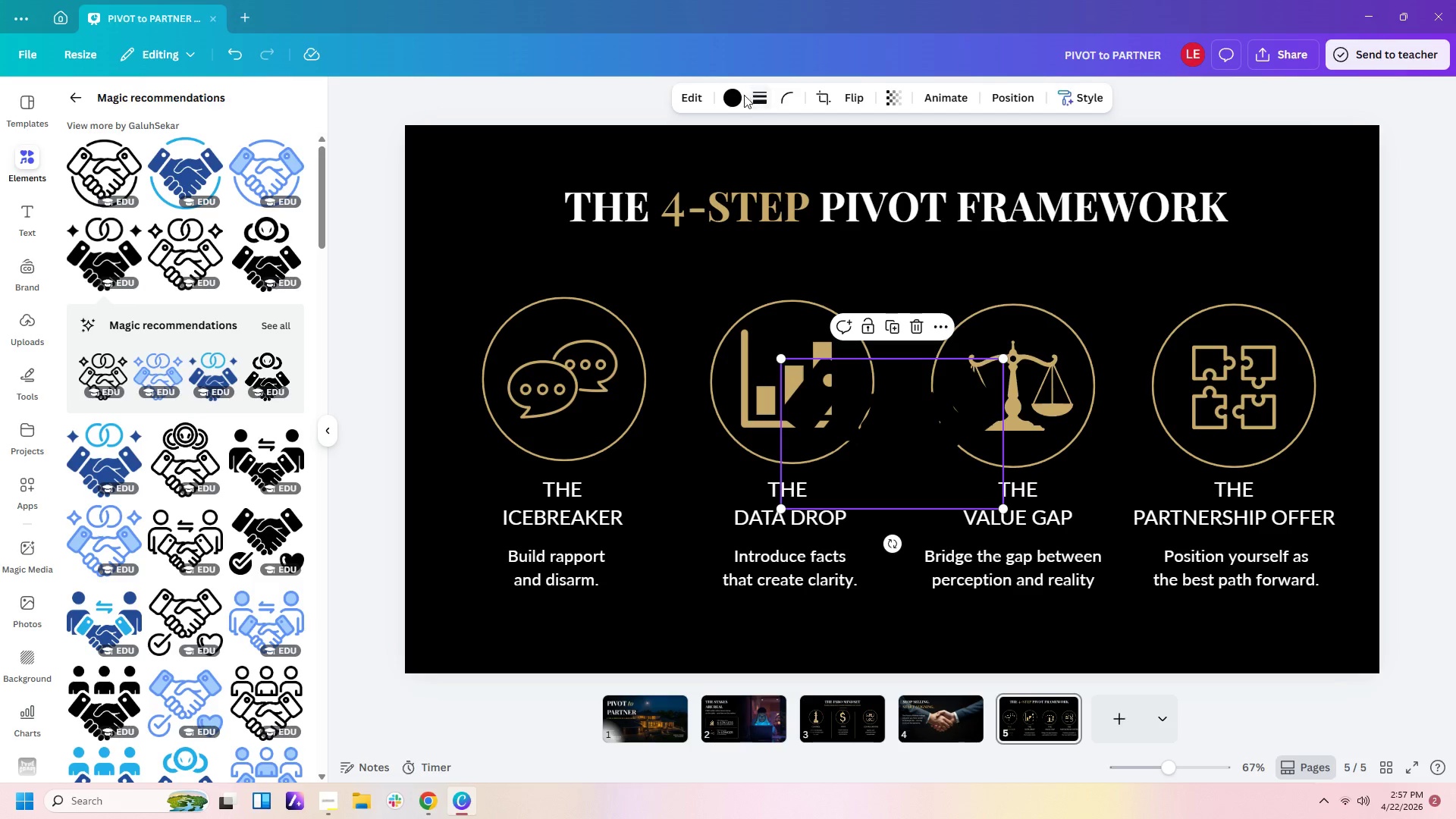 
left_click([739, 95])
 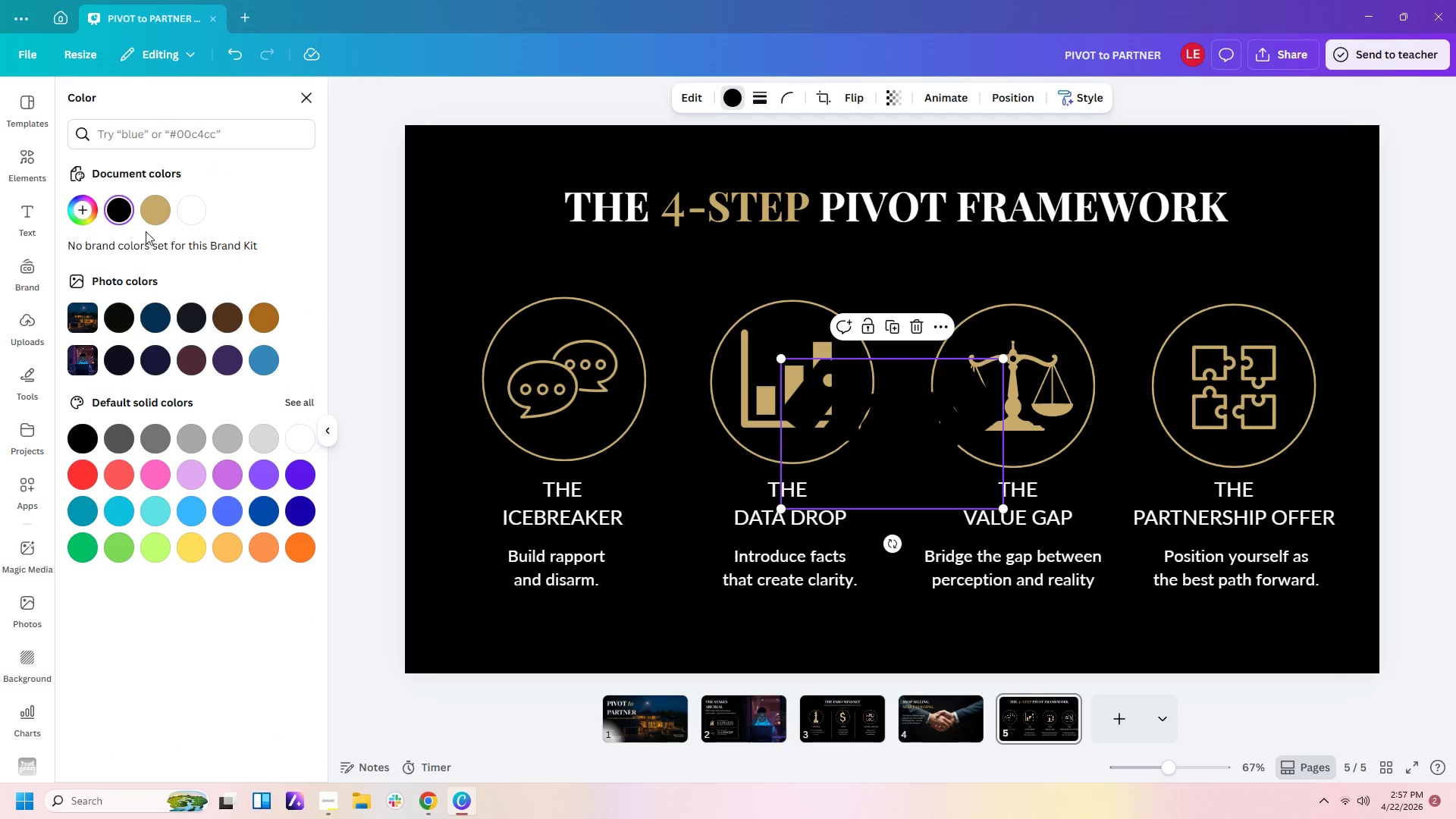 
left_click([152, 210])
 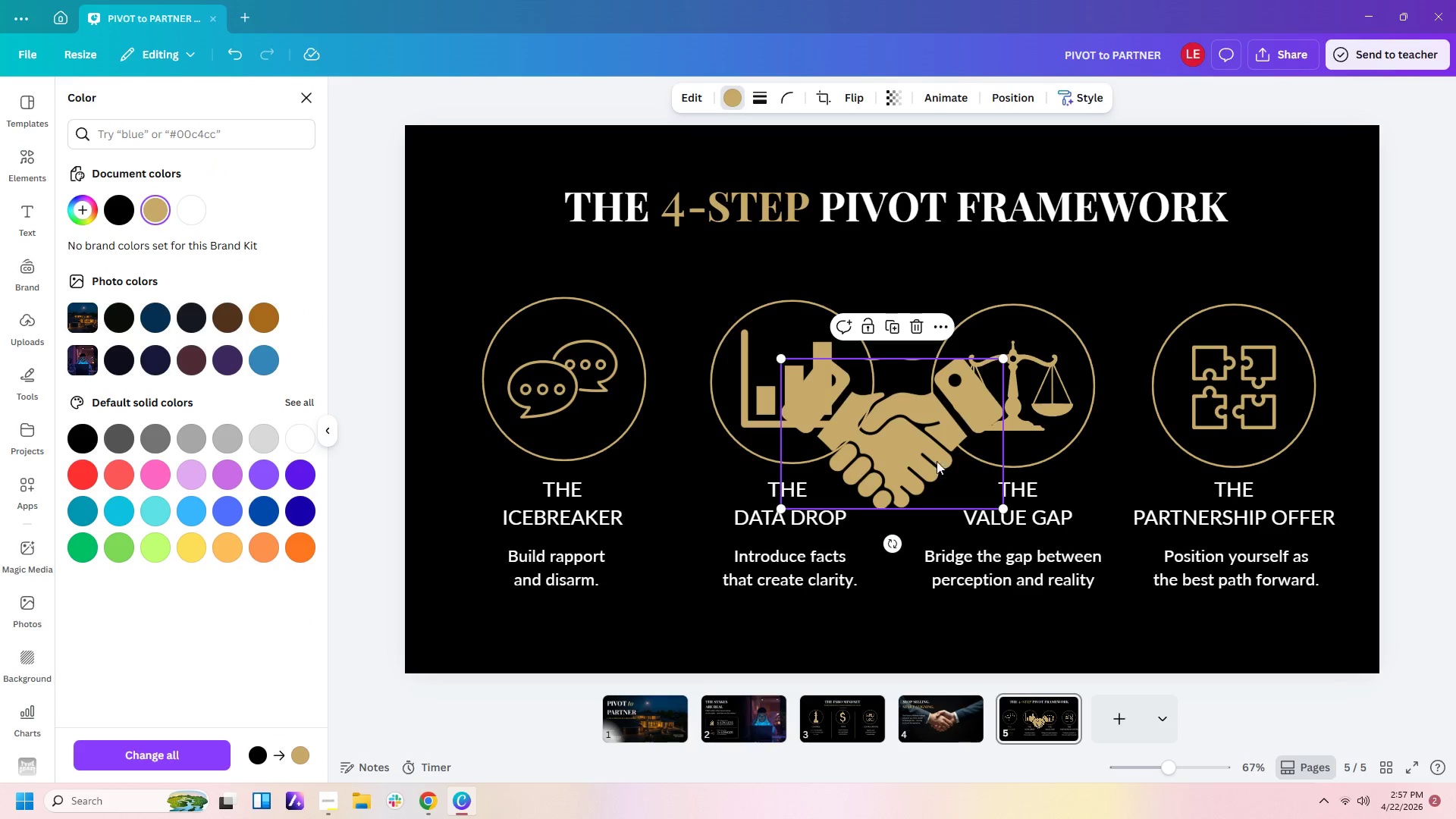 
left_click([967, 283])
 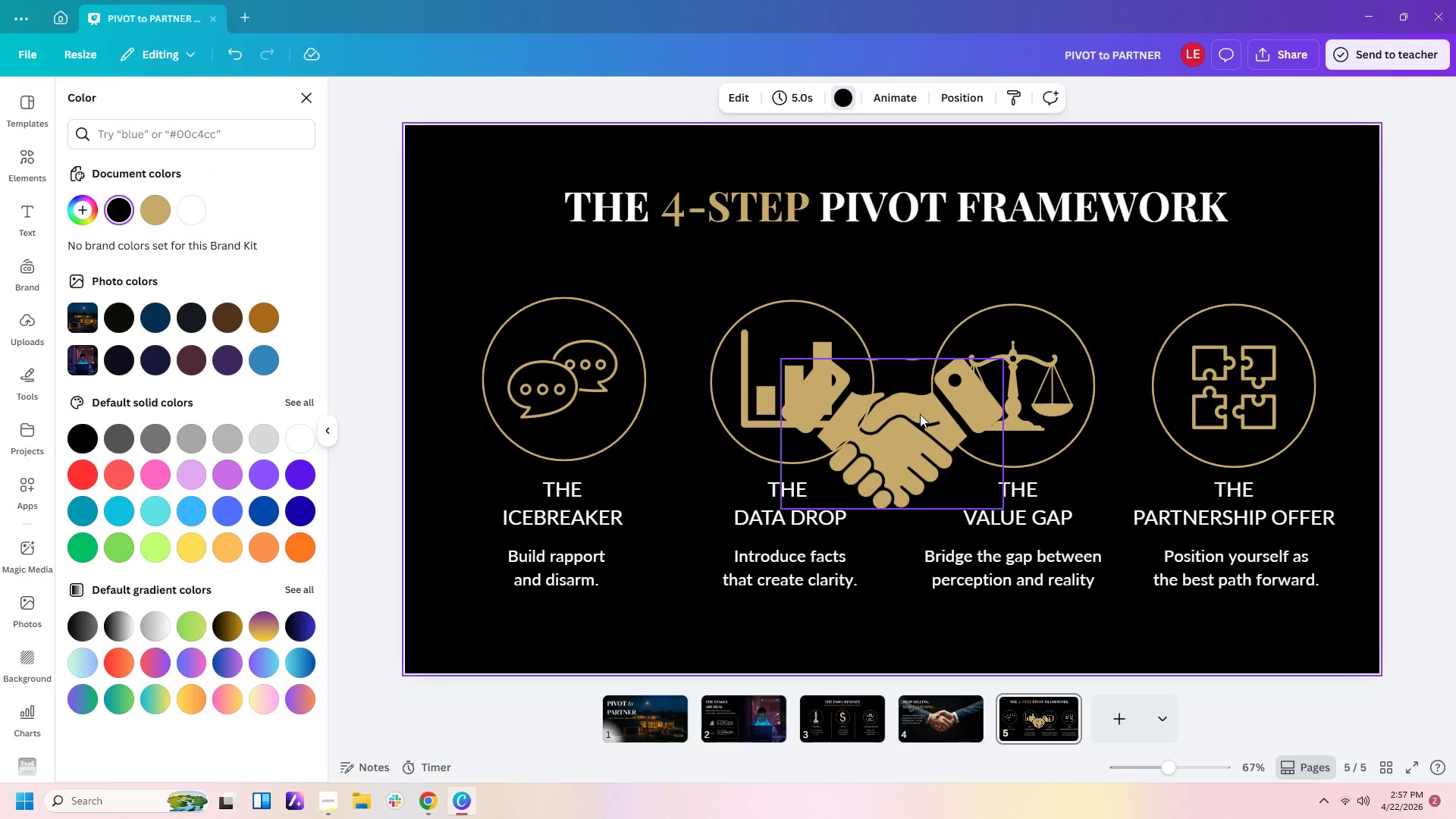 
left_click_drag(start_coordinate=[920, 414], to_coordinate=[1197, 357])
 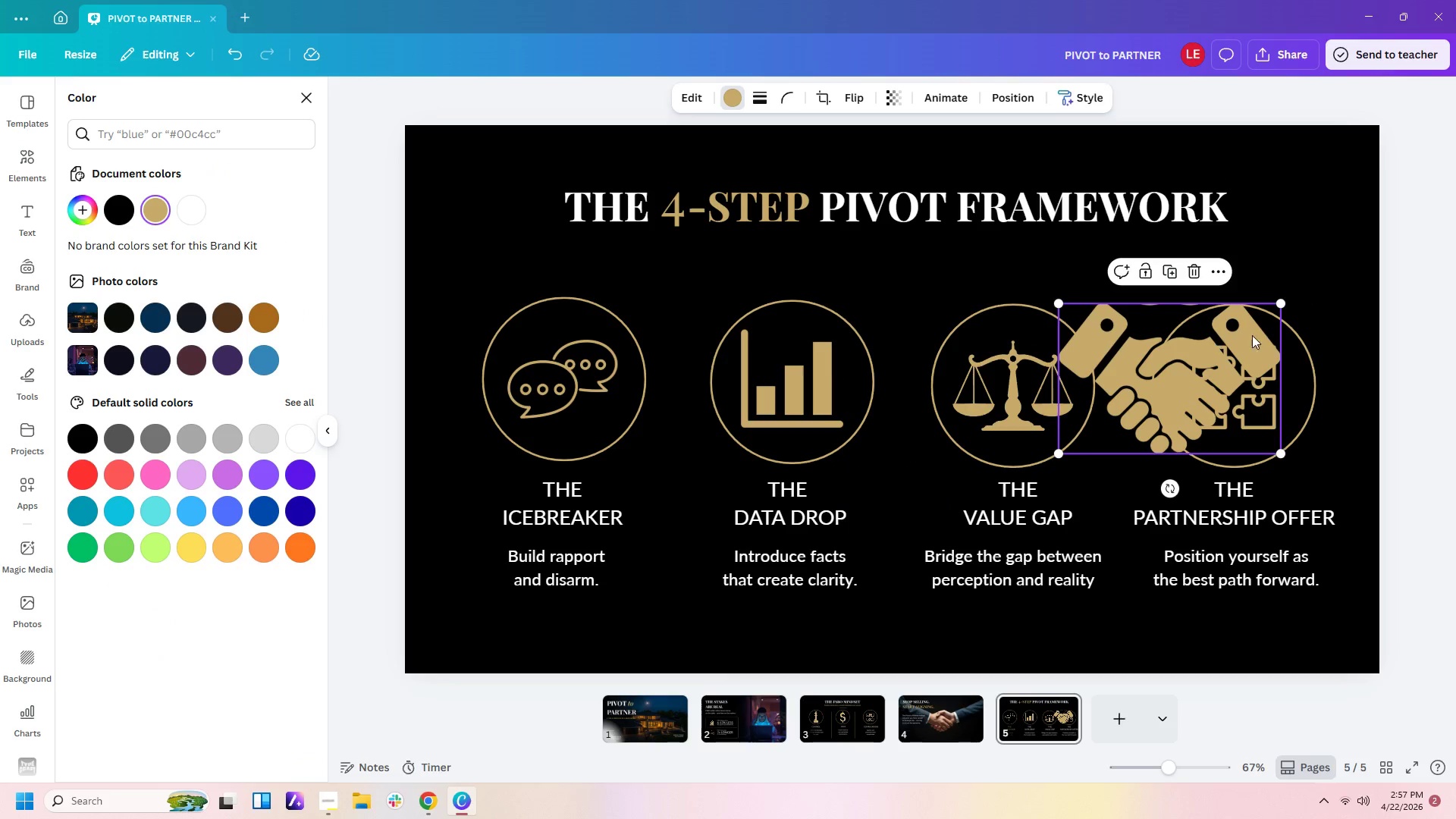 
left_click_drag(start_coordinate=[1197, 372], to_coordinate=[1072, 352])
 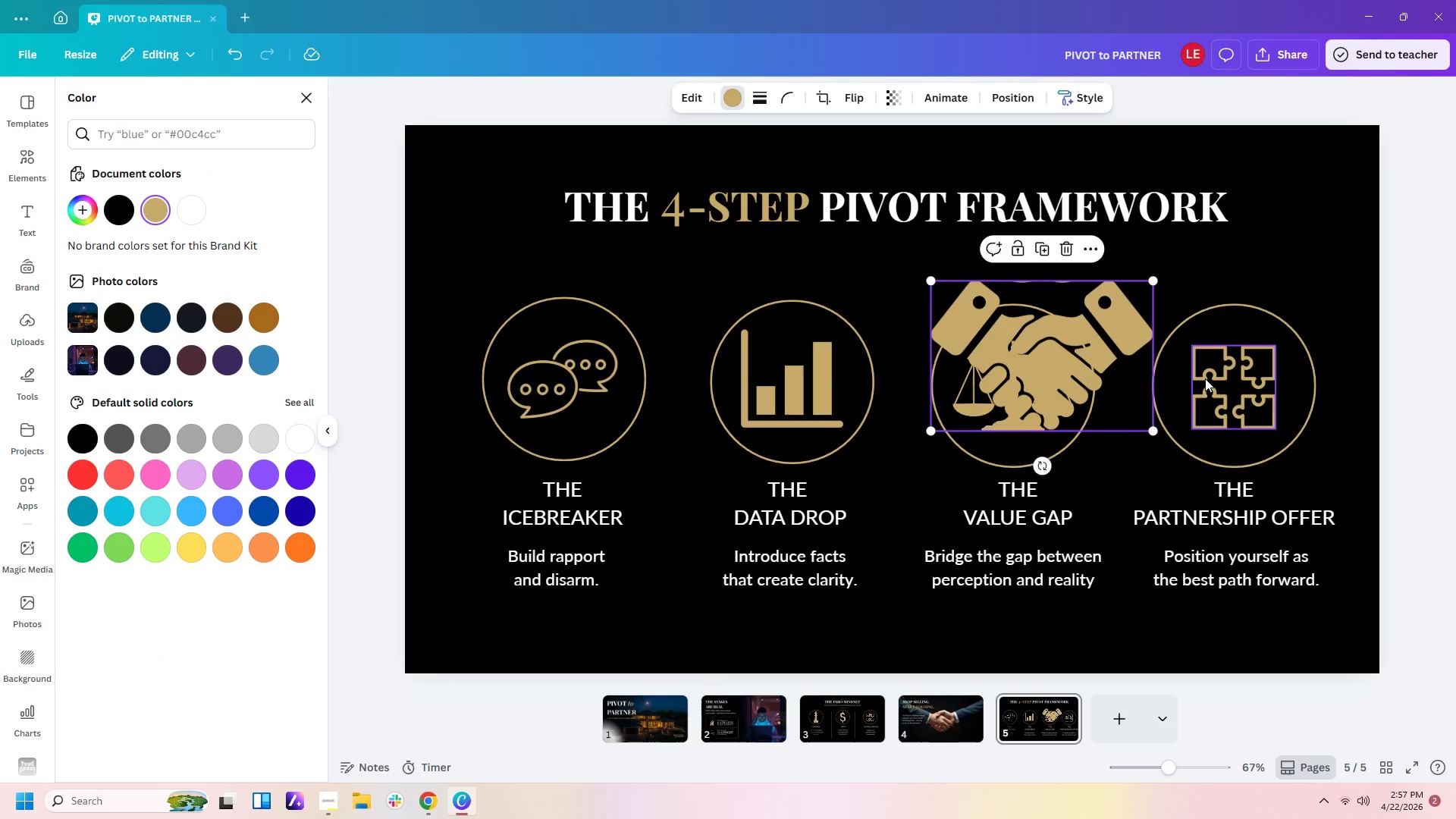 
left_click([1205, 378])
 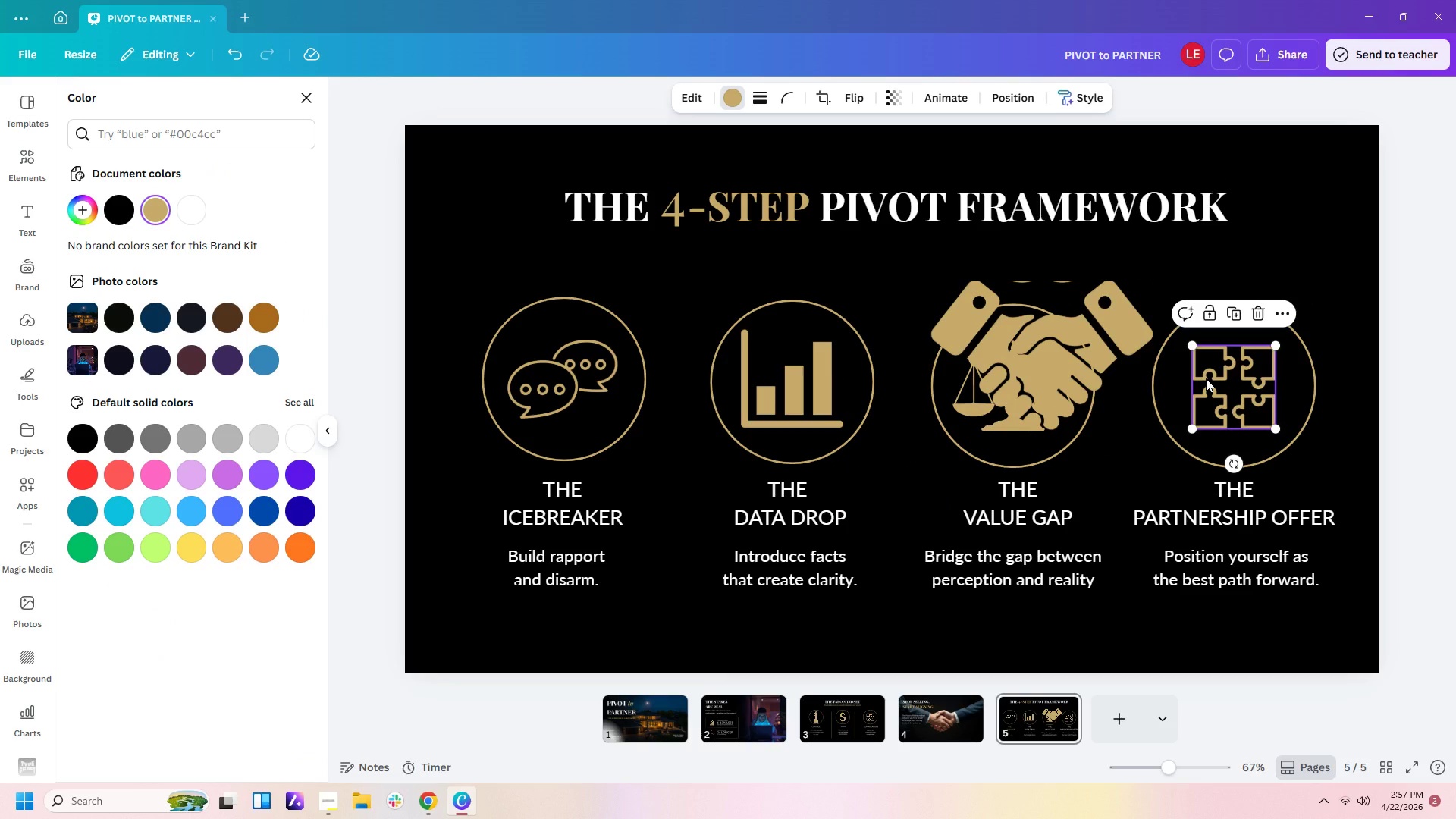 
key(Delete)
 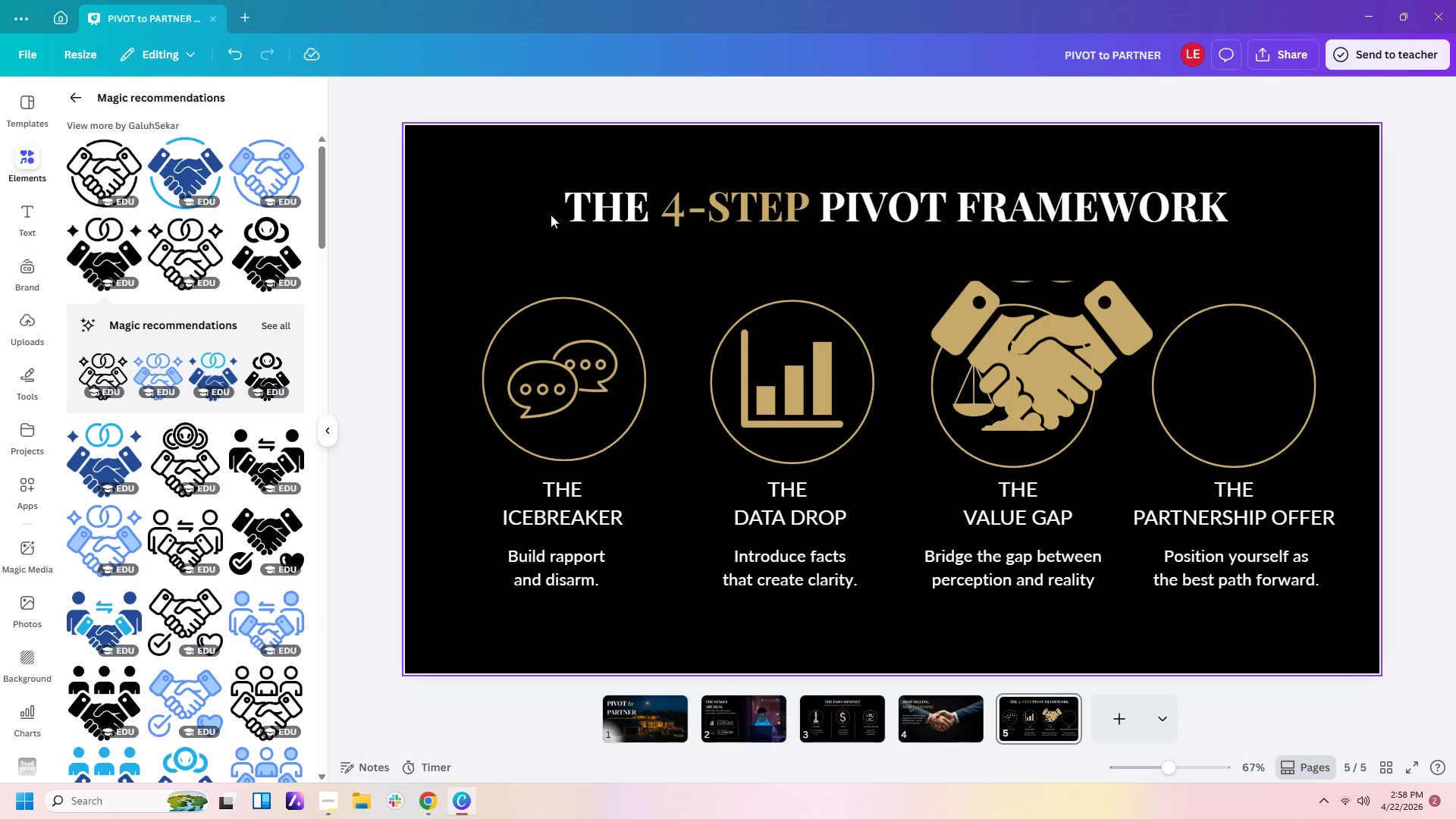 
wait(9.25)
 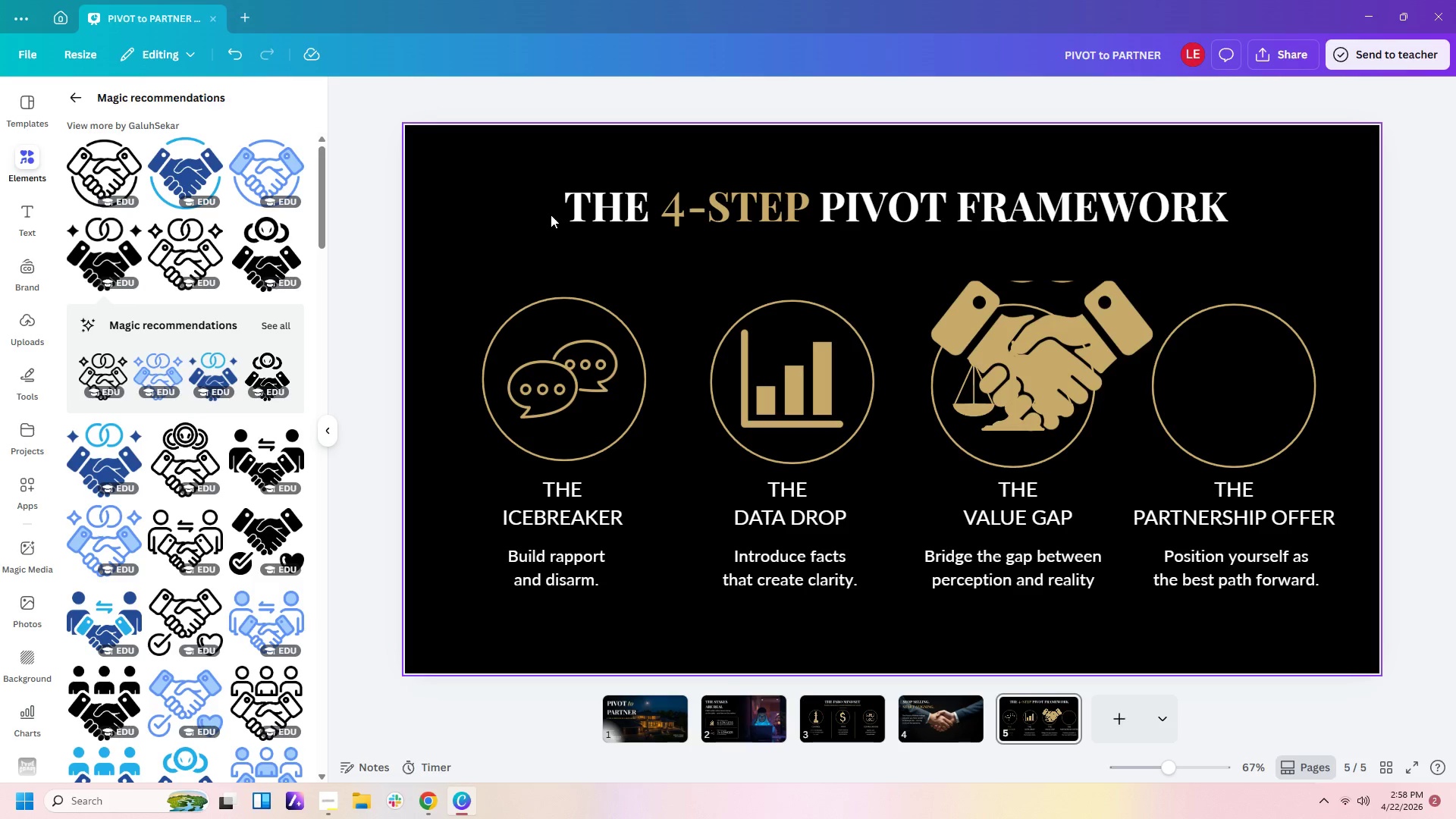 
left_click([74, 99])
 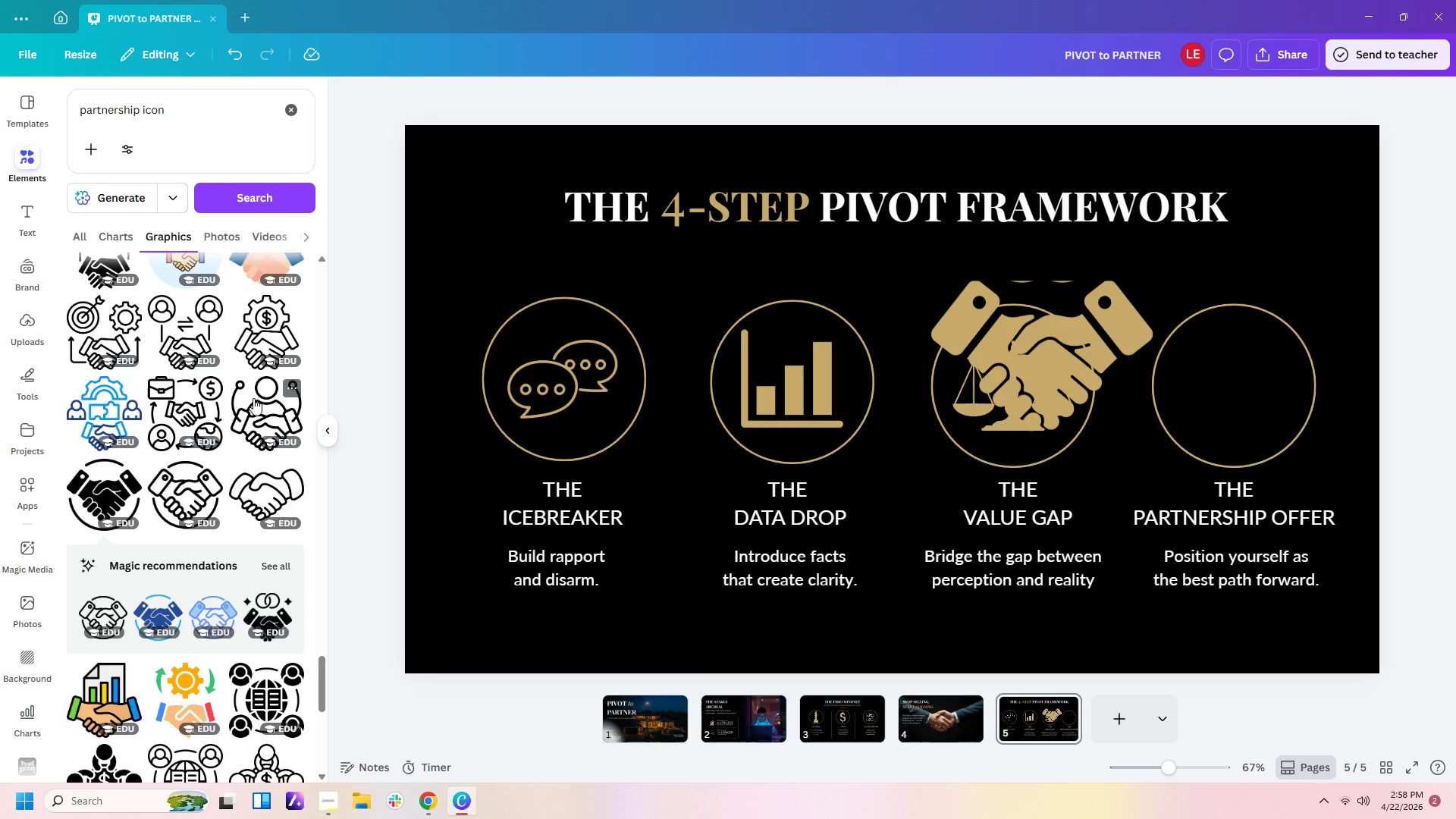 
scroll: coordinate [253, 398], scroll_direction: down, amount: 2.0
 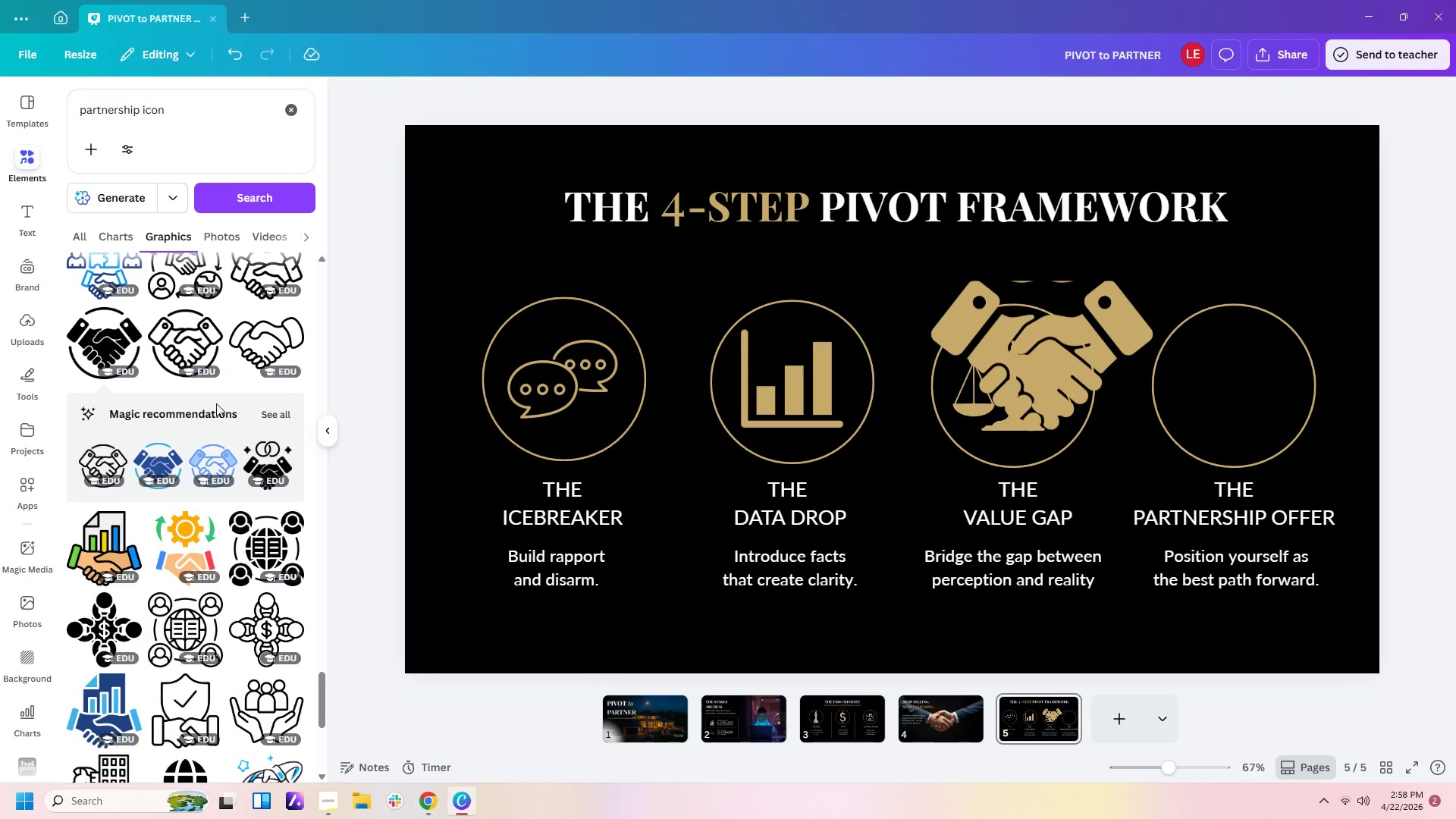 
left_click([86, 339])
 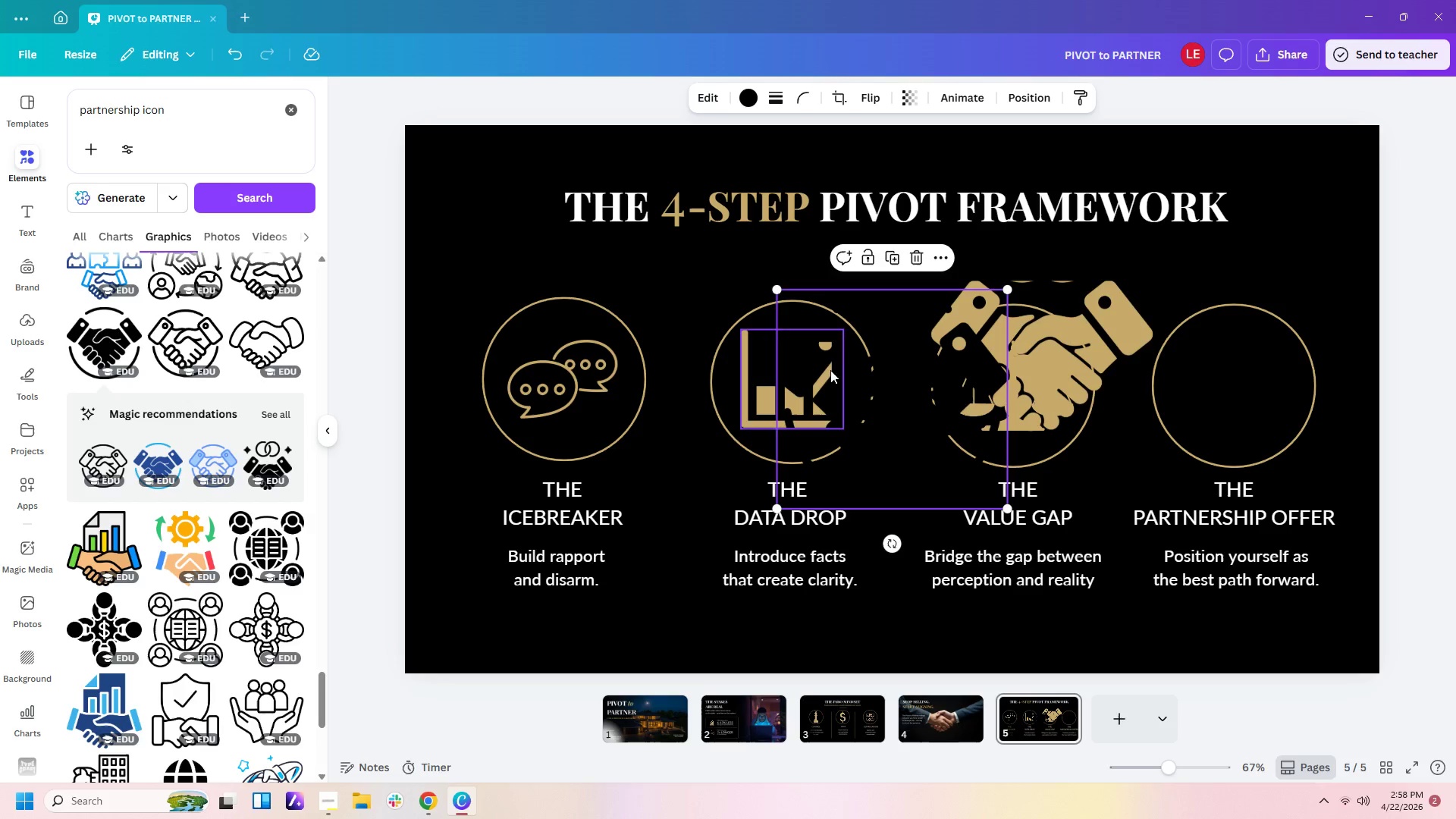 
left_click_drag(start_coordinate=[926, 405], to_coordinate=[788, 478])
 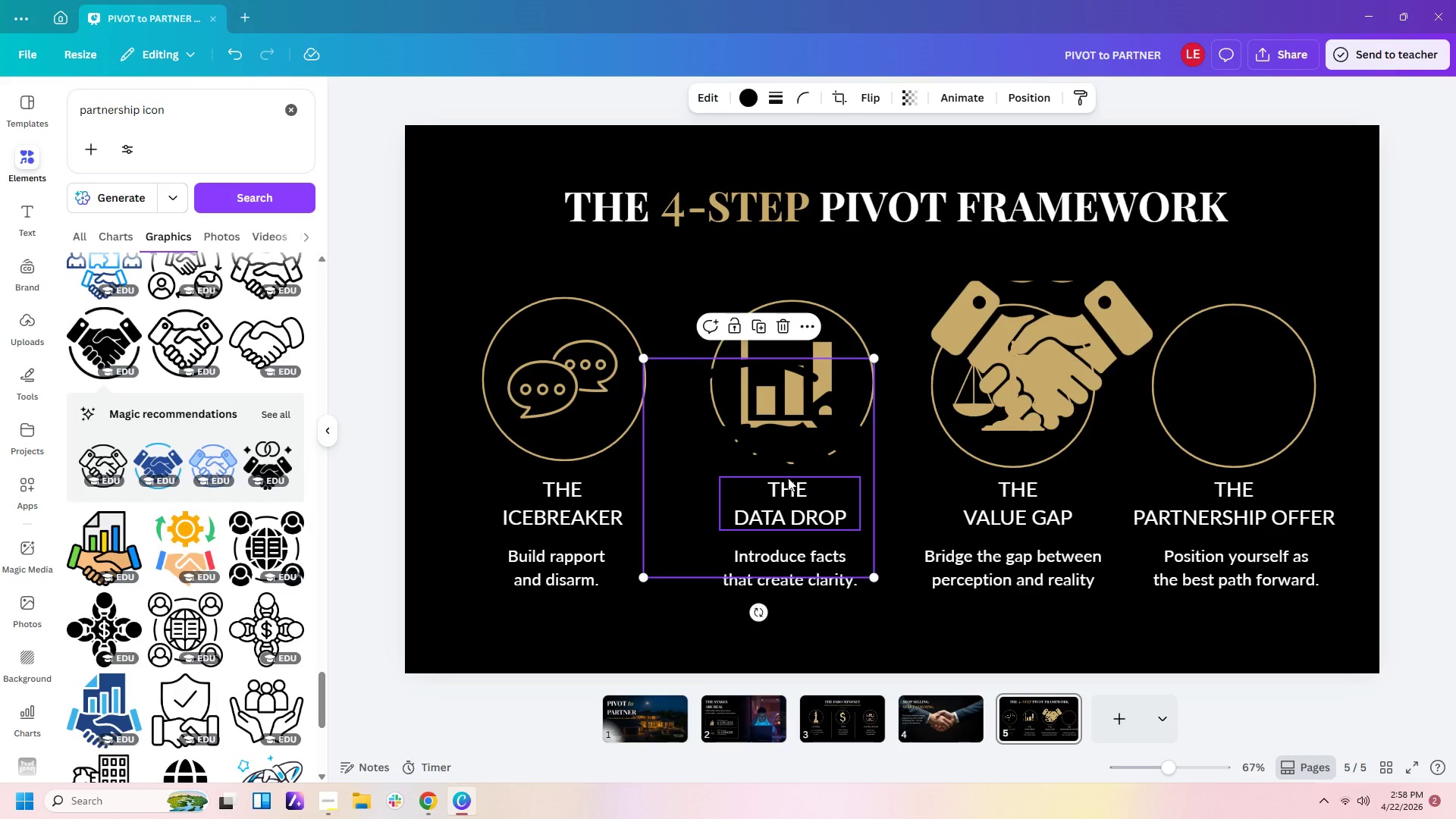 
key(Delete)
 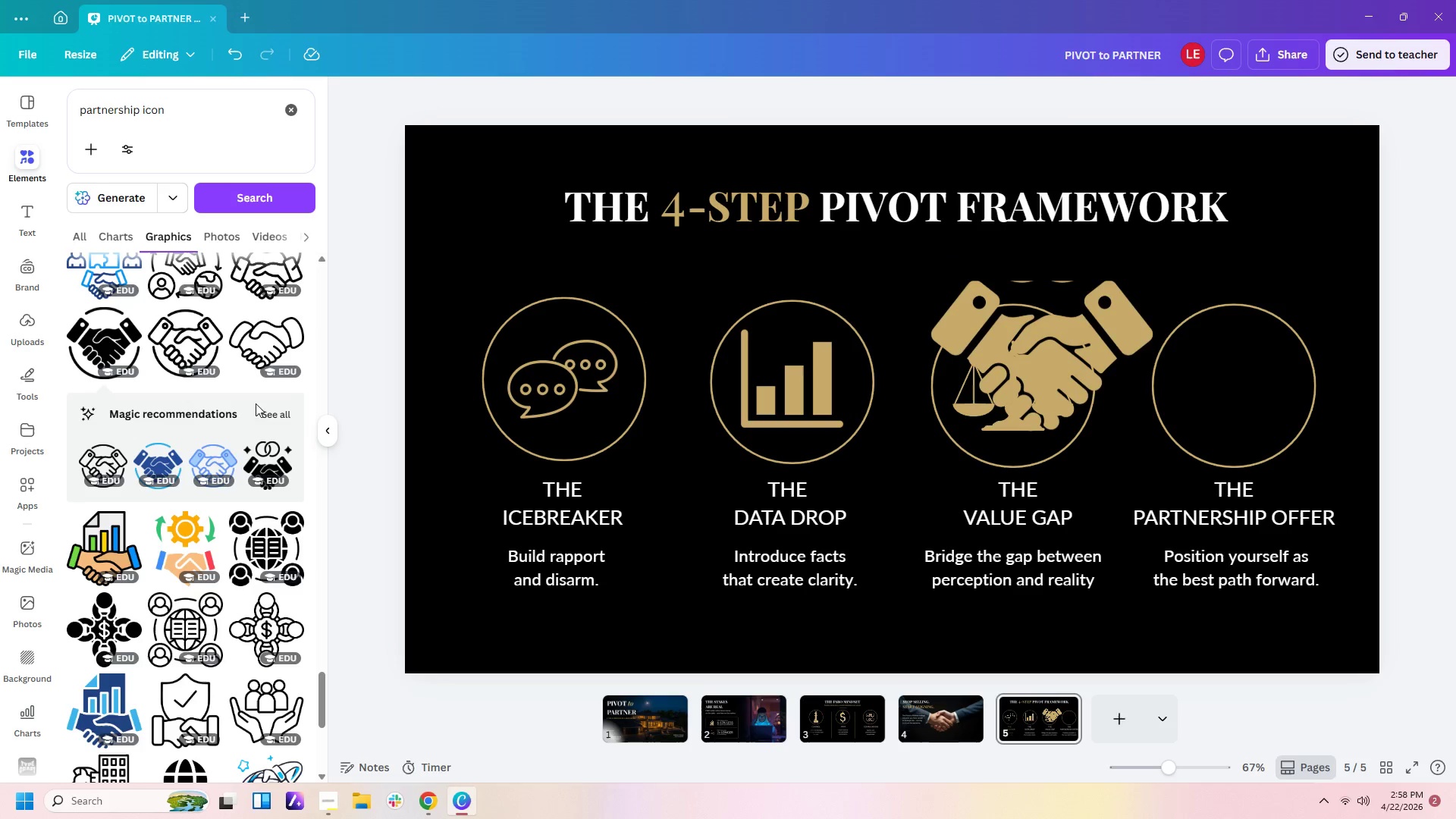 
scroll: coordinate [224, 421], scroll_direction: up, amount: 6.0
 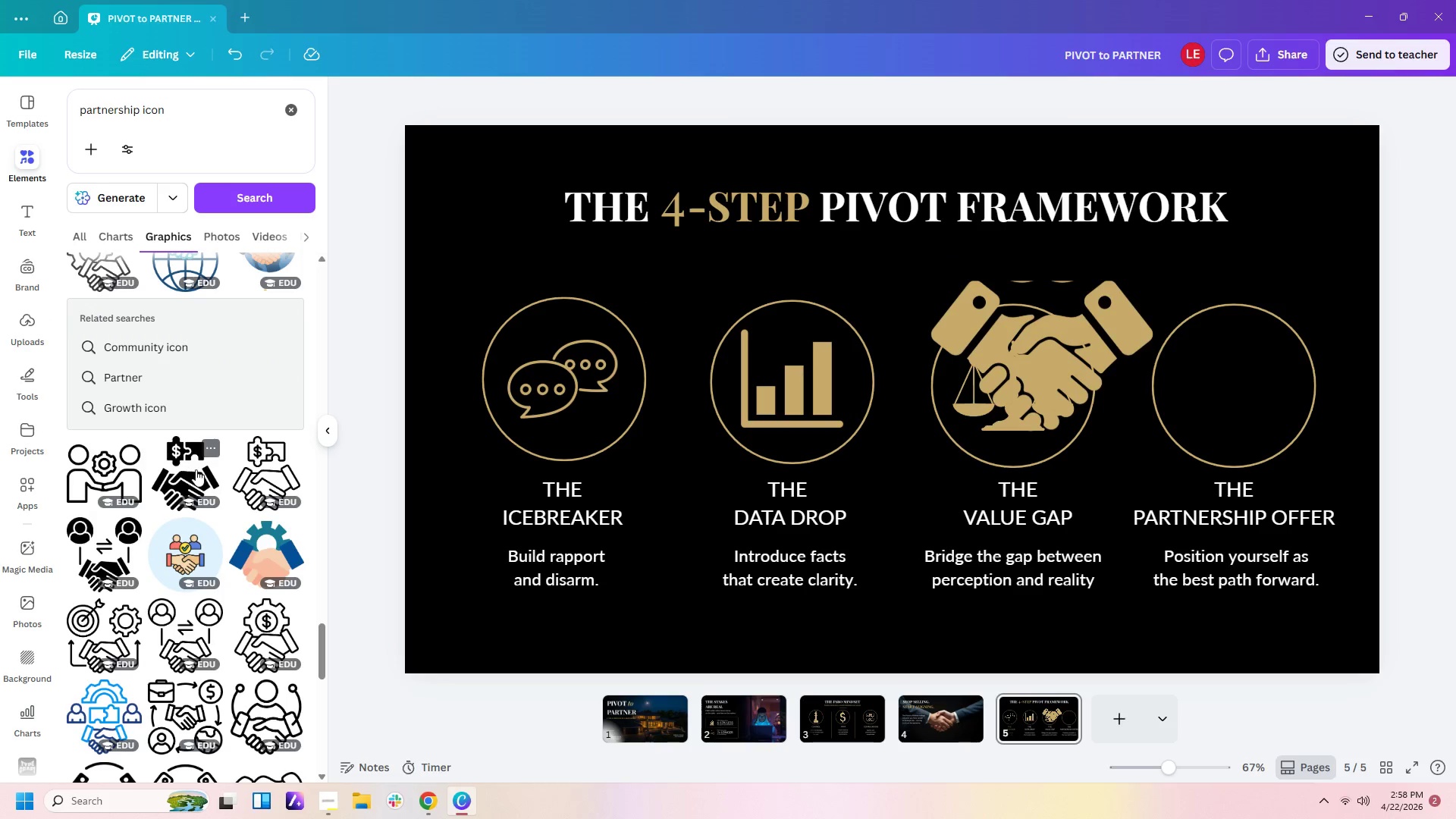 
scroll: coordinate [256, 466], scroll_direction: down, amount: 1.0
 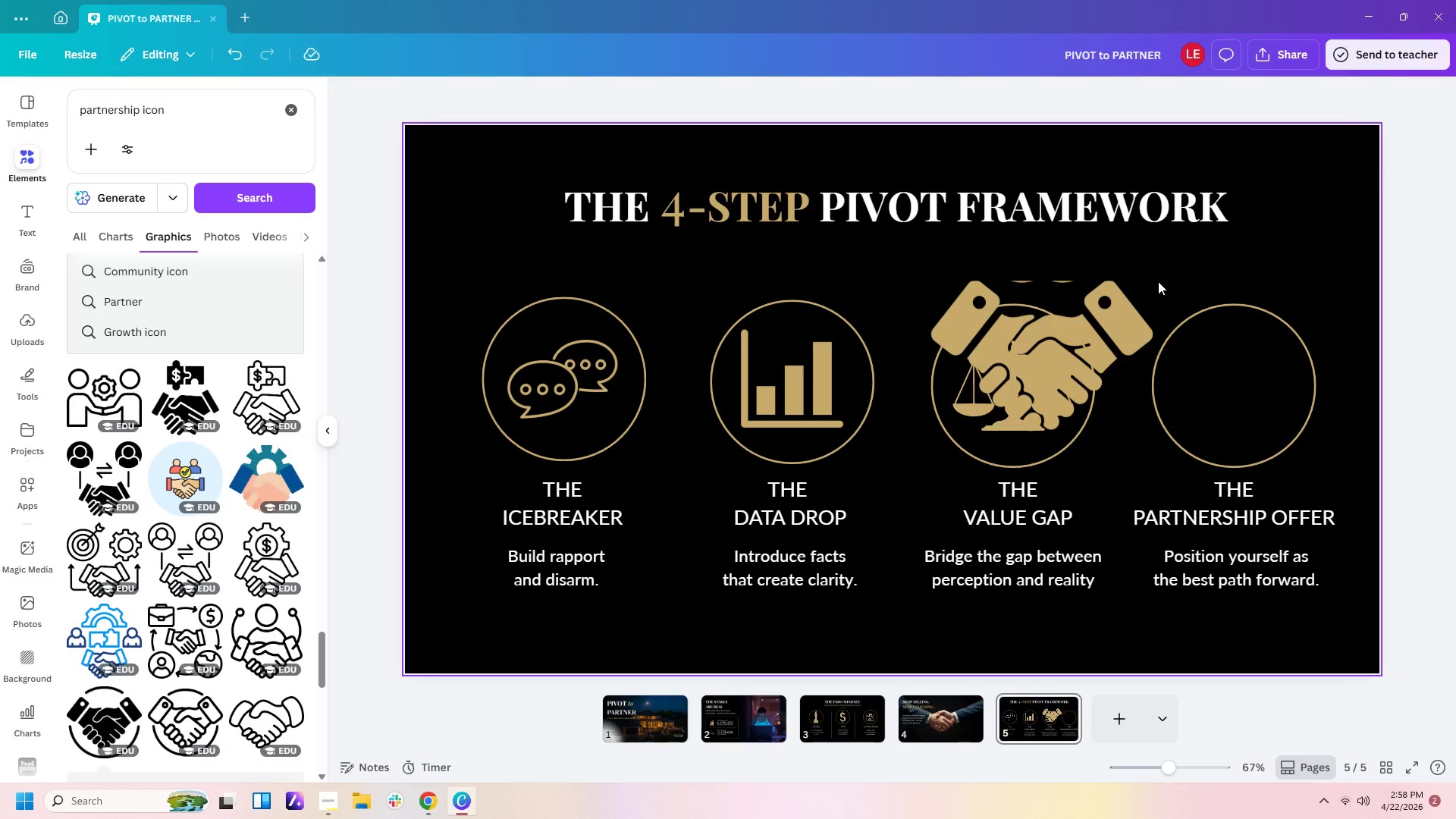 
left_click([1136, 323])
 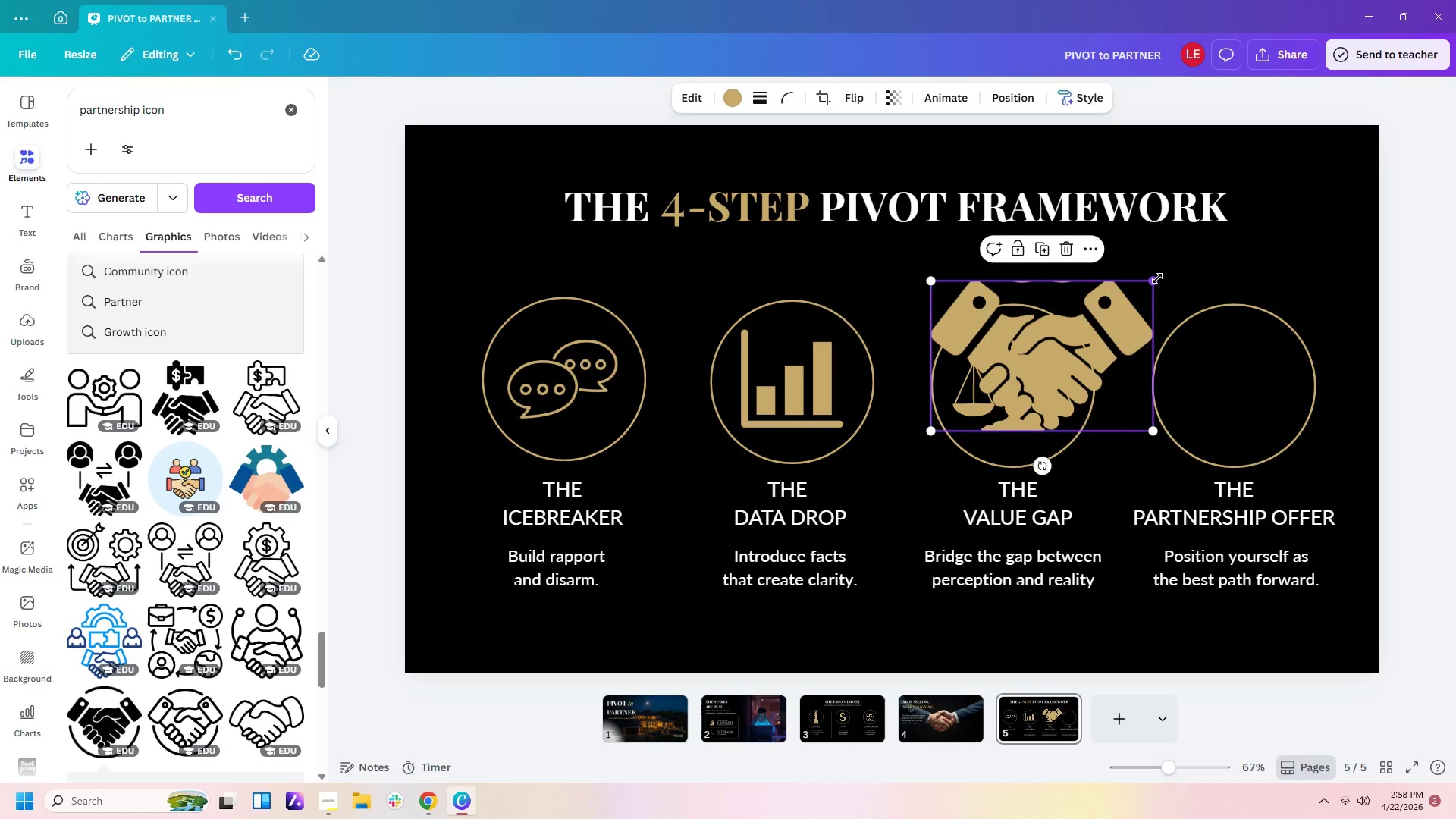 
left_click_drag(start_coordinate=[1156, 278], to_coordinate=[1075, 395])
 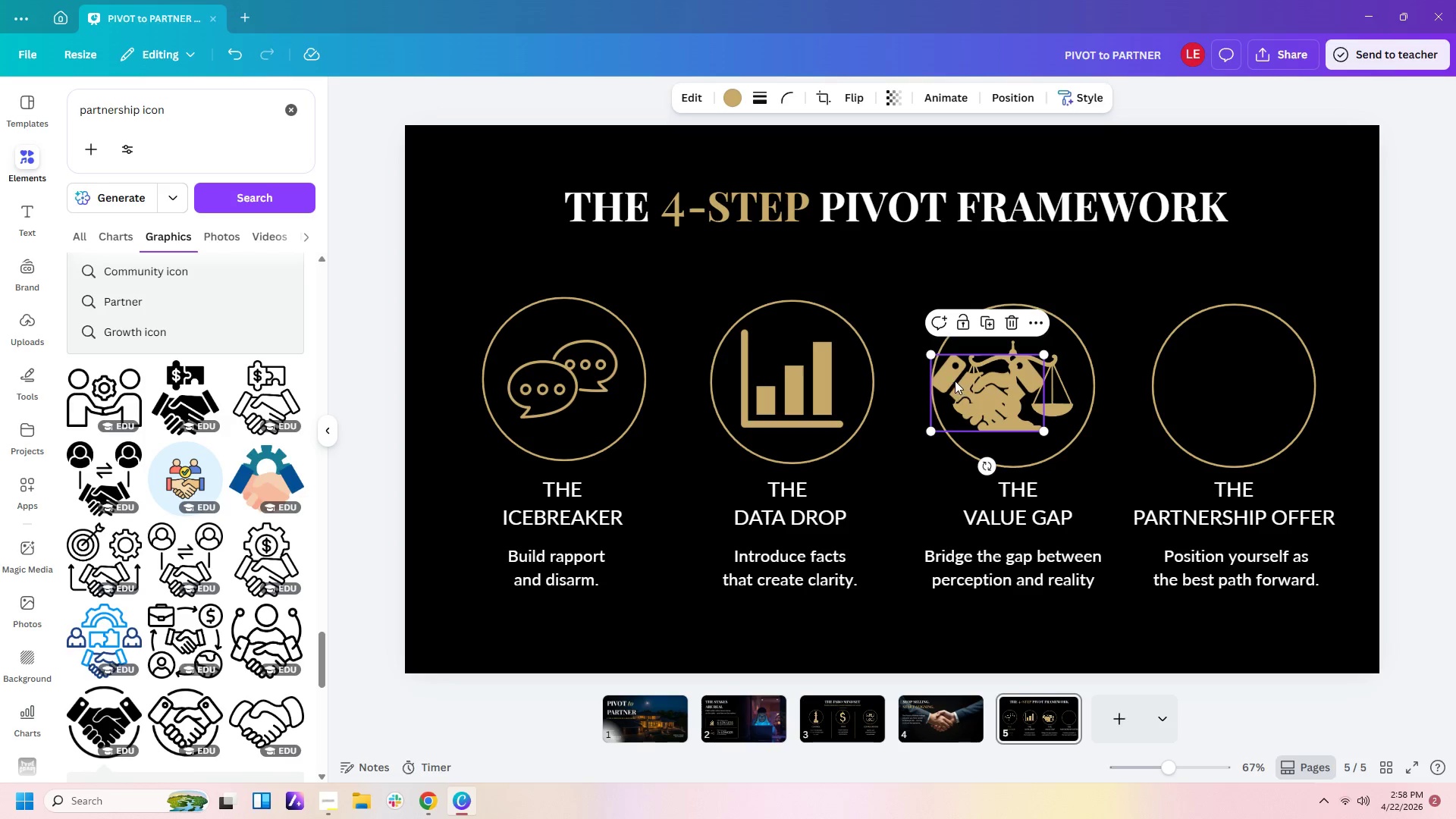 
left_click_drag(start_coordinate=[950, 378], to_coordinate=[1200, 386])
 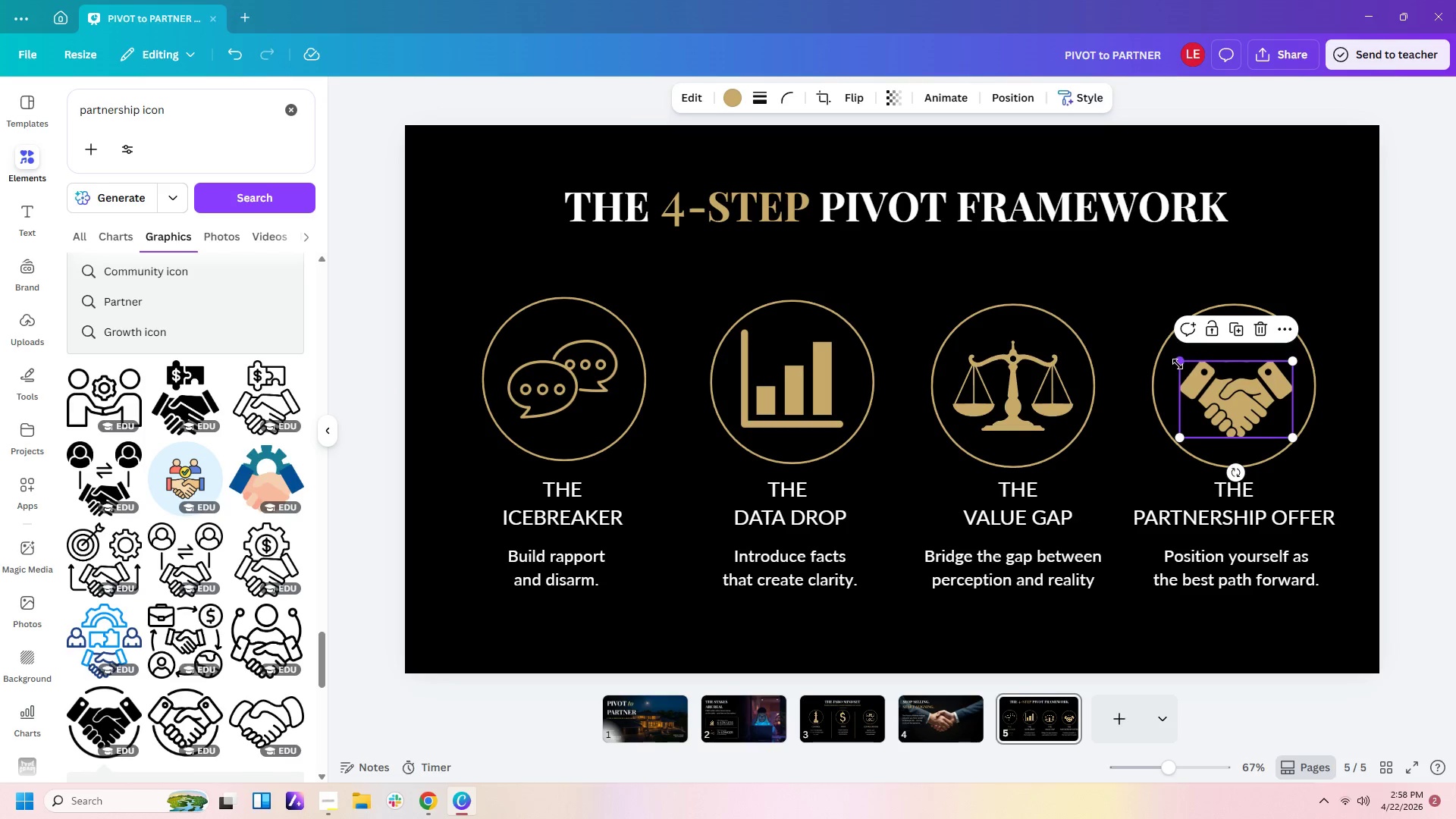 
left_click_drag(start_coordinate=[1178, 364], to_coordinate=[1167, 363])
 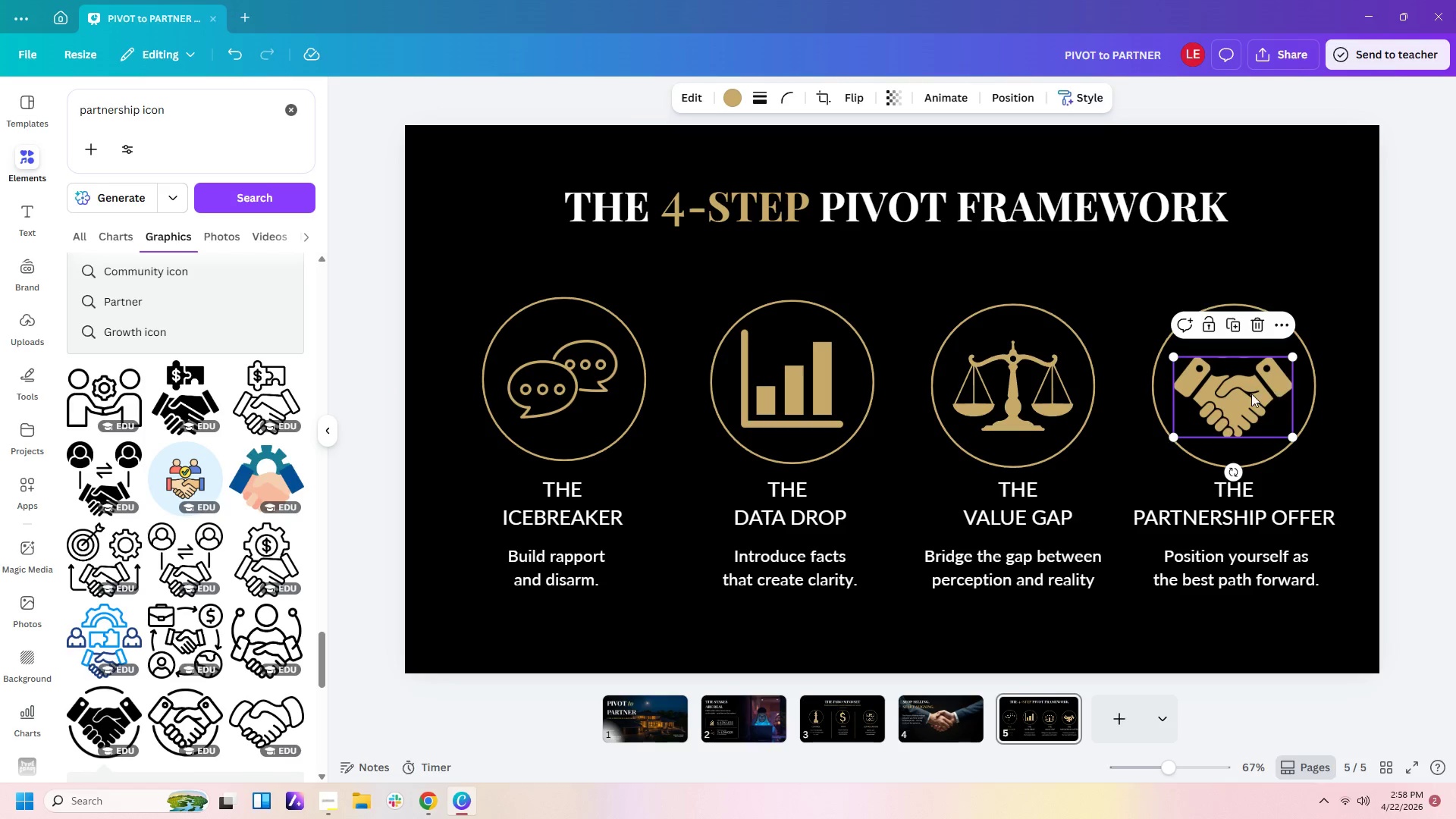 
left_click_drag(start_coordinate=[1251, 394], to_coordinate=[1256, 394])
 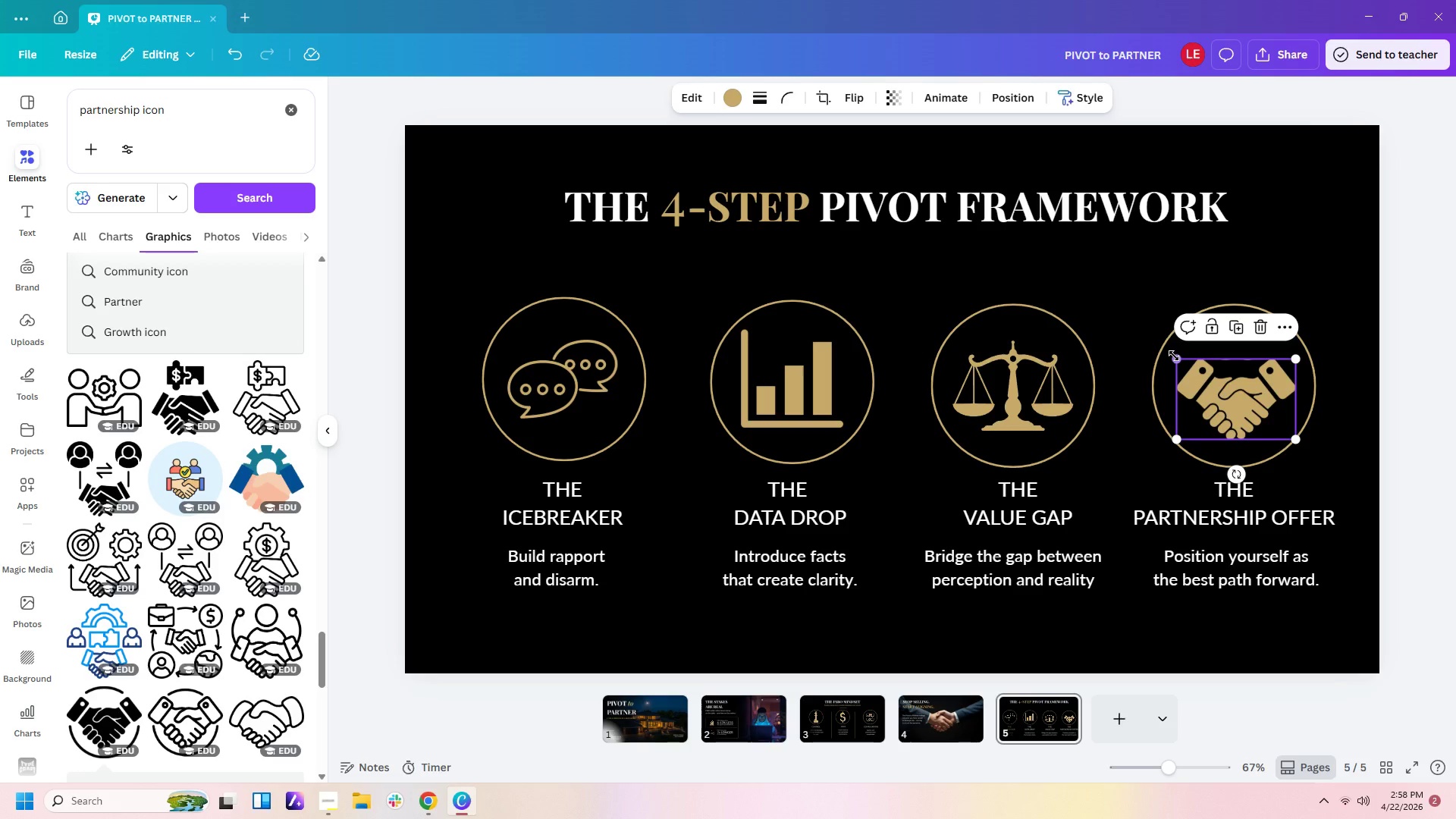 
left_click_drag(start_coordinate=[1174, 356], to_coordinate=[1168, 350])
 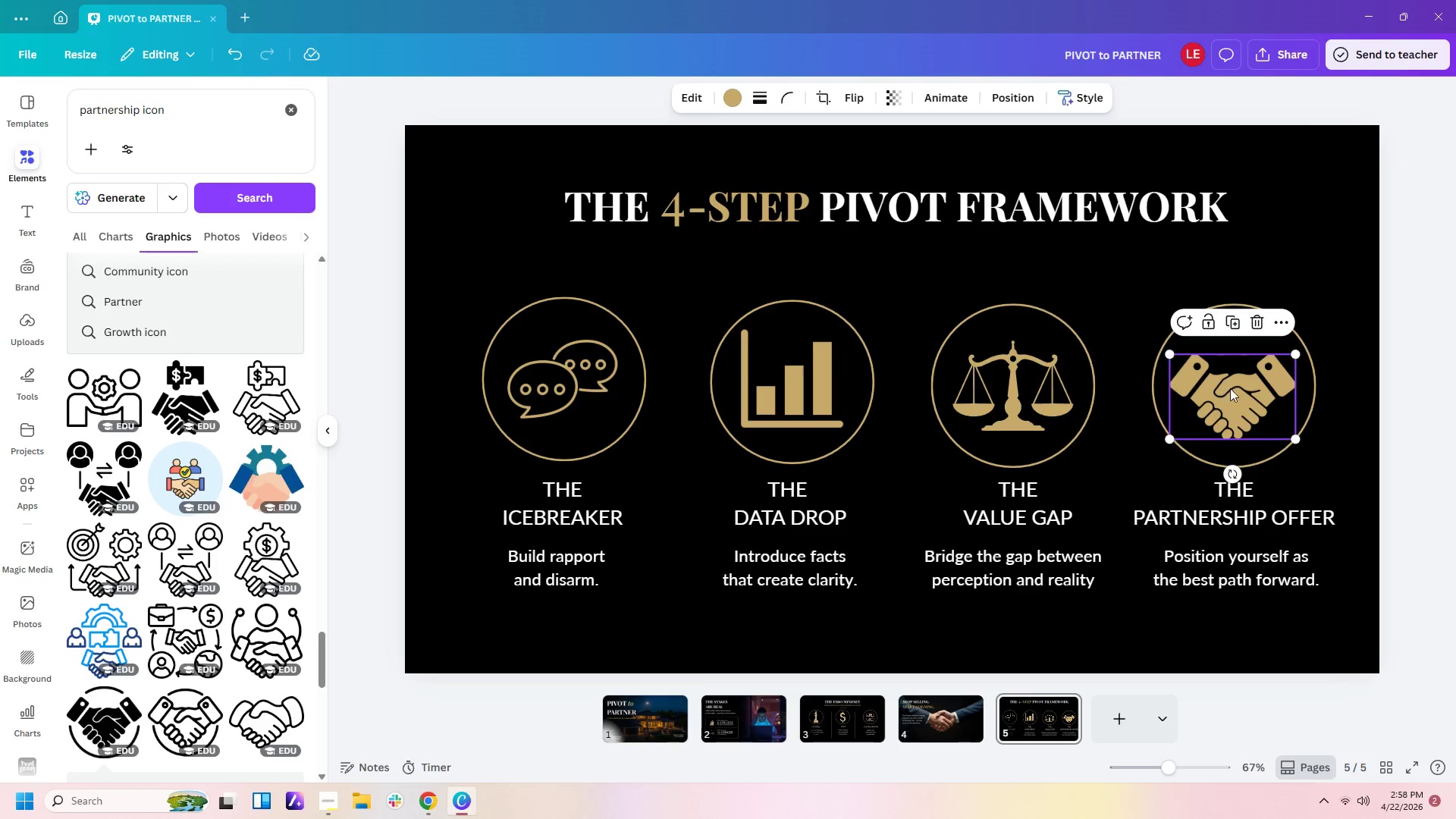 
left_click_drag(start_coordinate=[1232, 391], to_coordinate=[1232, 383])
 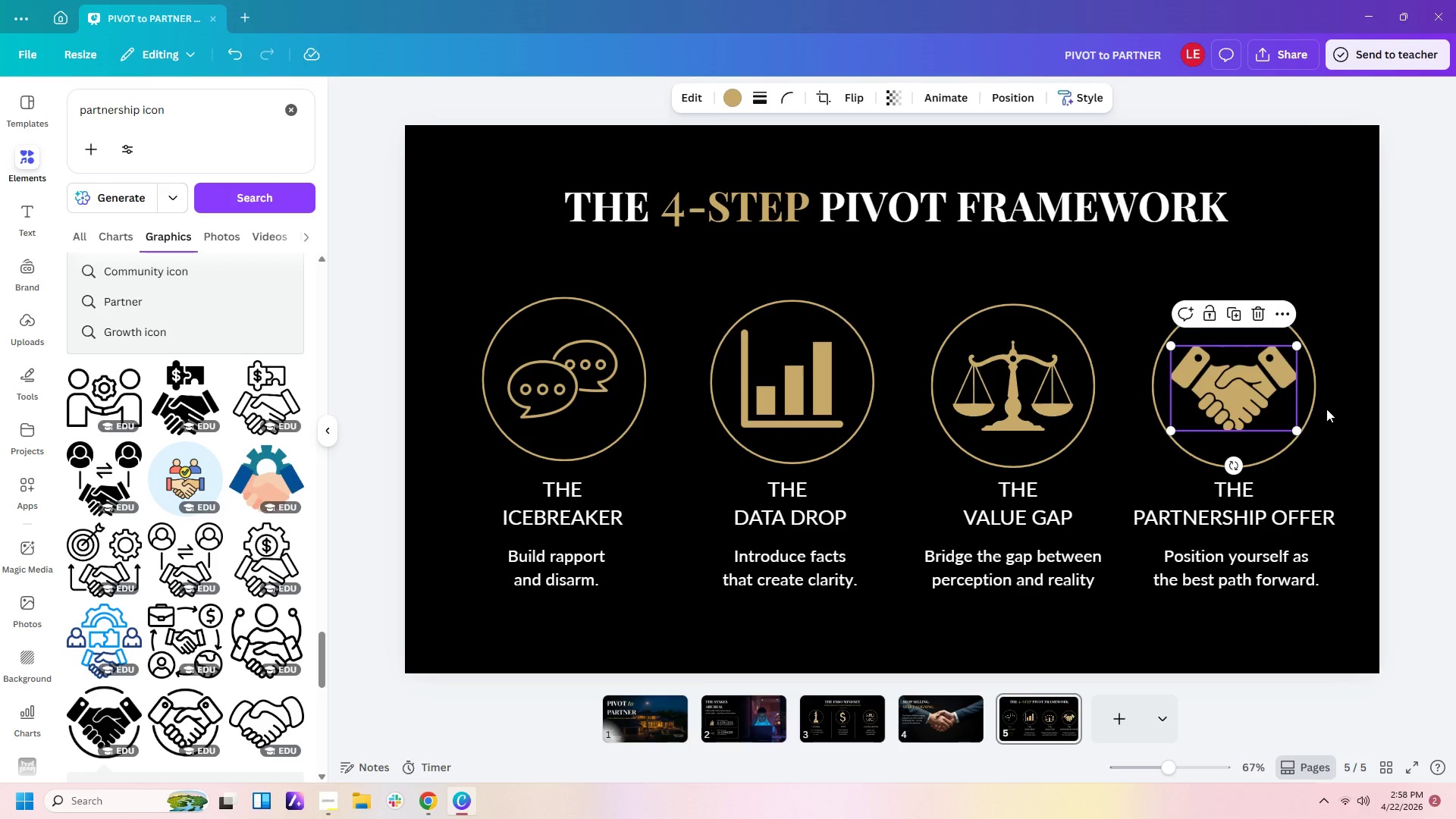 
left_click([1331, 410])
 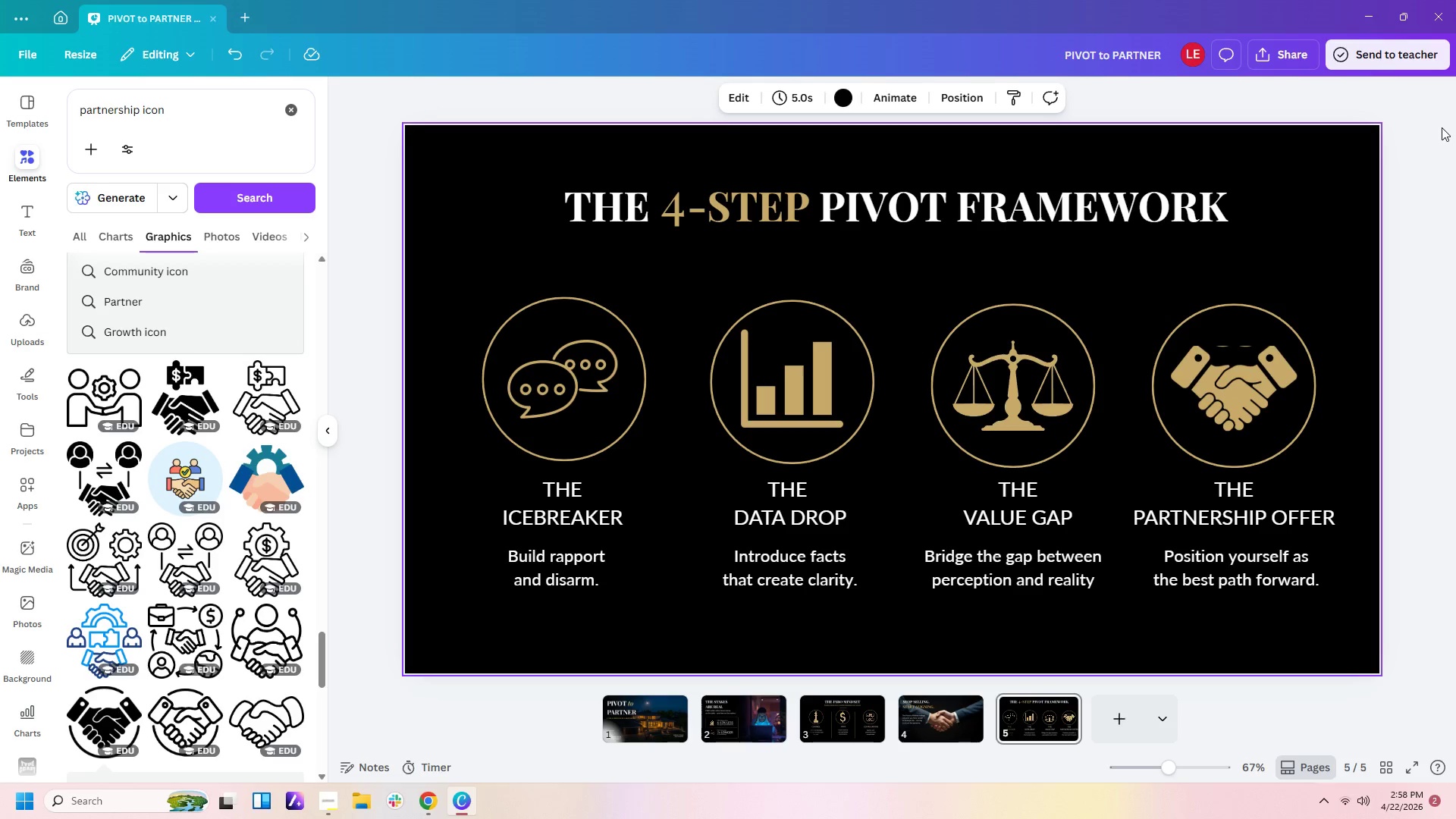 
left_click([1266, 364])
 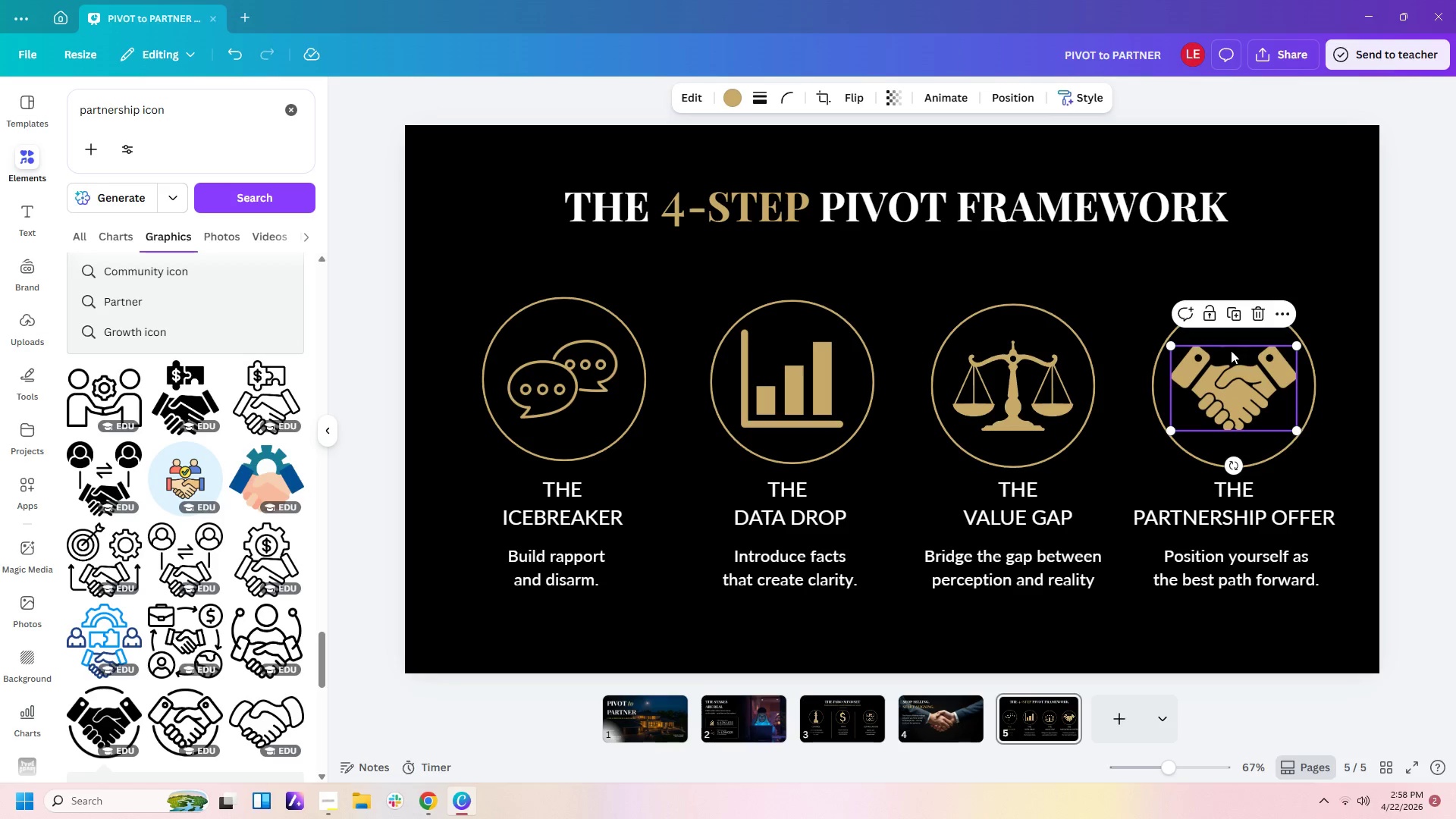 
double_click([1230, 356])
 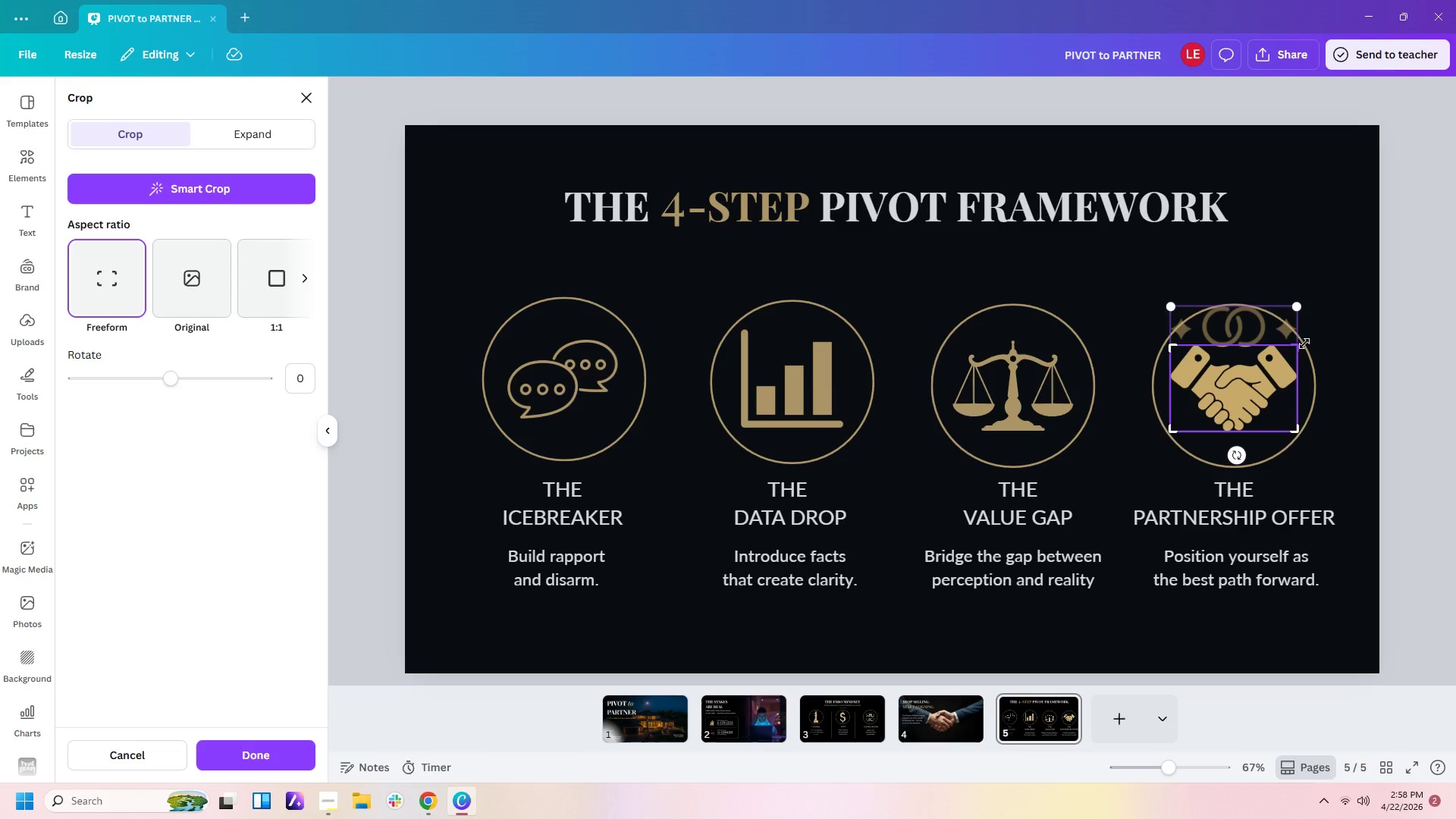 
left_click_drag(start_coordinate=[1301, 344], to_coordinate=[1304, 349])
 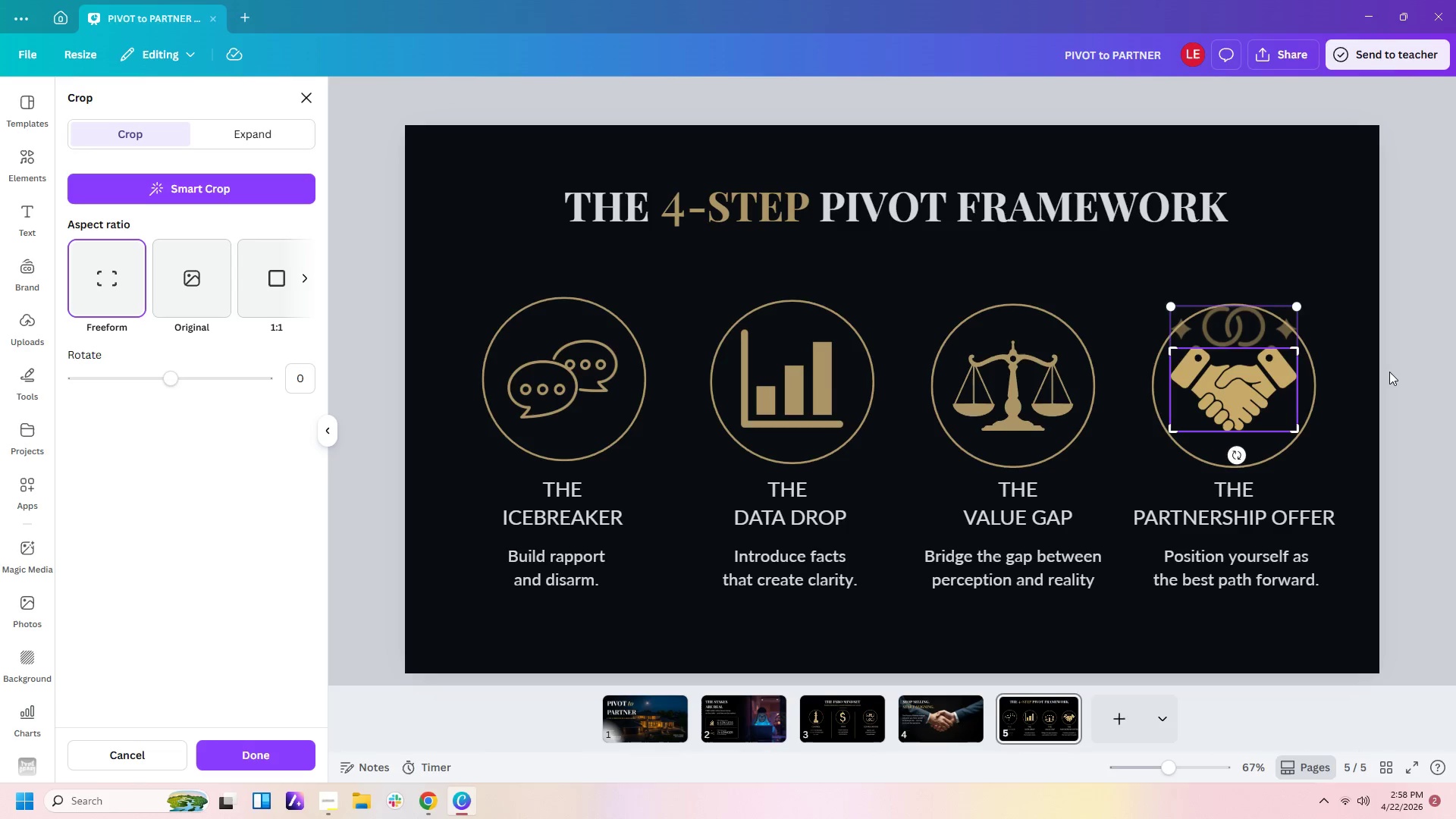 
left_click([1389, 372])
 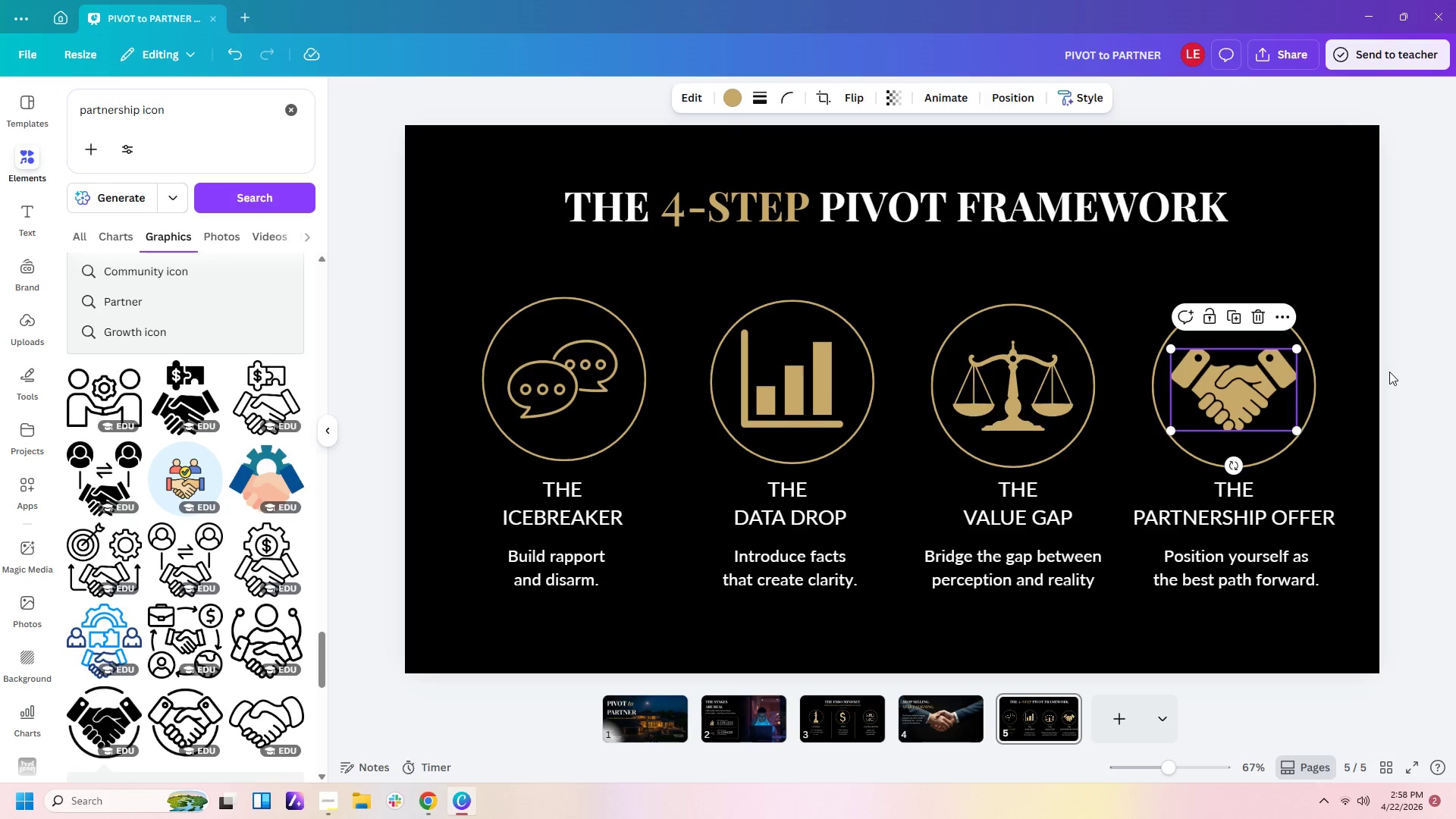 
left_click([1389, 372])
 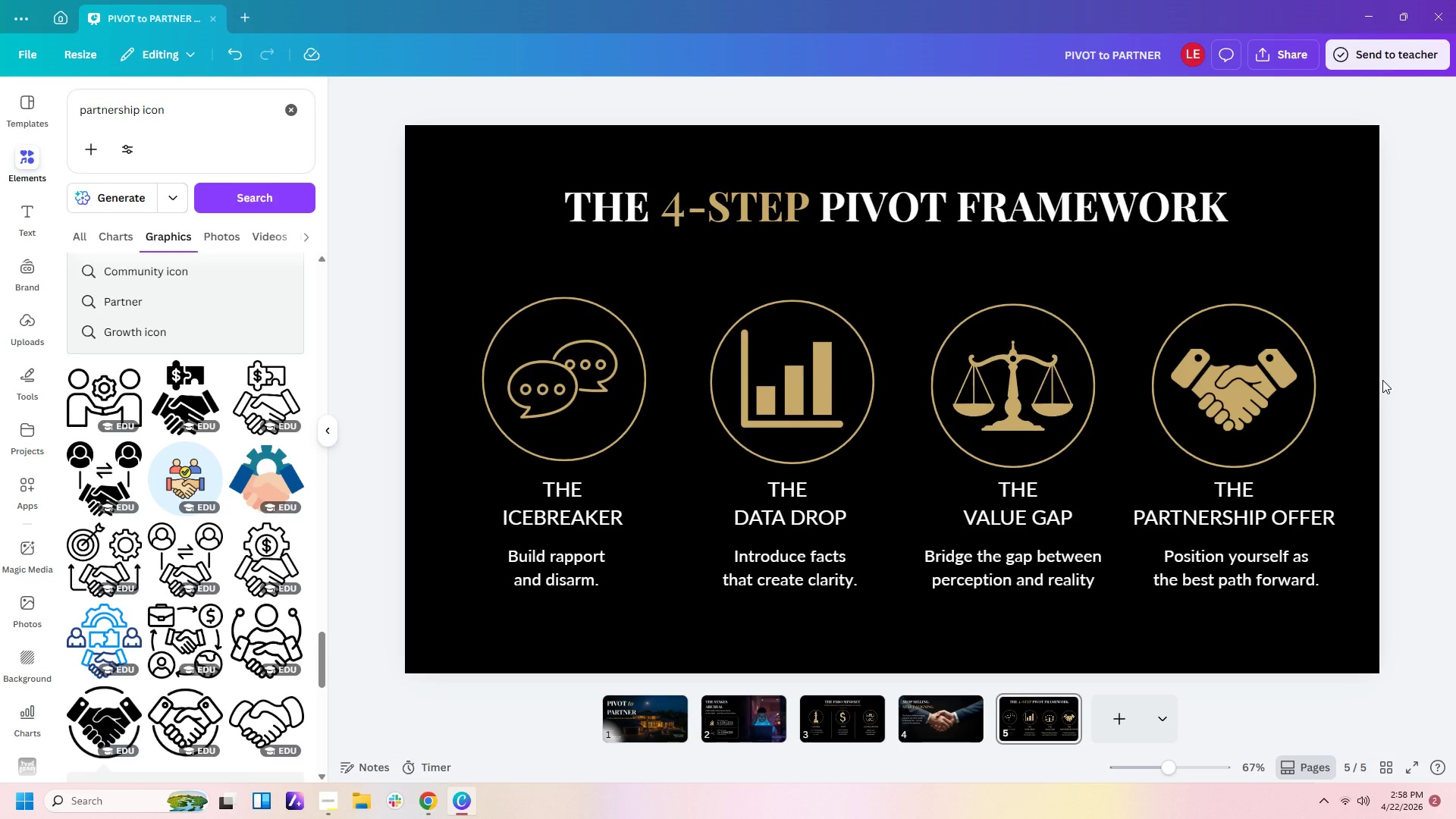 
wait(5.16)
 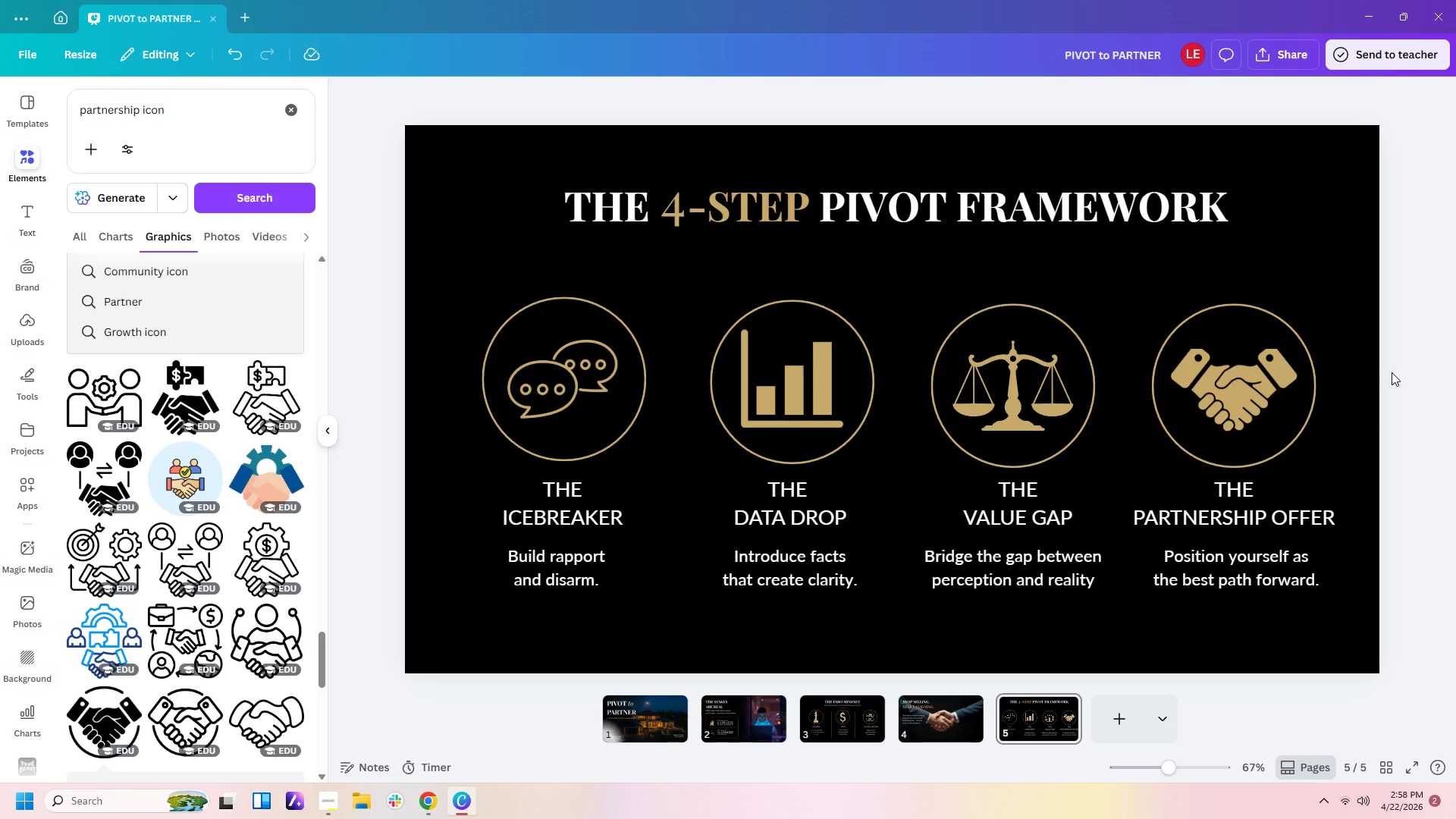 
left_click([1220, 391])
 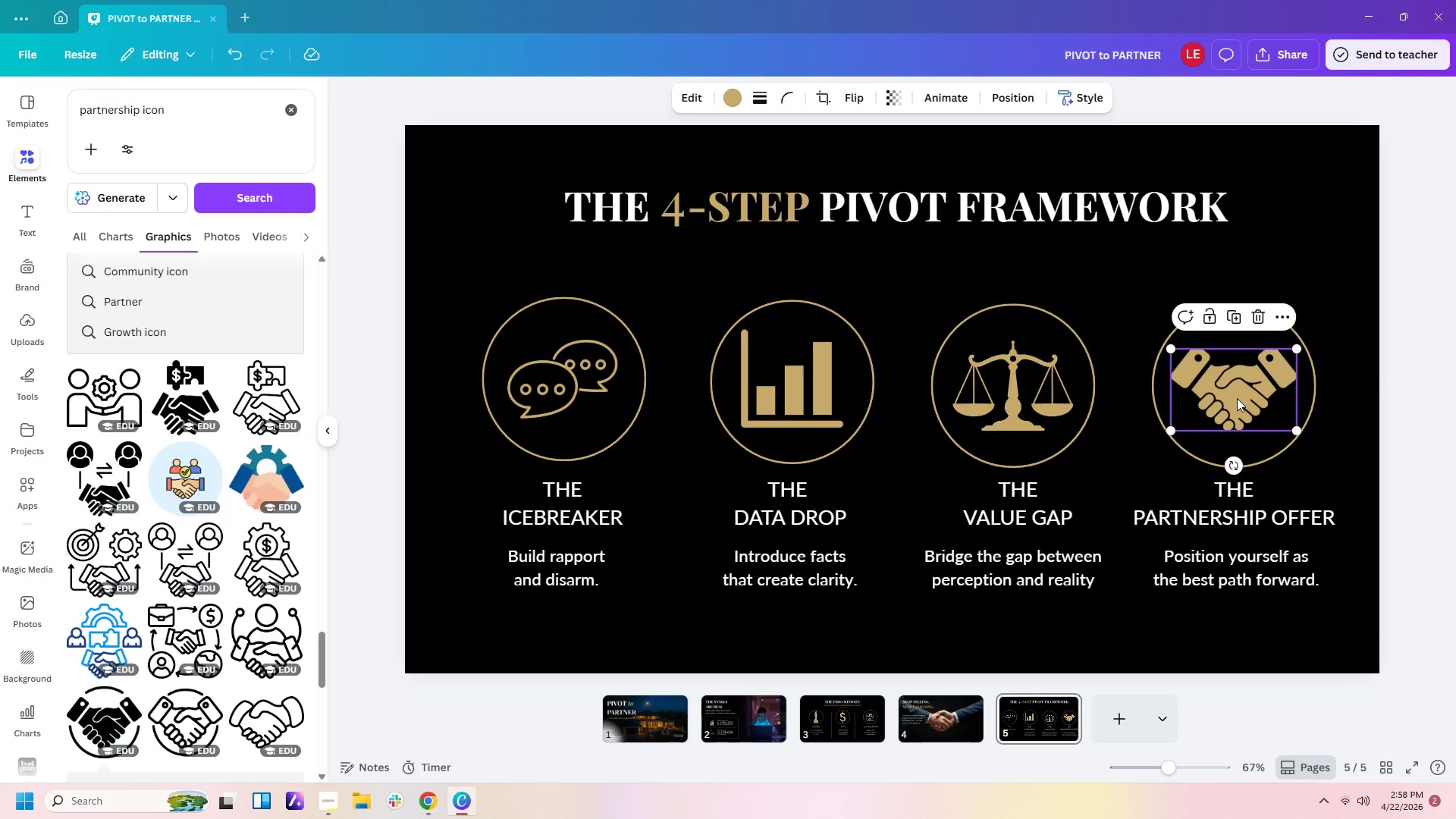 
left_click_drag(start_coordinate=[1237, 398], to_coordinate=[1238, 404])
 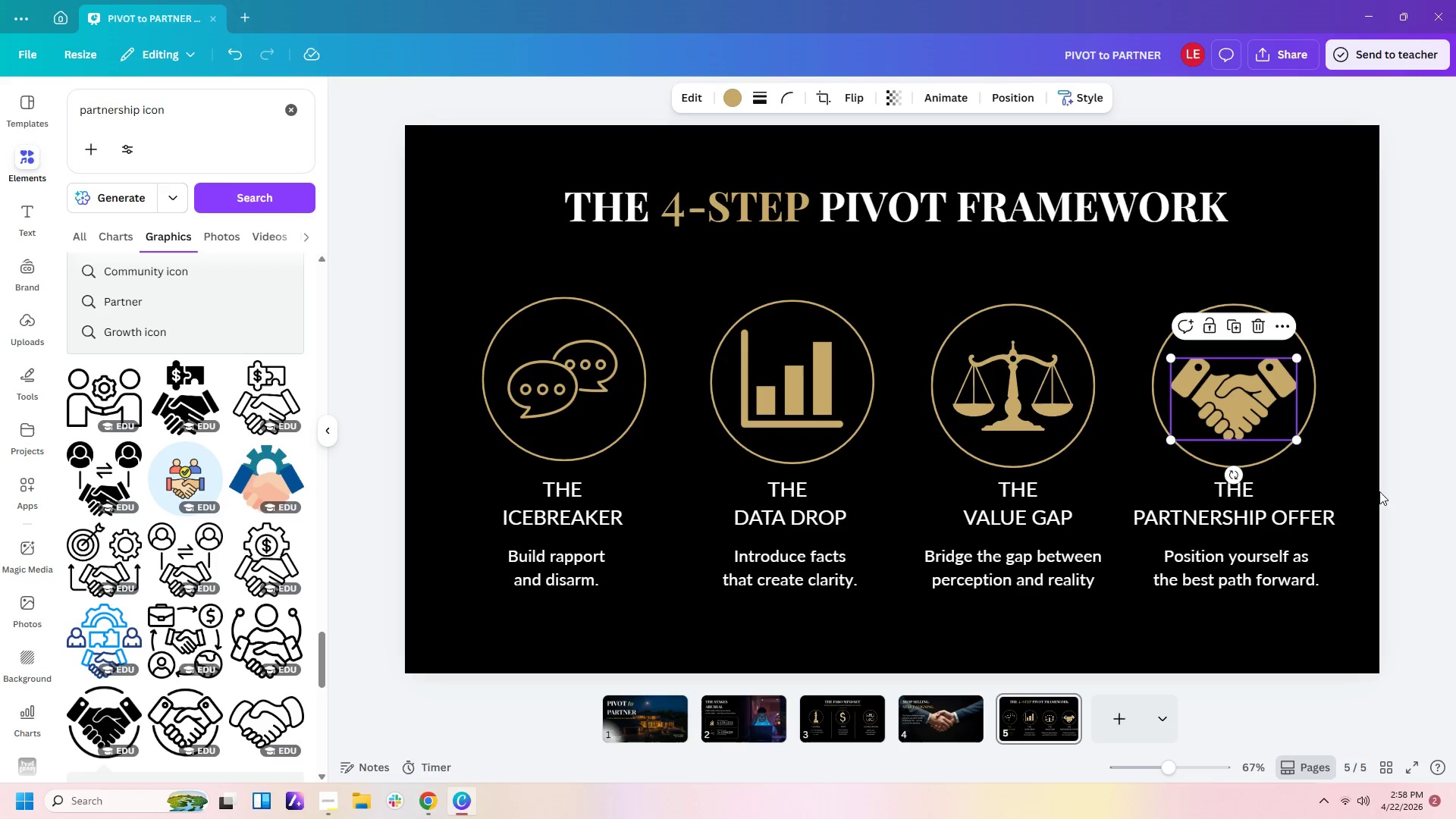 
left_click([1367, 479])
 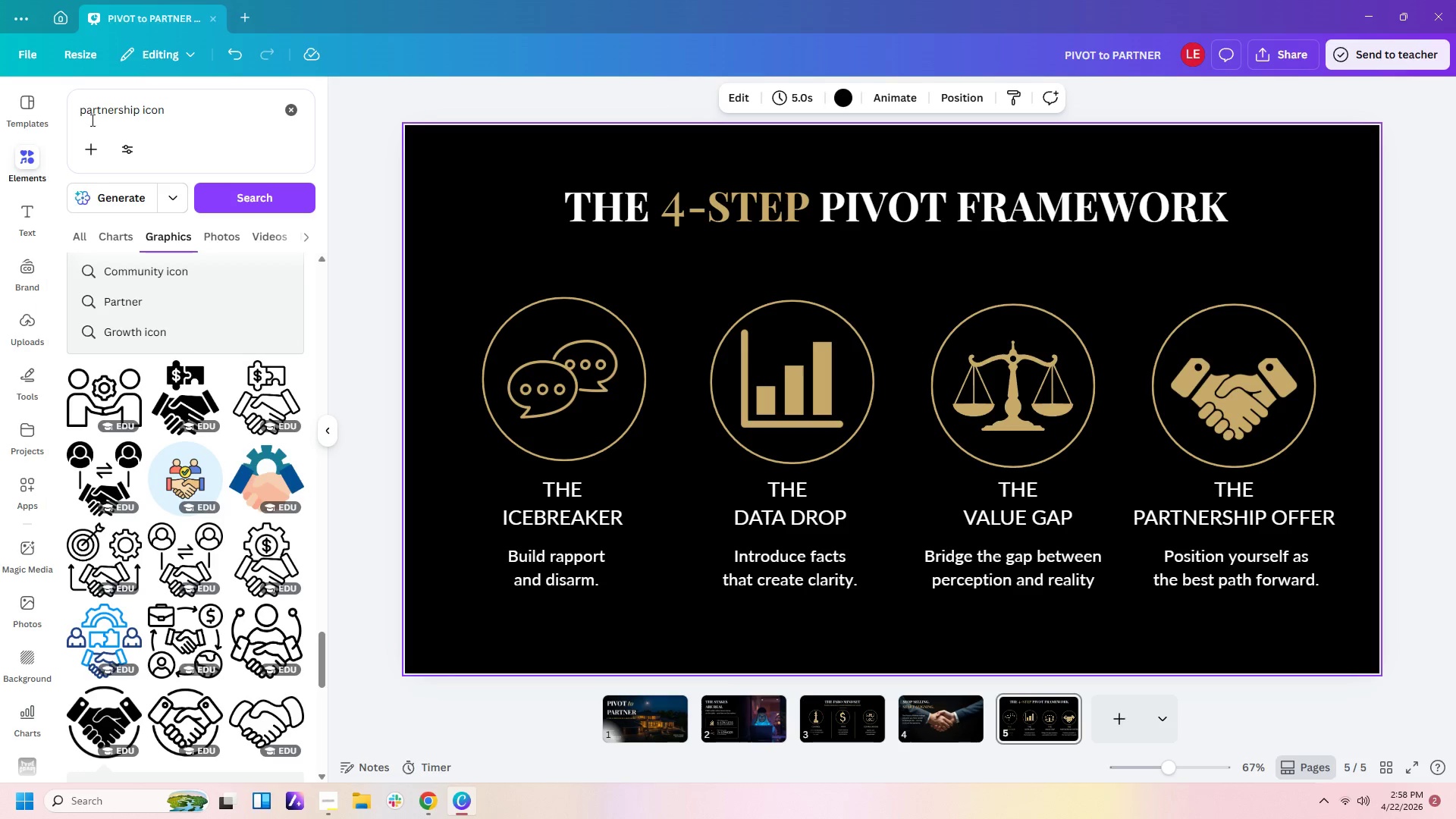 
left_click_drag(start_coordinate=[197, 110], to_coordinate=[140, 109])
 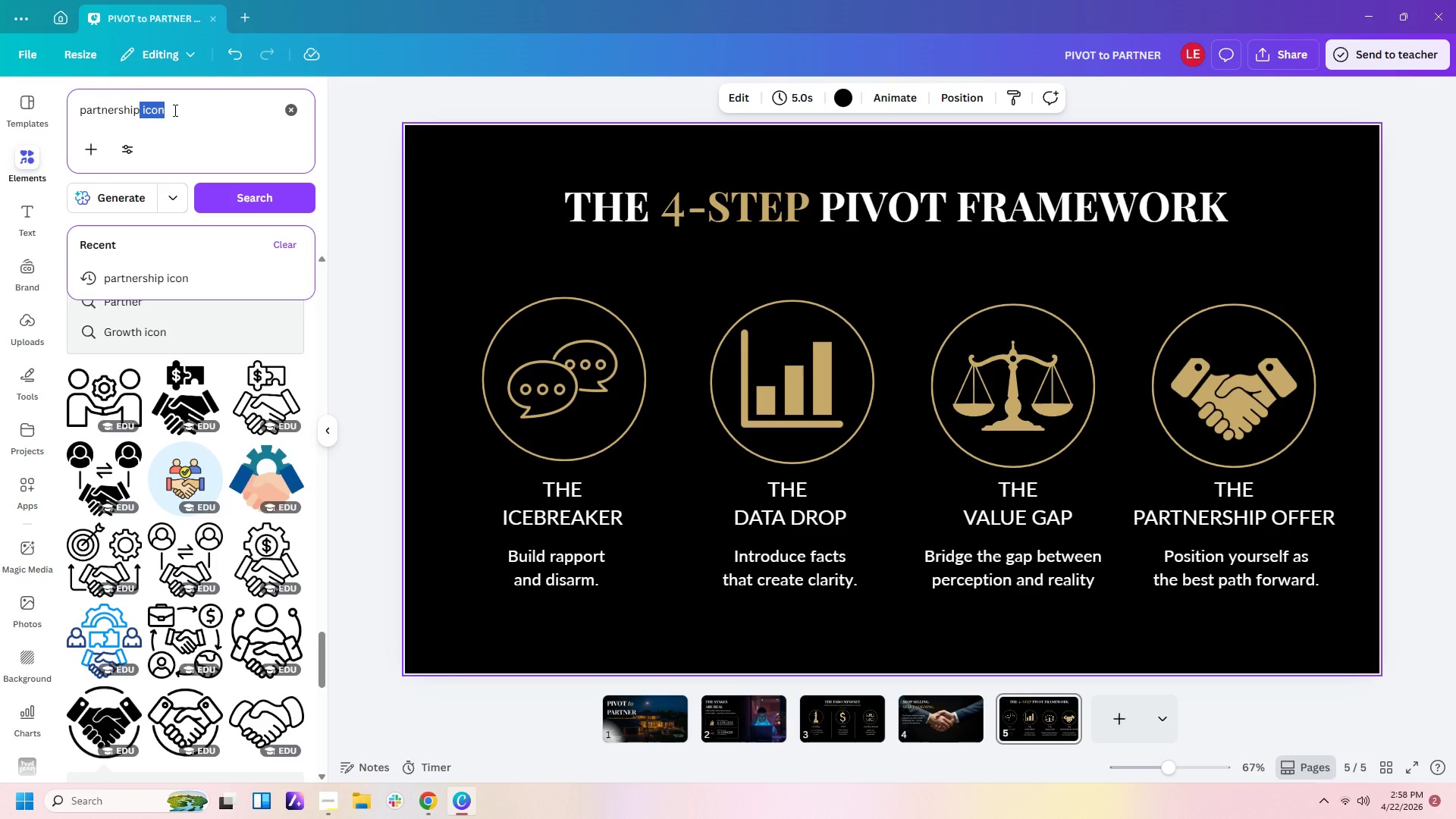 
left_click([174, 110])
 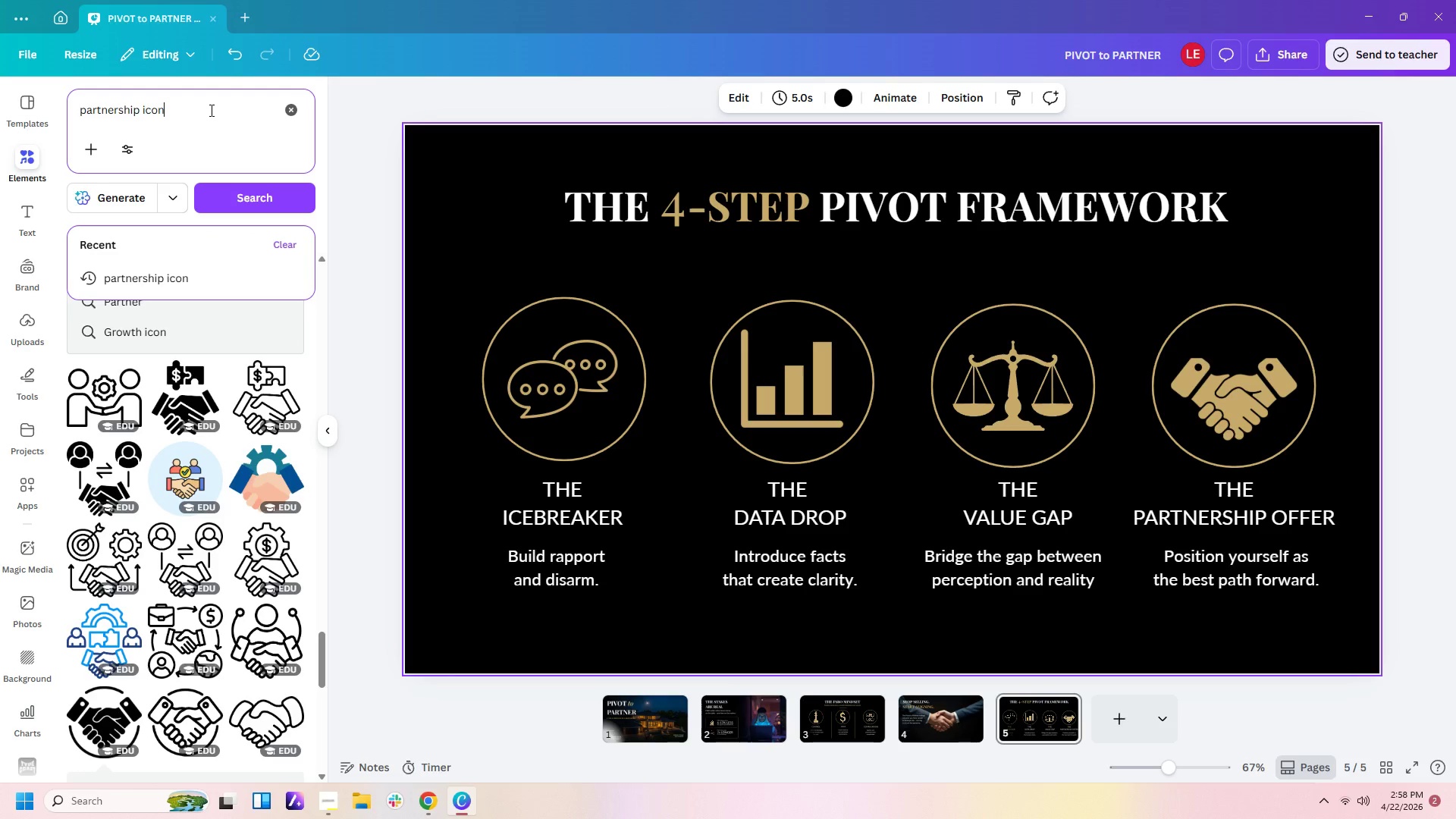 
left_click_drag(start_coordinate=[210, 110], to_coordinate=[66, 110])
 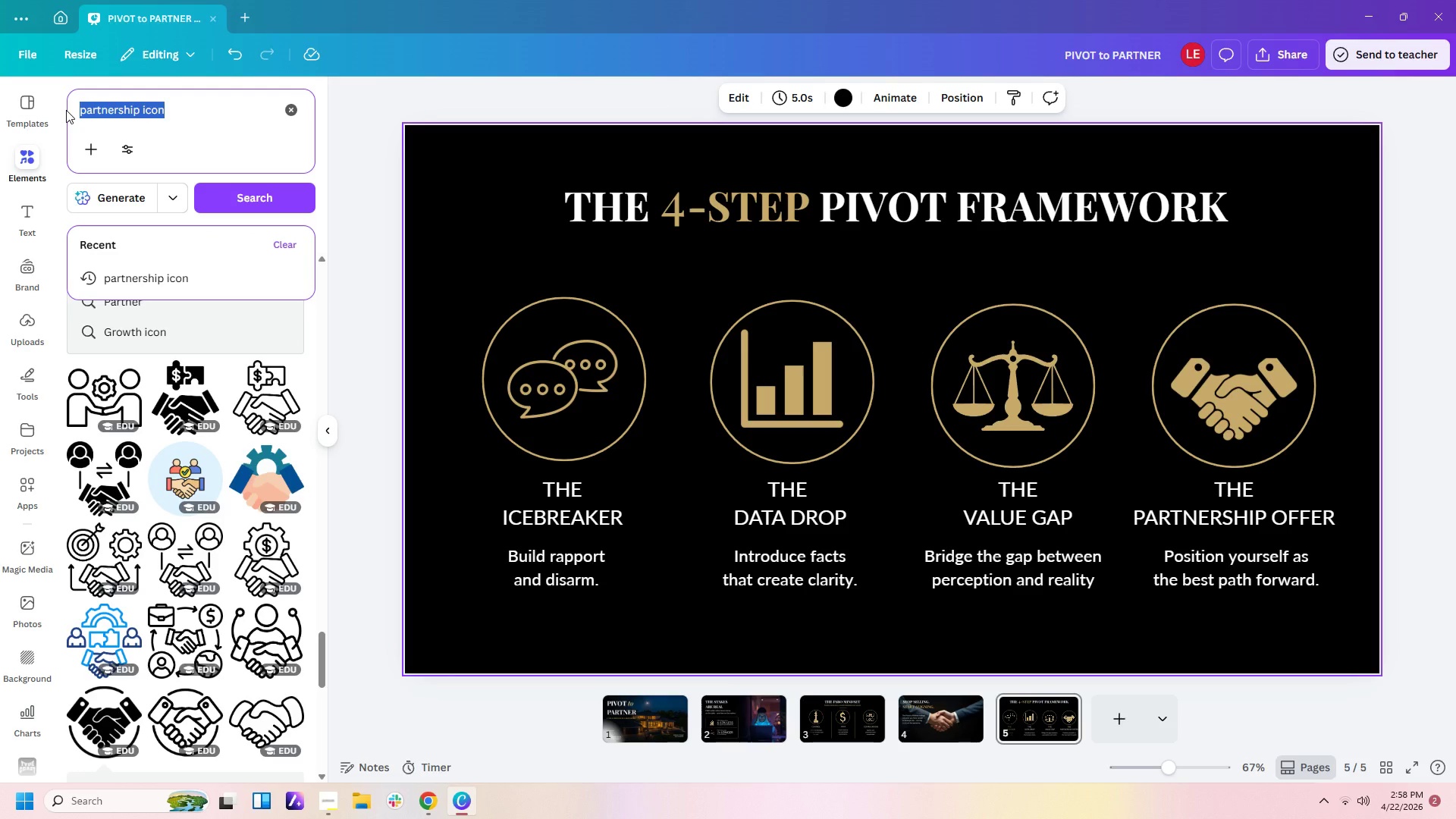 
type(arrow icon)
 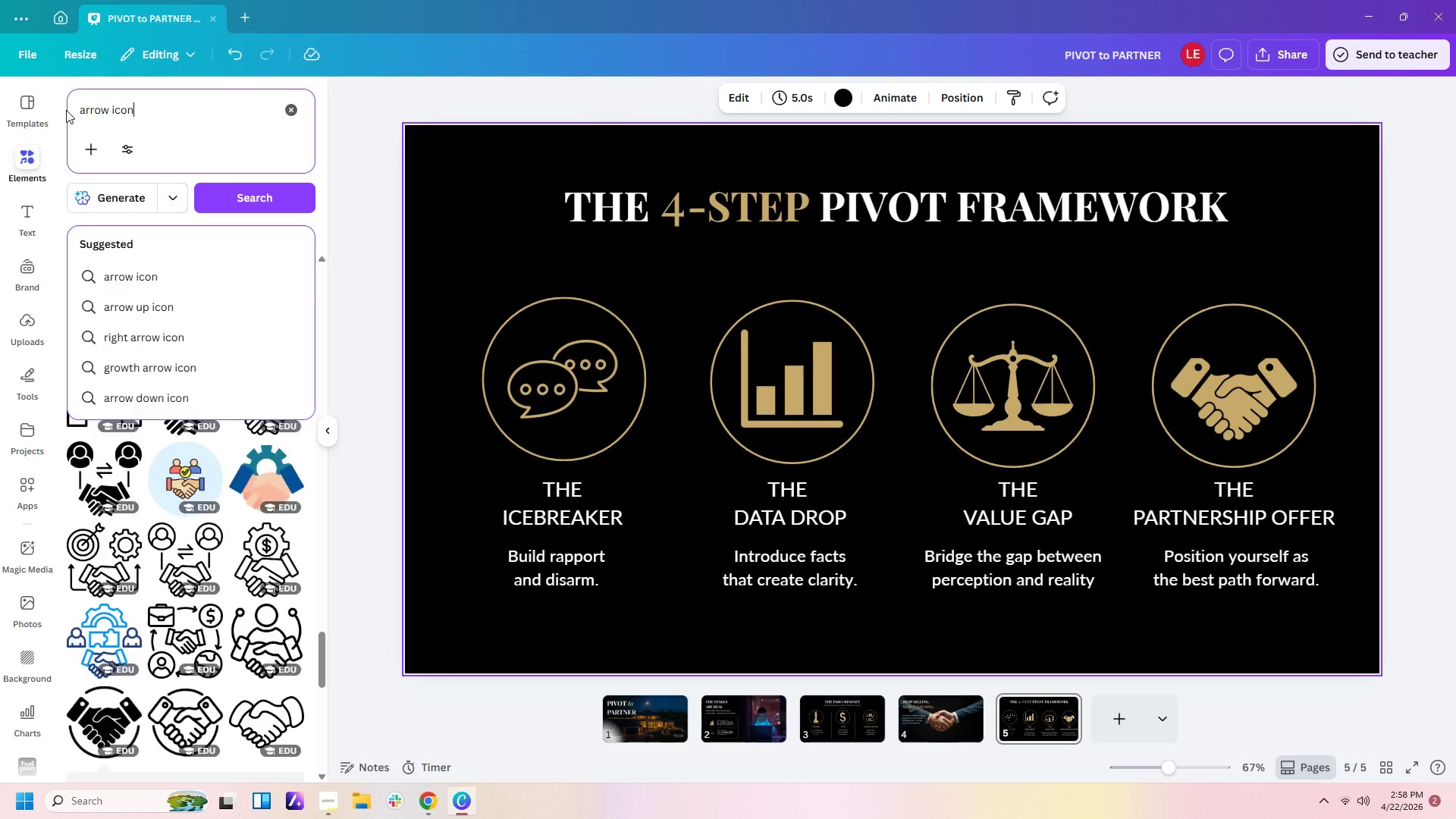 
key(Enter)
 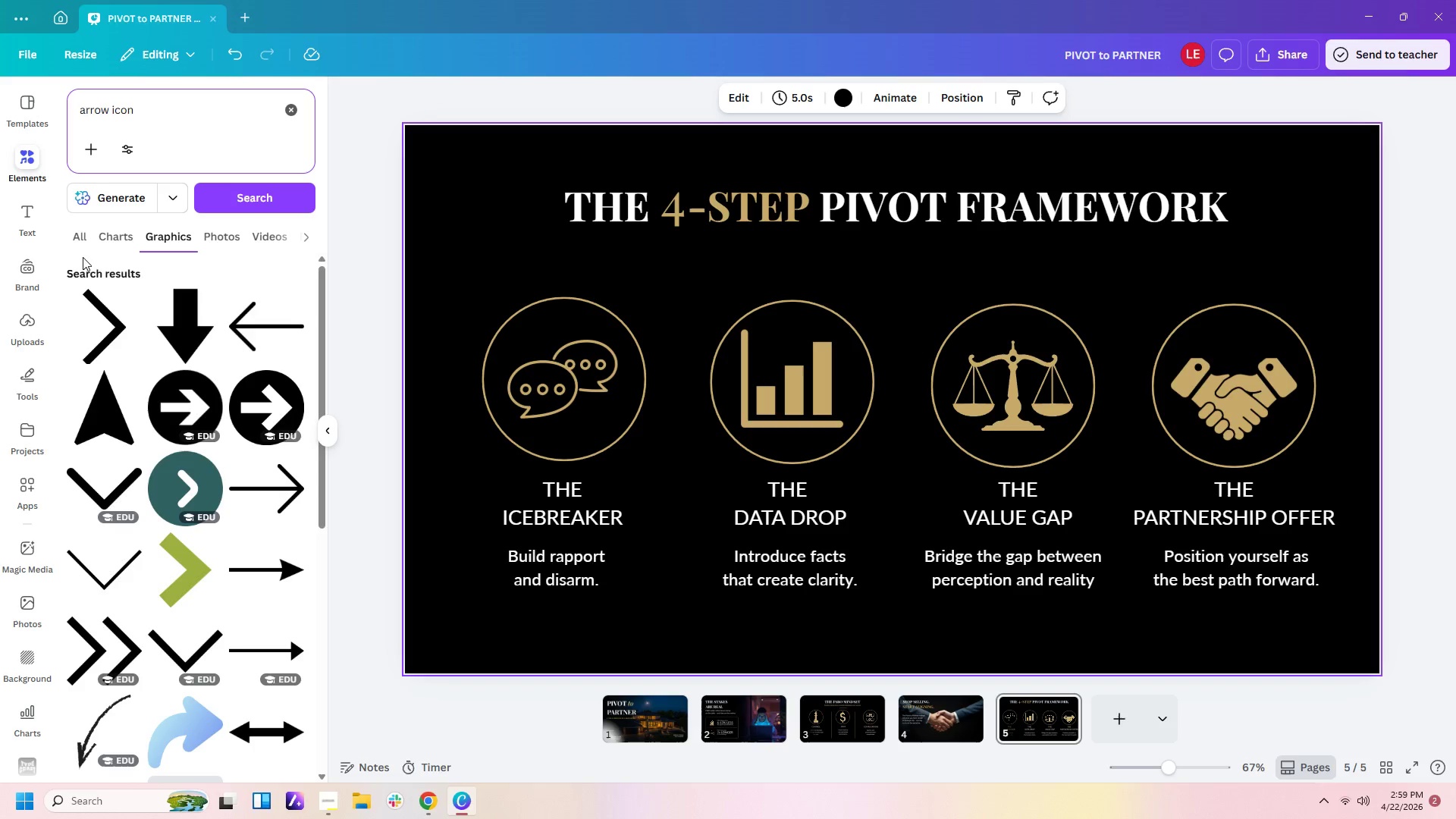 
scroll: coordinate [211, 480], scroll_direction: down, amount: 13.0
 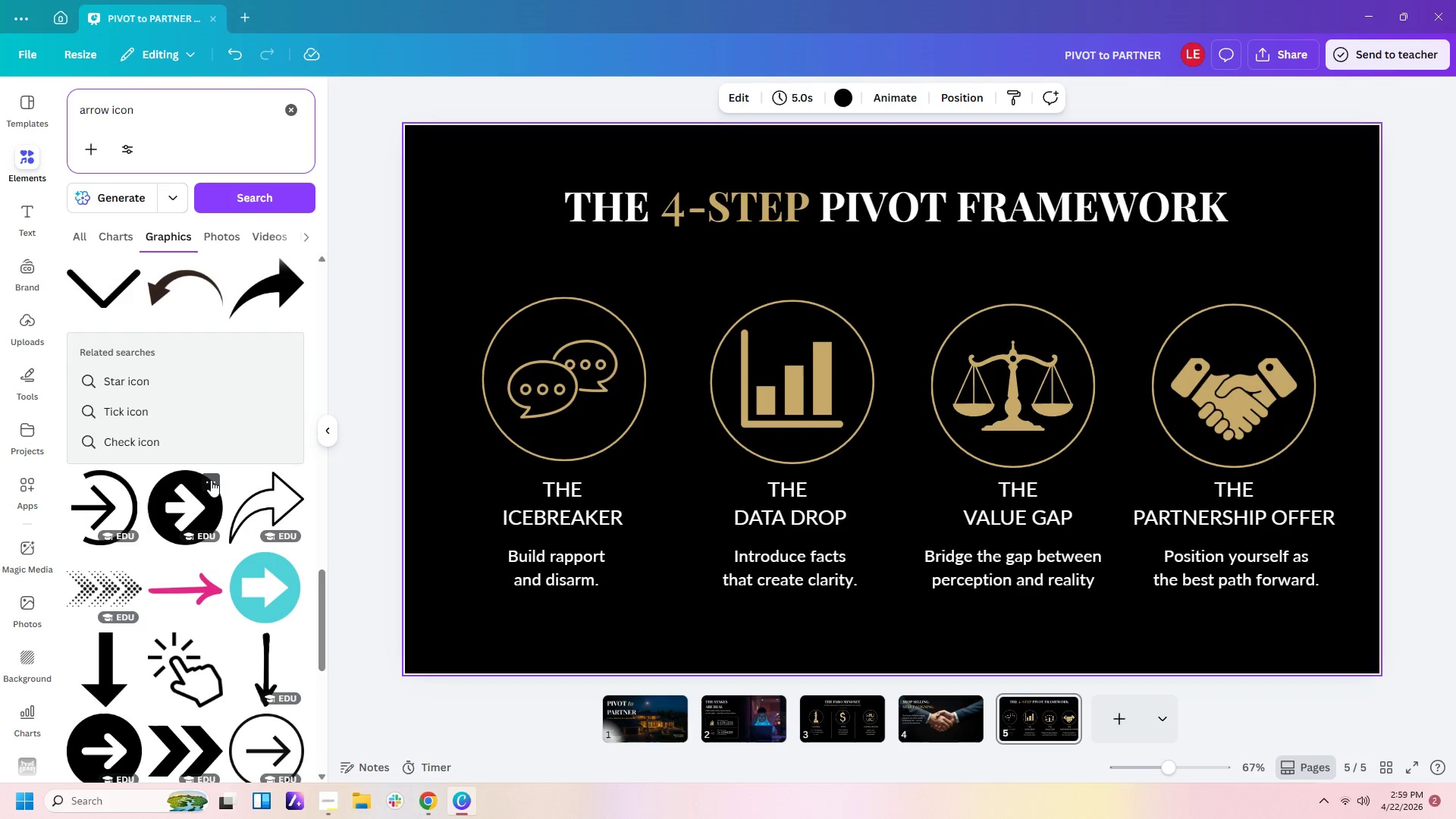 
scroll: coordinate [211, 480], scroll_direction: down, amount: 4.0
 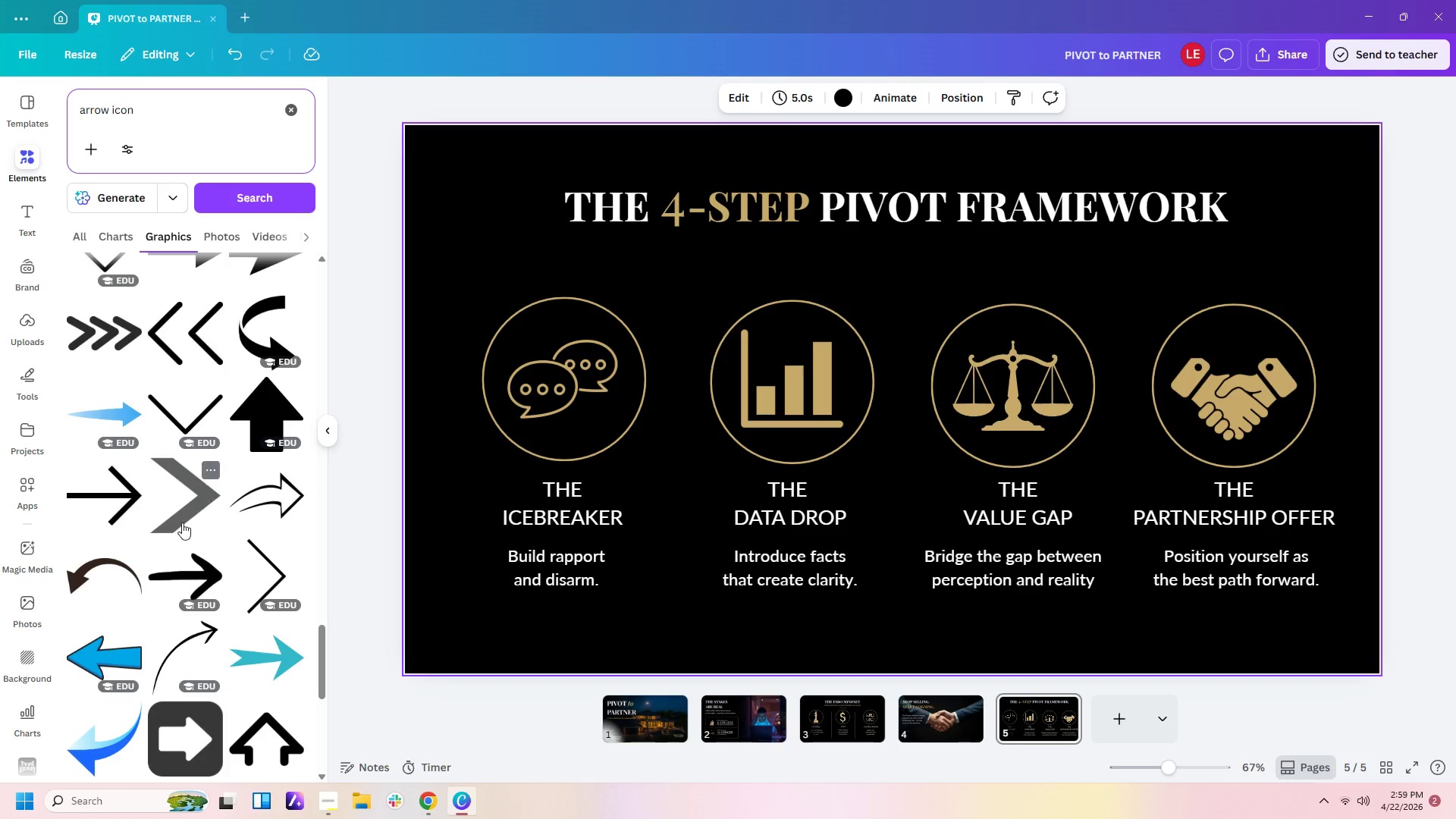 
left_click([117, 422])
 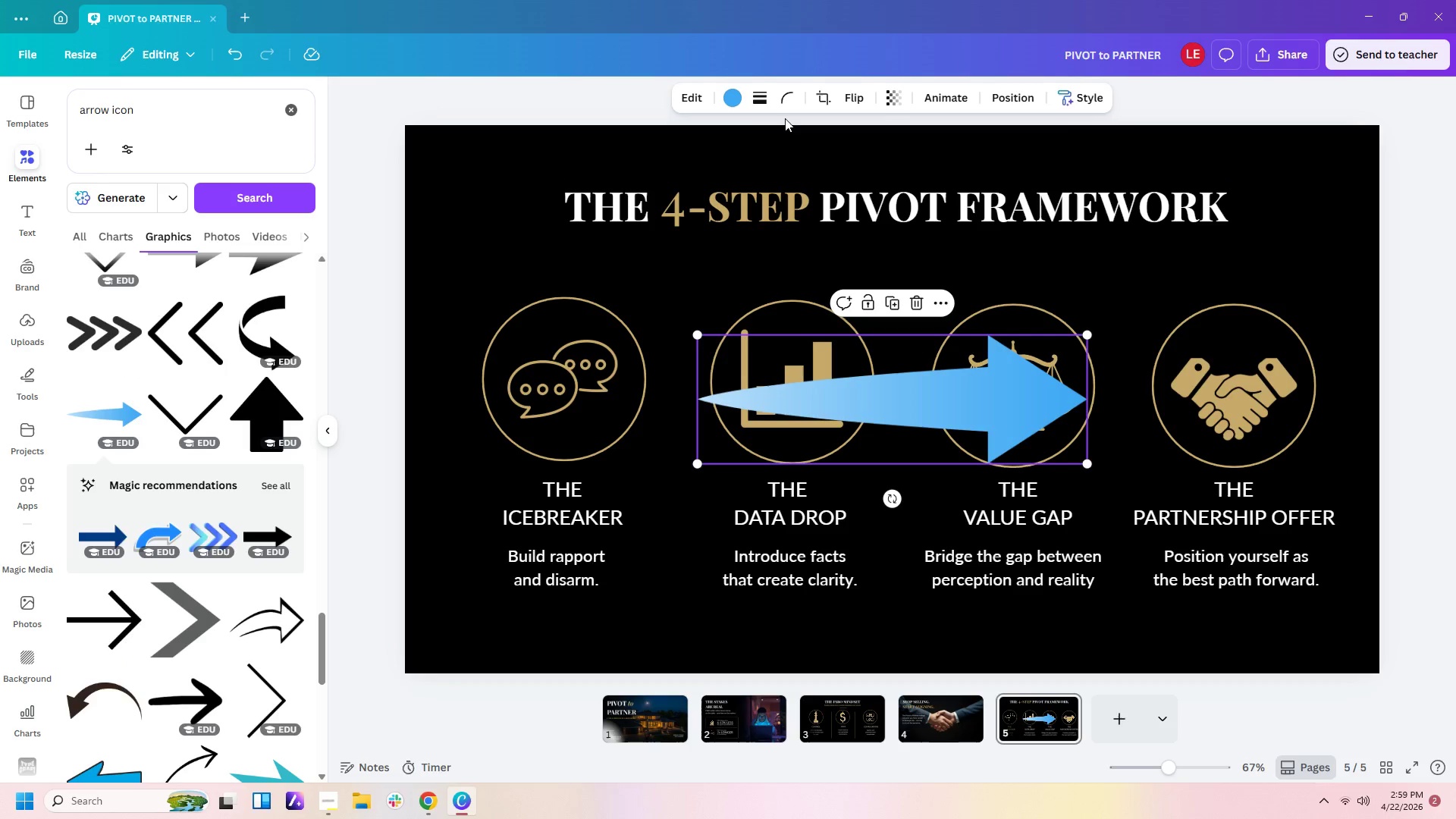 
left_click([732, 98])
 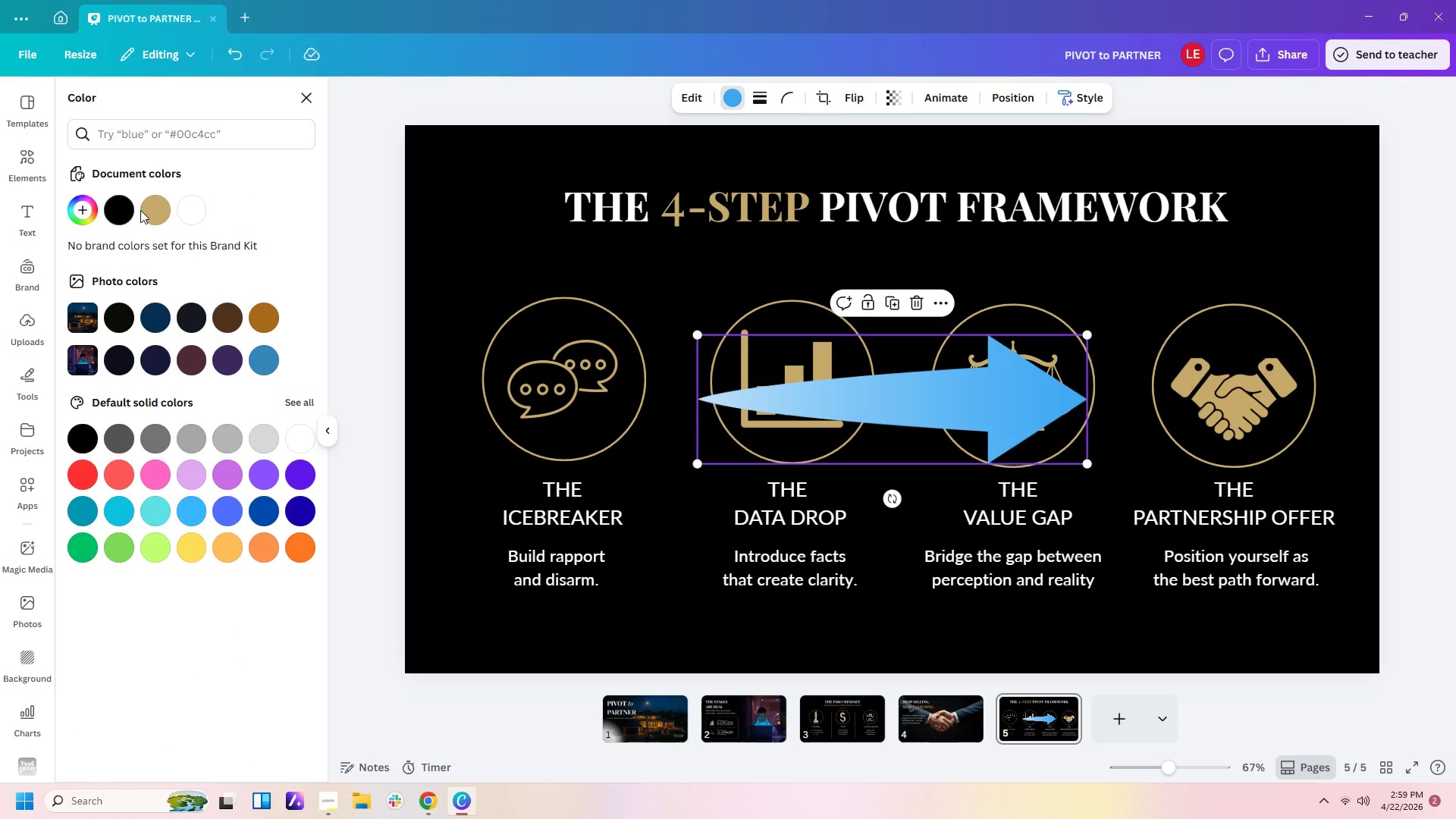 
left_click([147, 210])
 